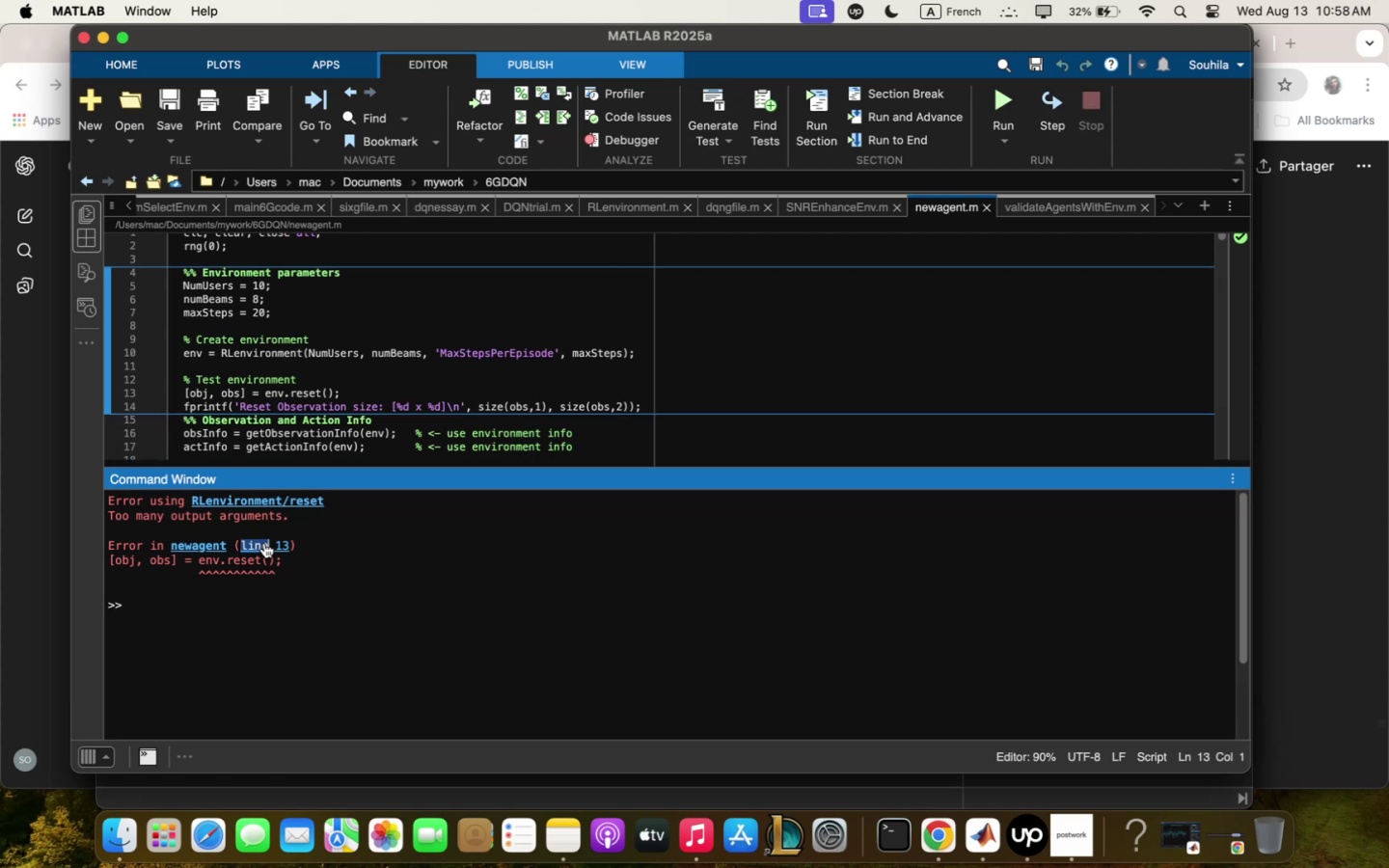 
triple_click([264, 543])
 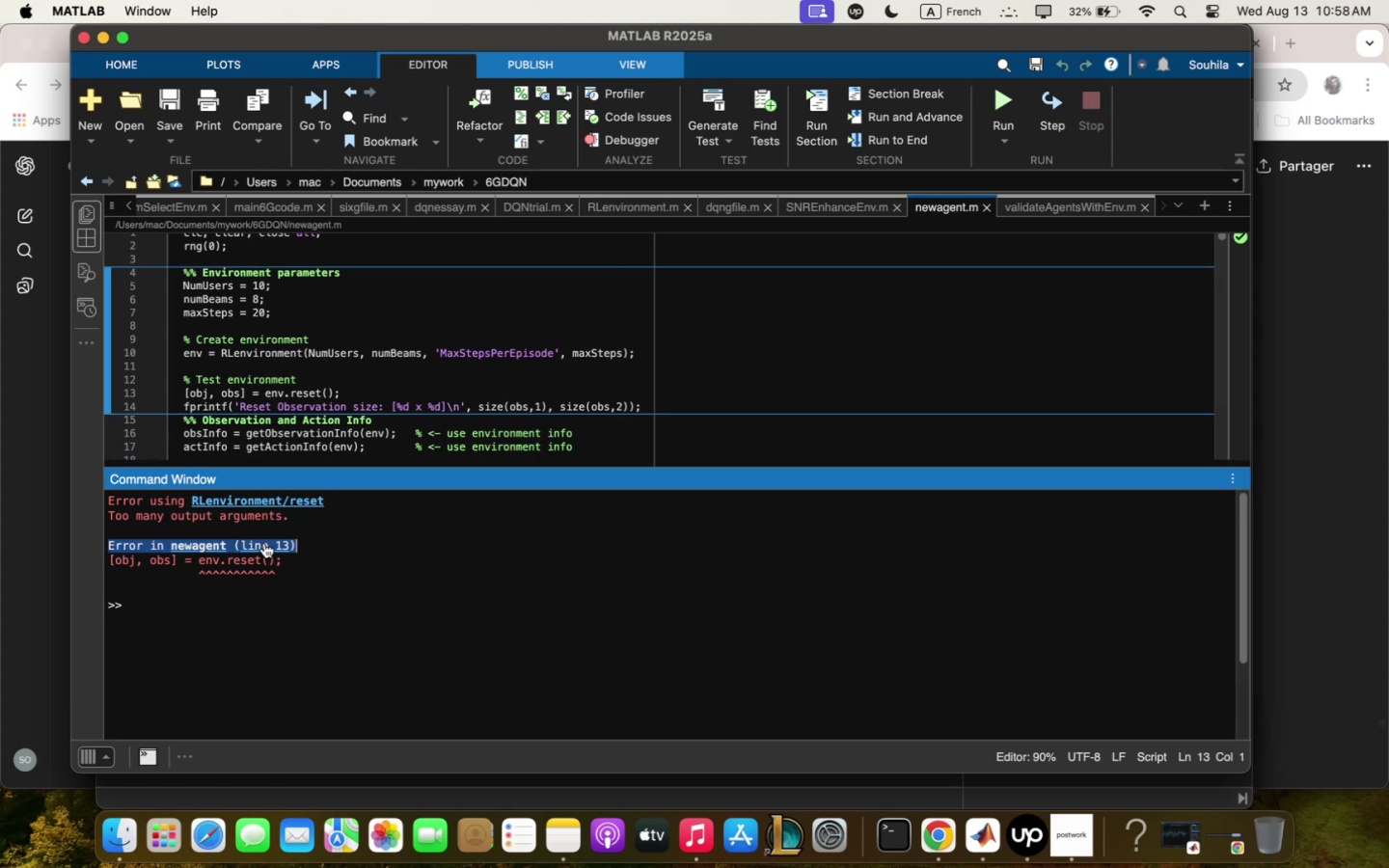 
double_click([264, 543])
 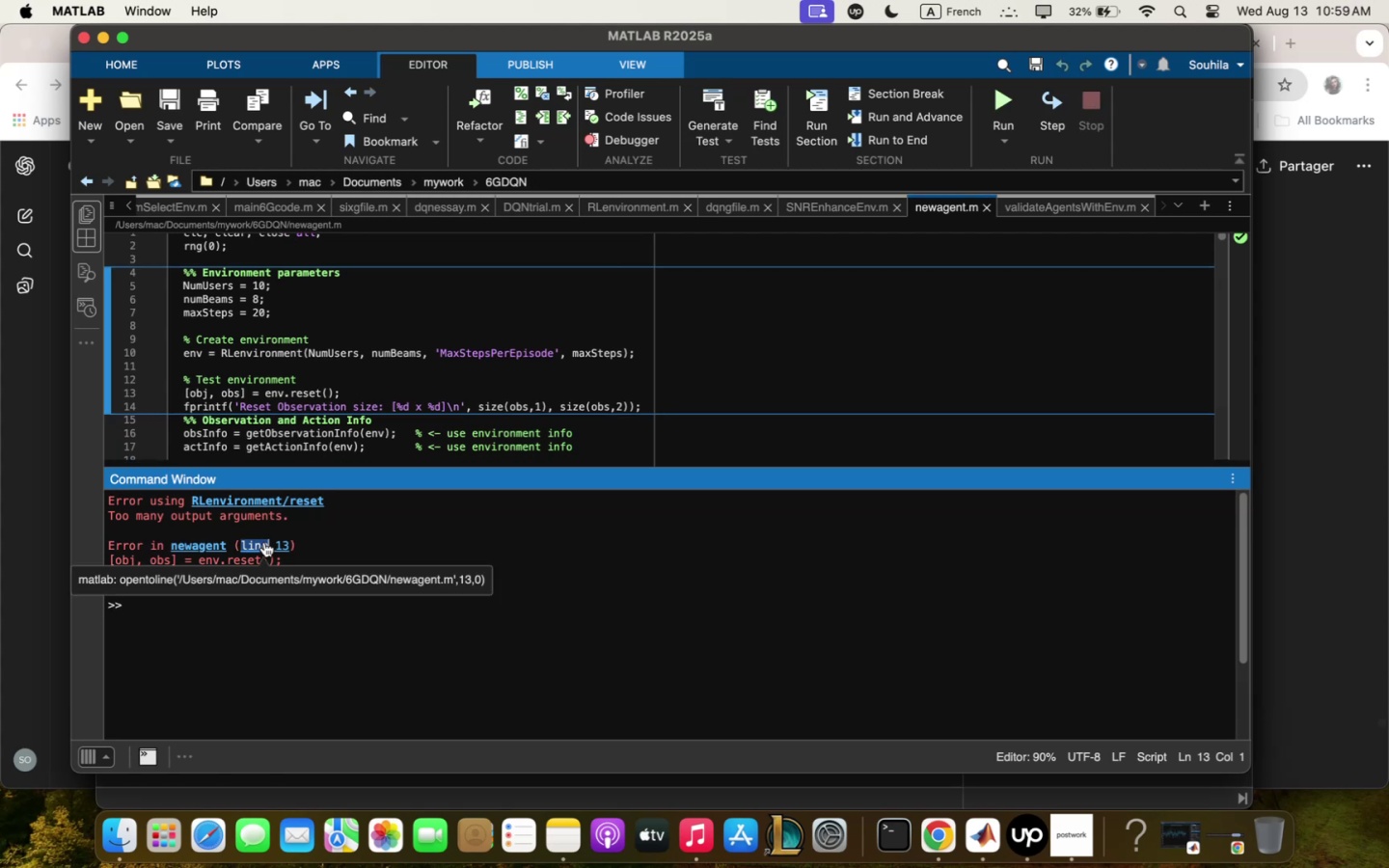 
wait(7.7)
 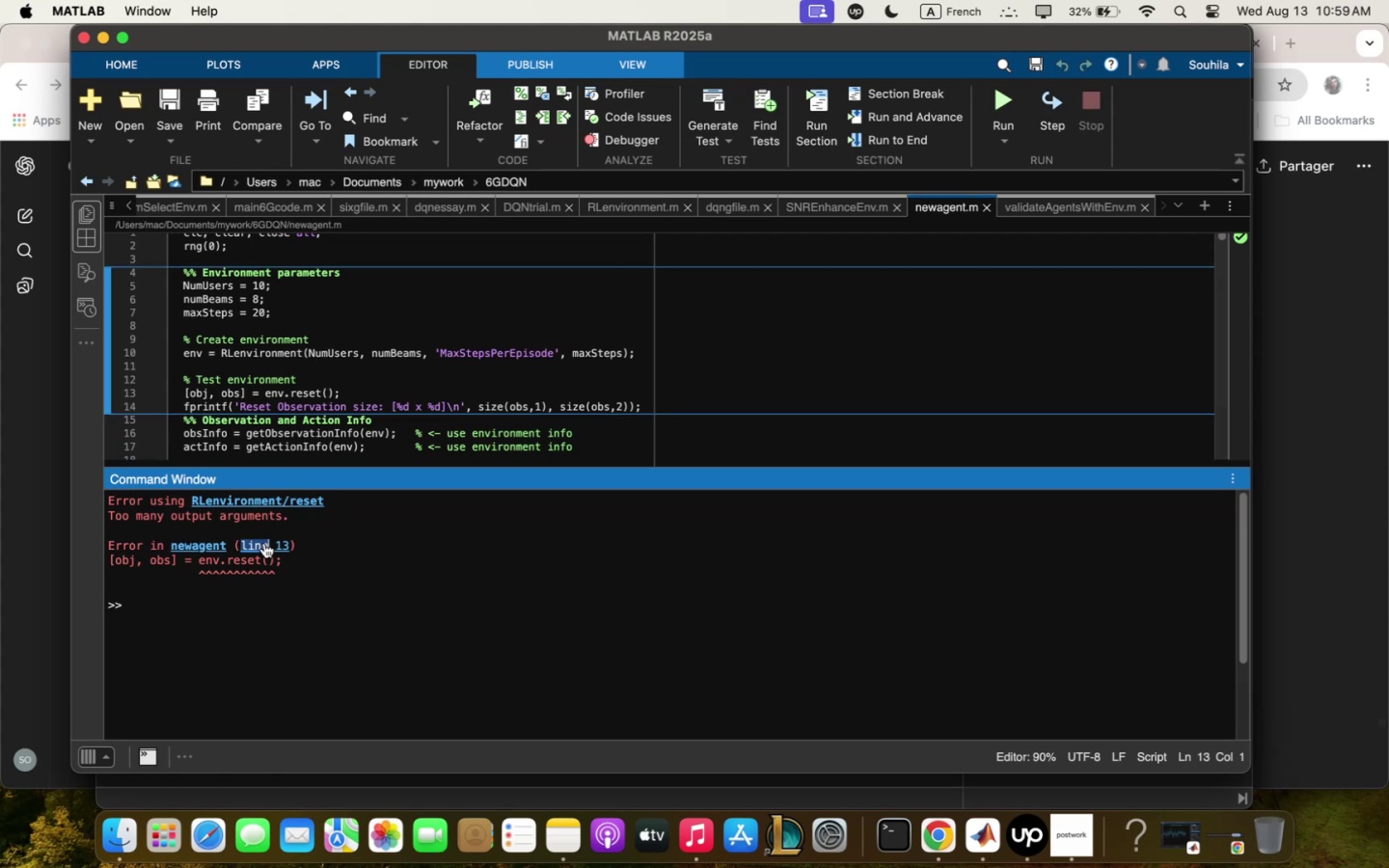 
left_click_drag(start_coordinate=[625, 468], to_coordinate=[617, 522])
 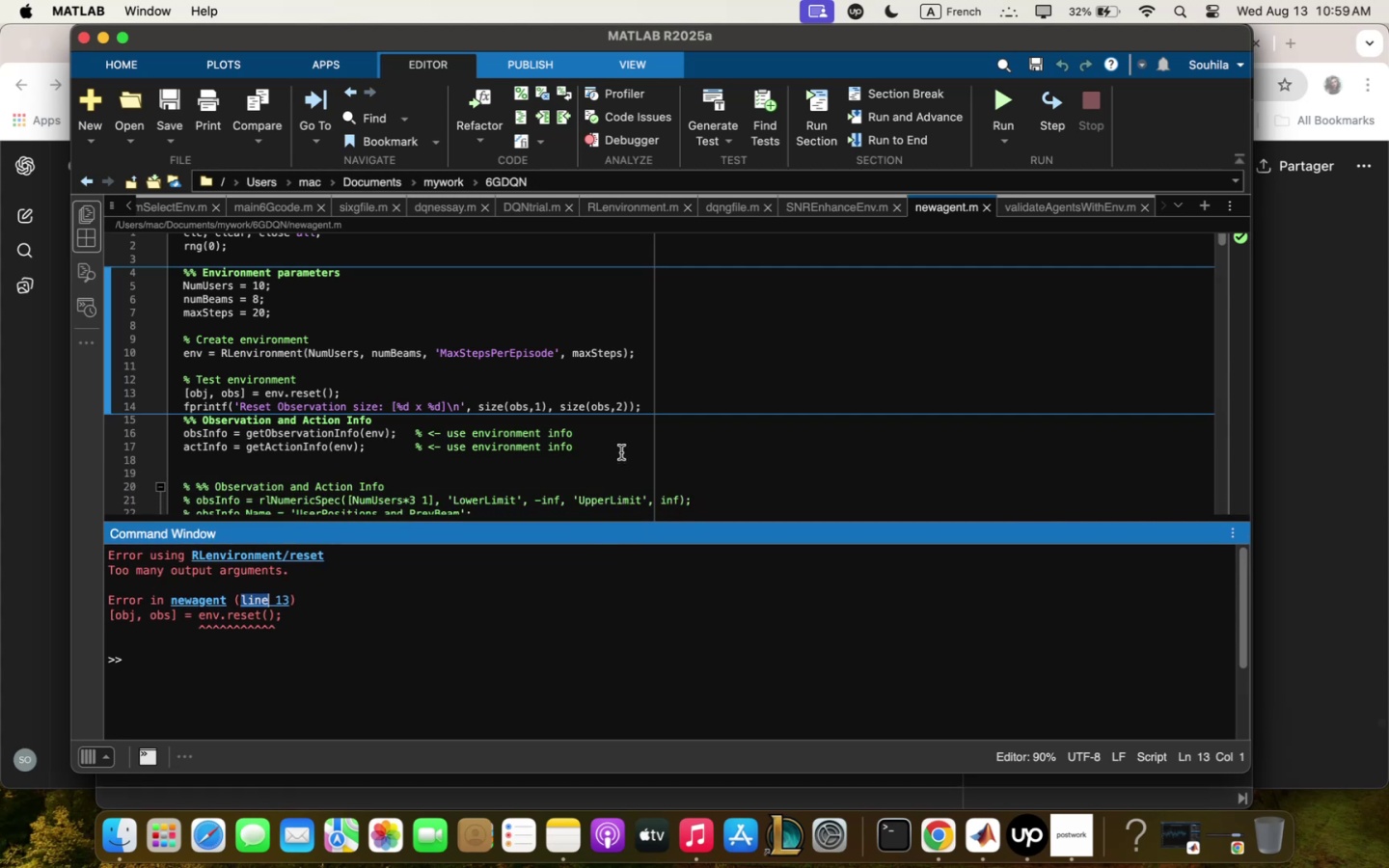 
scroll: coordinate [621, 435], scroll_direction: down, amount: 2.0
 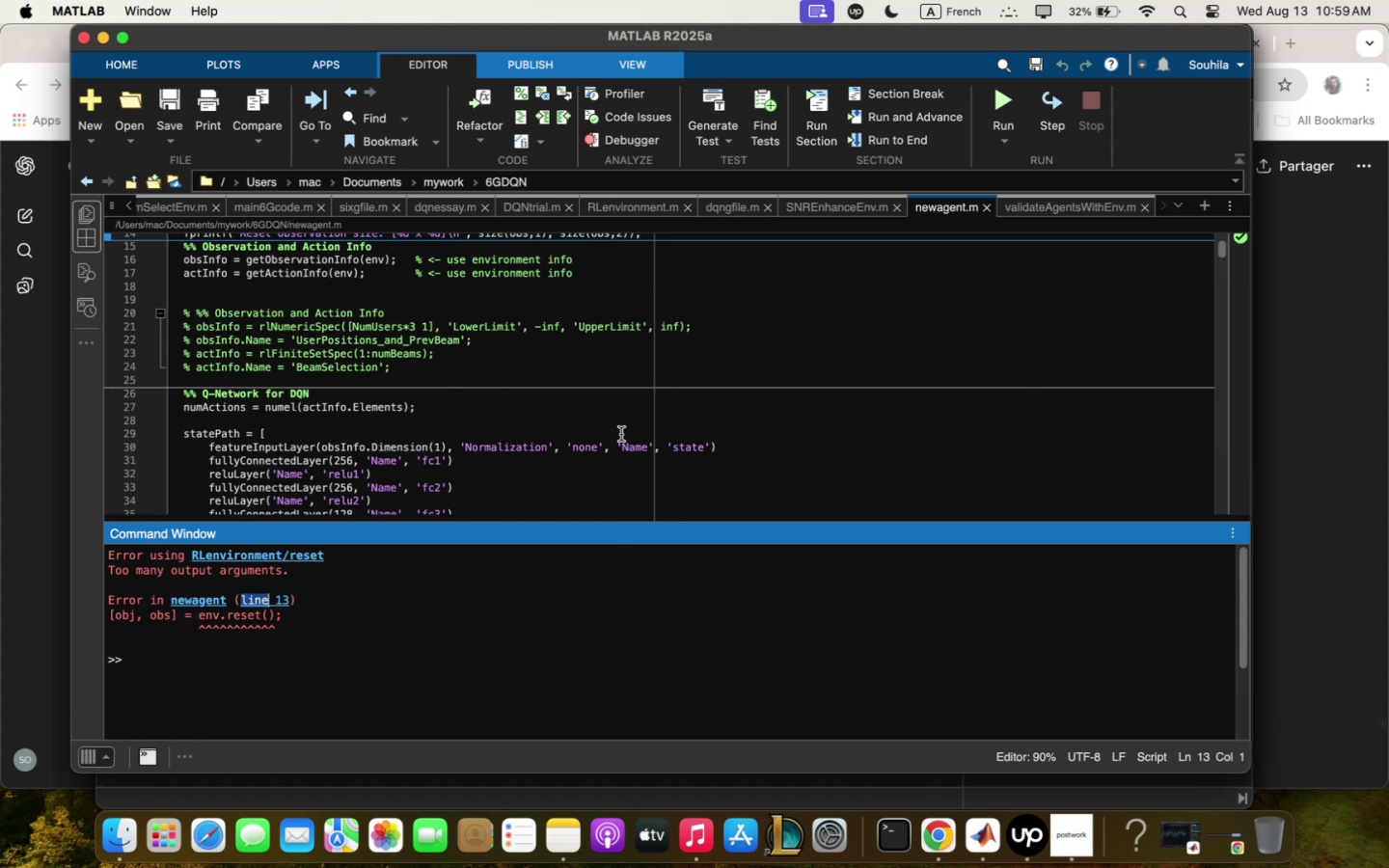 
wait(20.44)
 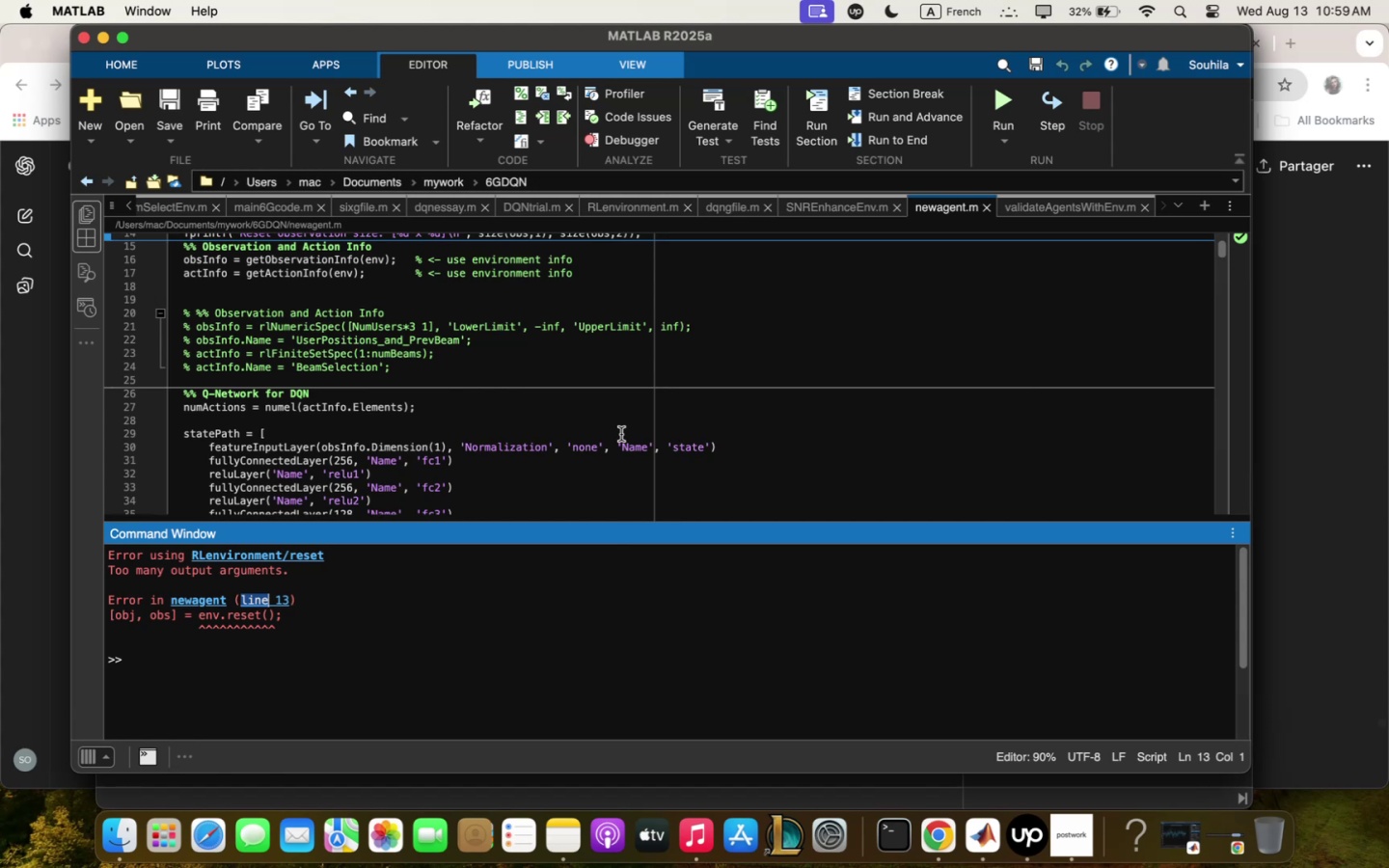 
scroll: coordinate [620, 431], scroll_direction: up, amount: 2.0
 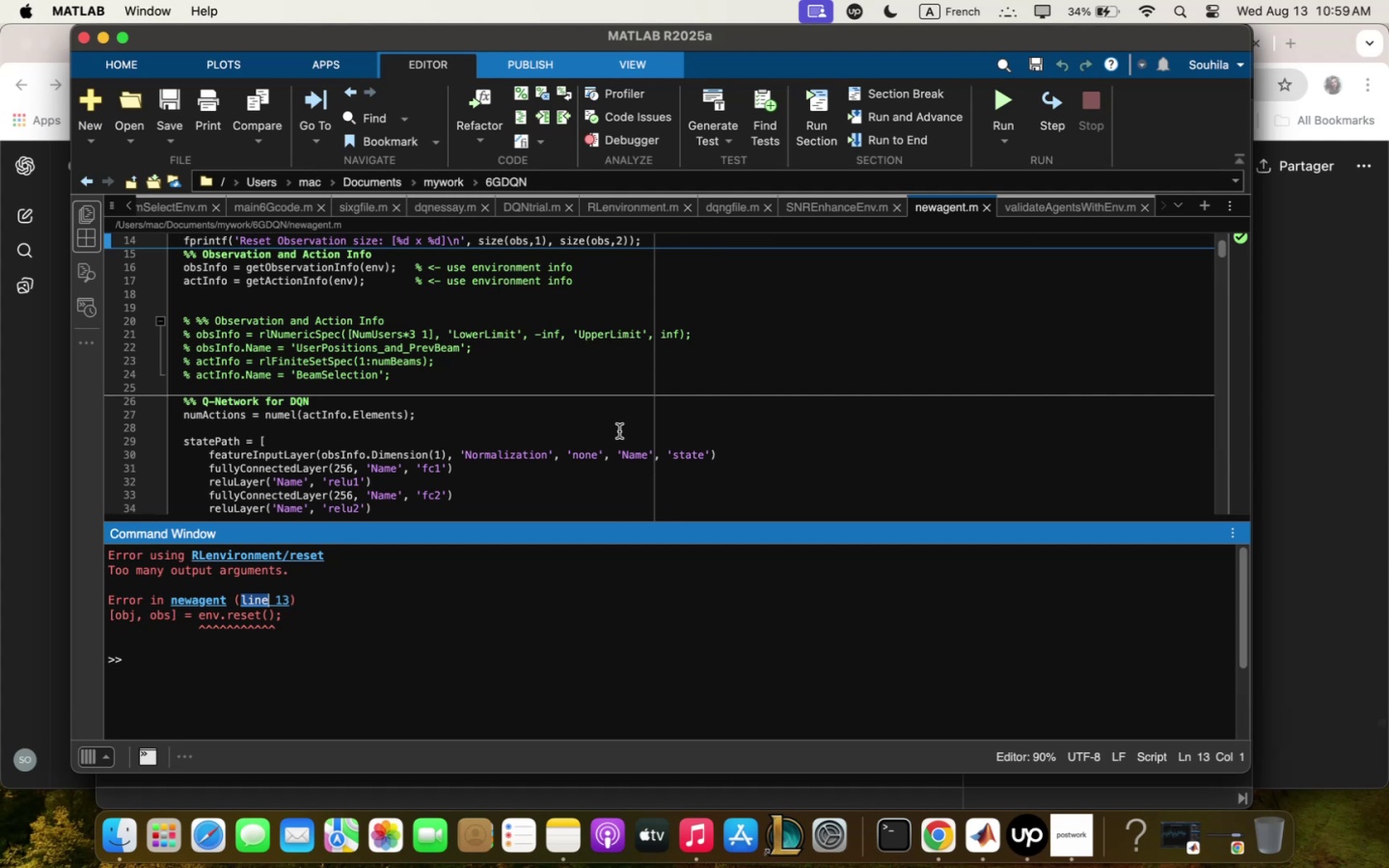 
wait(27.74)
 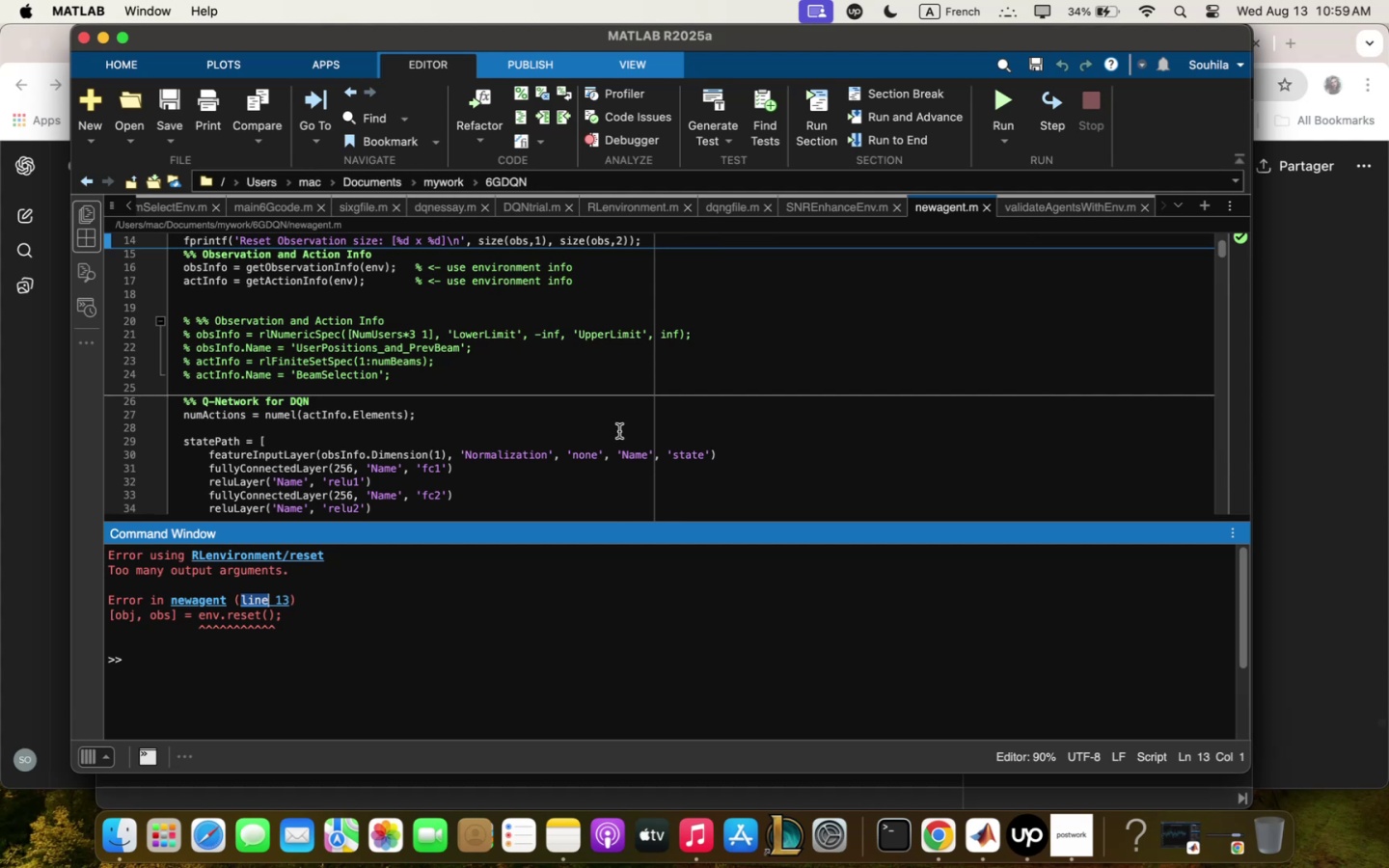 
scroll: coordinate [624, 389], scroll_direction: down, amount: 5.0
 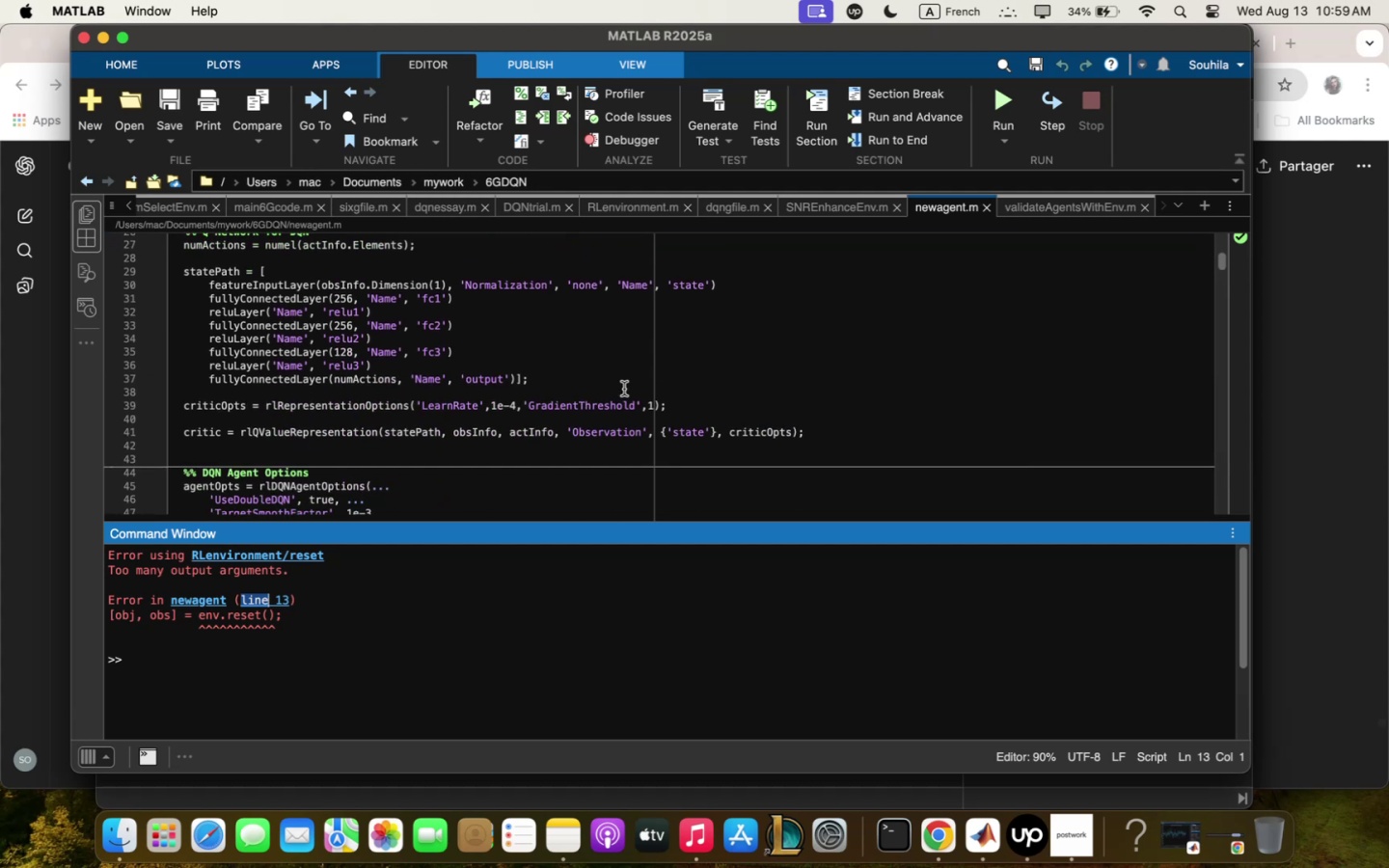 
scroll: coordinate [624, 389], scroll_direction: up, amount: 12.0
 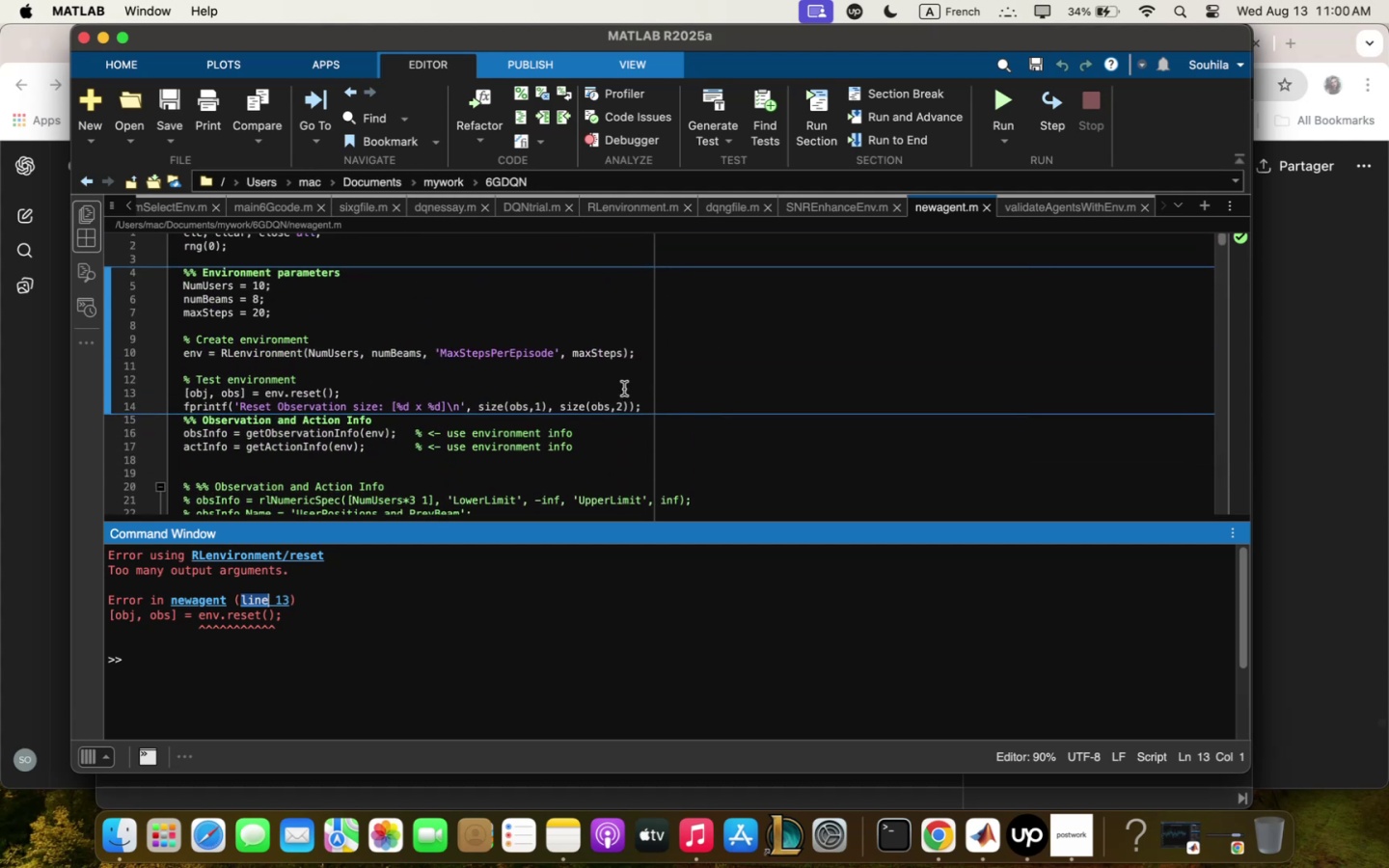 
scroll: coordinate [624, 389], scroll_direction: down, amount: 3.0
 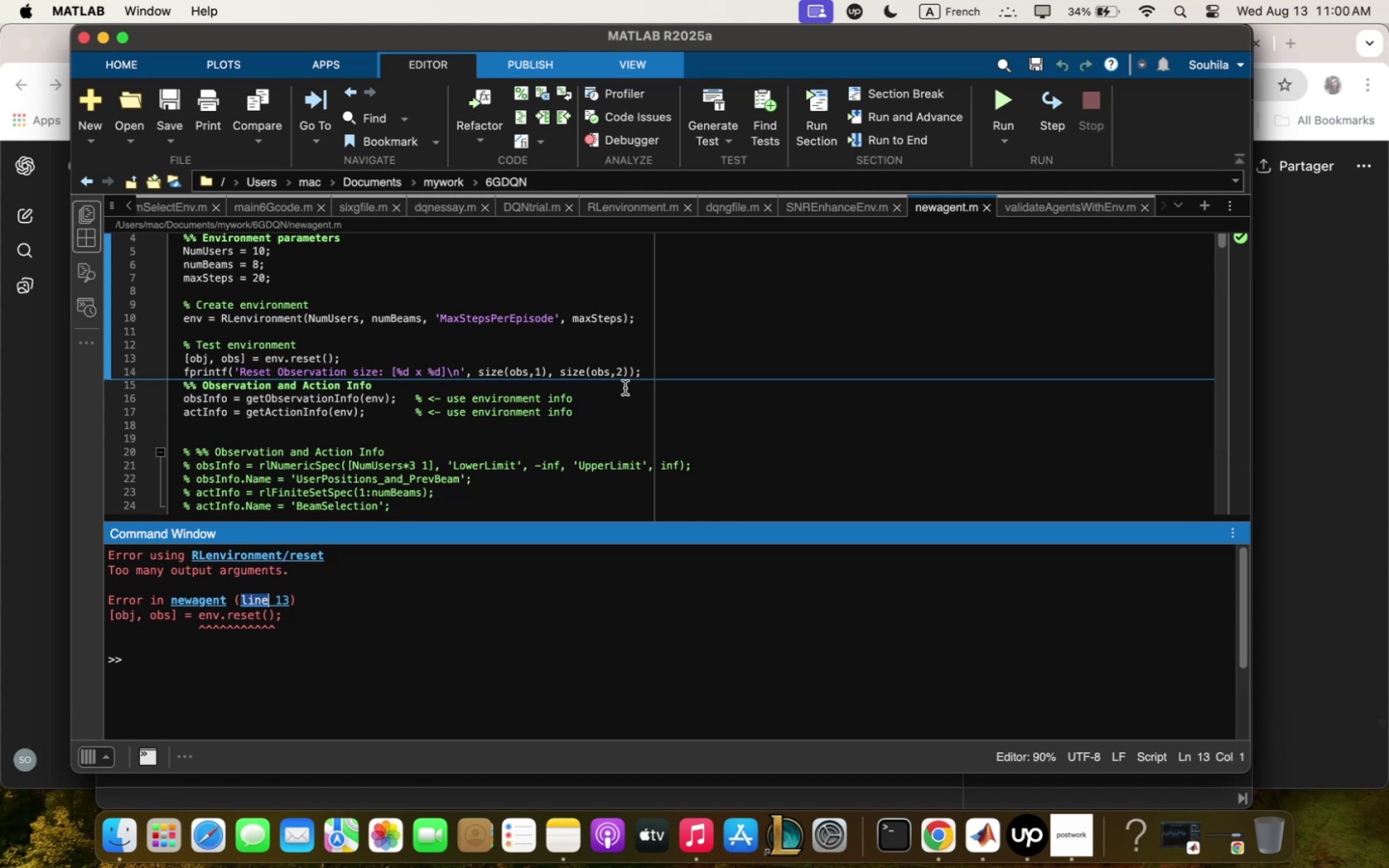 
wait(47.72)
 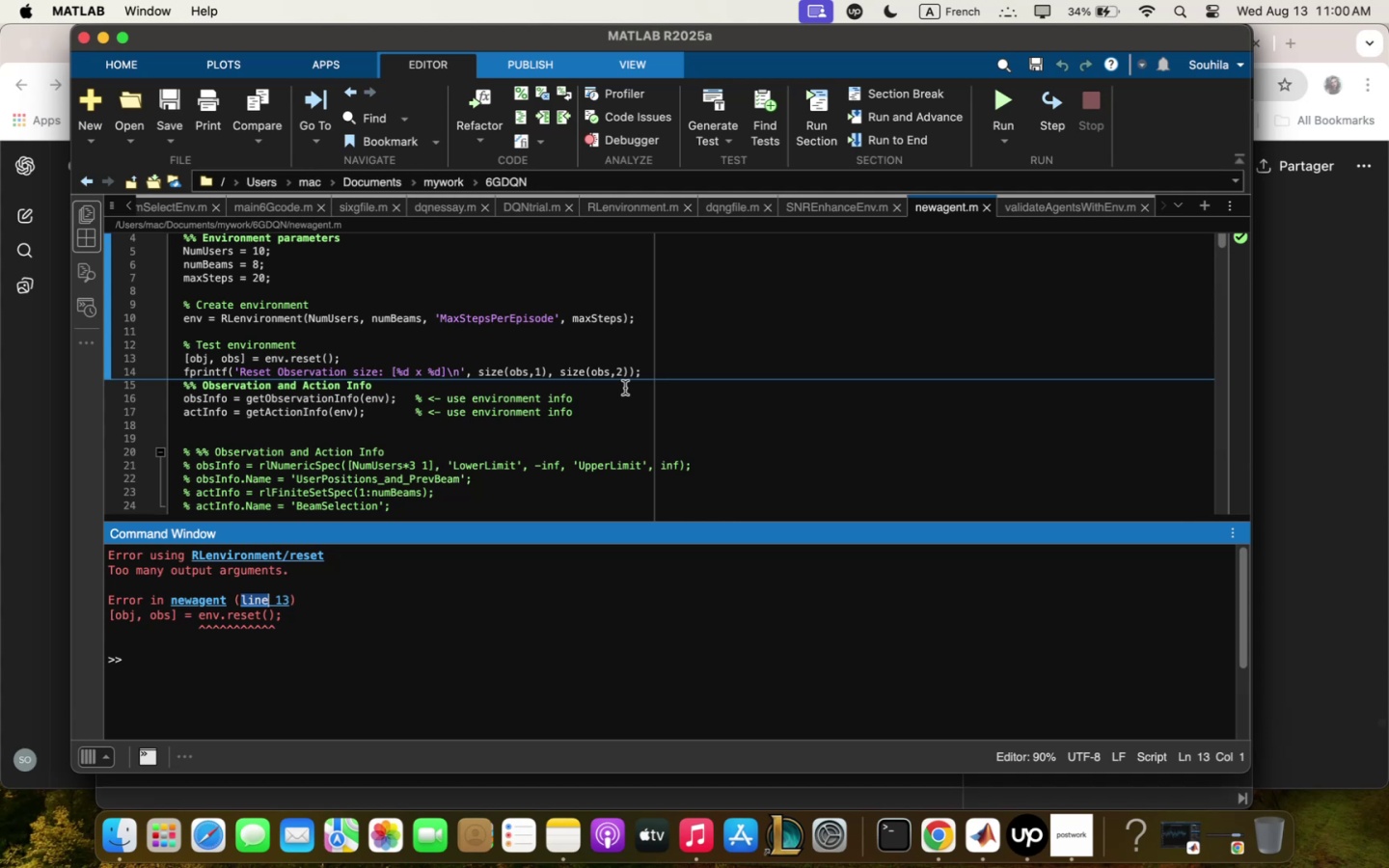 
scroll: coordinate [865, 489], scroll_direction: up, amount: 1.0
 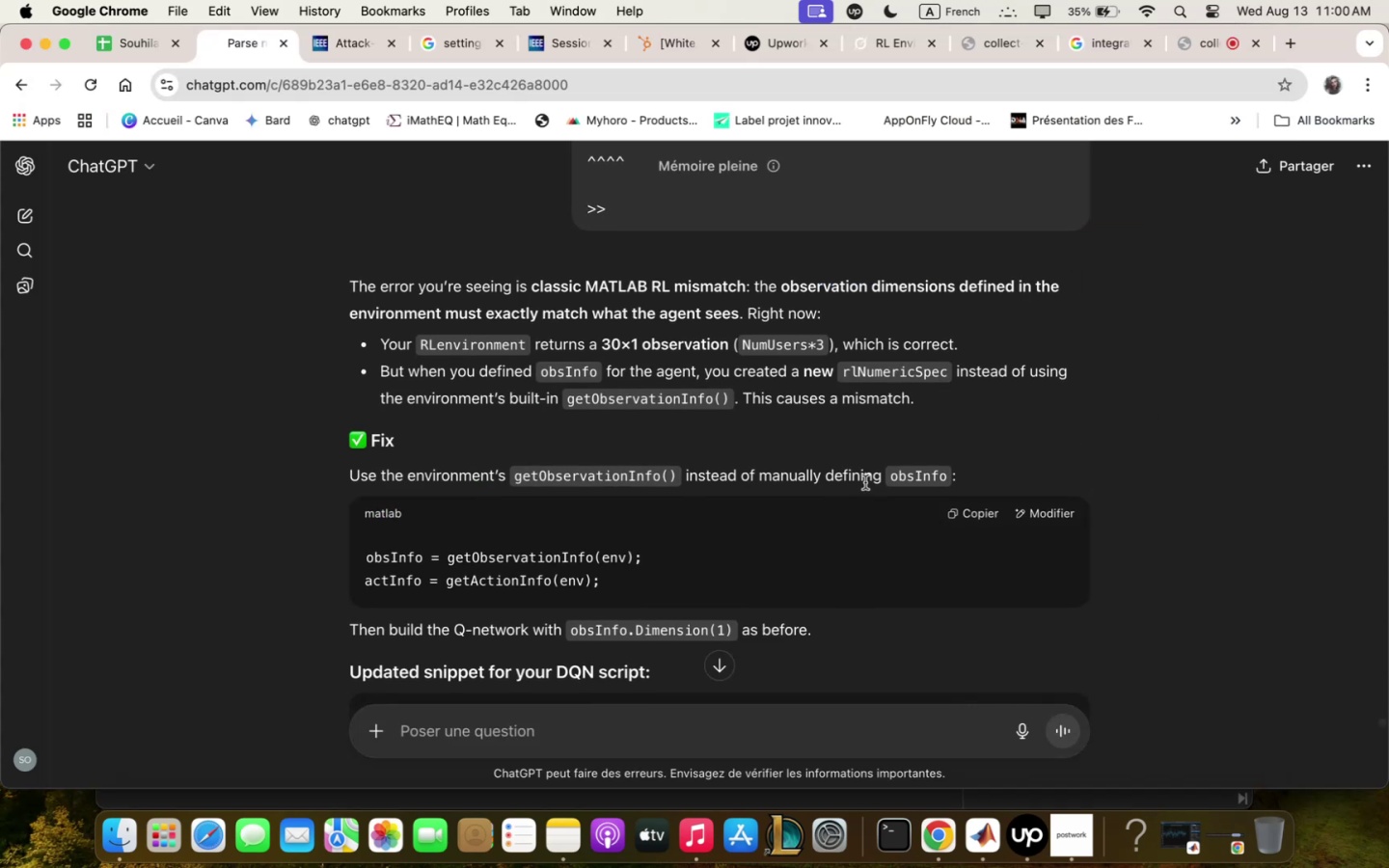 
scroll: coordinate [853, 423], scroll_direction: down, amount: 7.0
 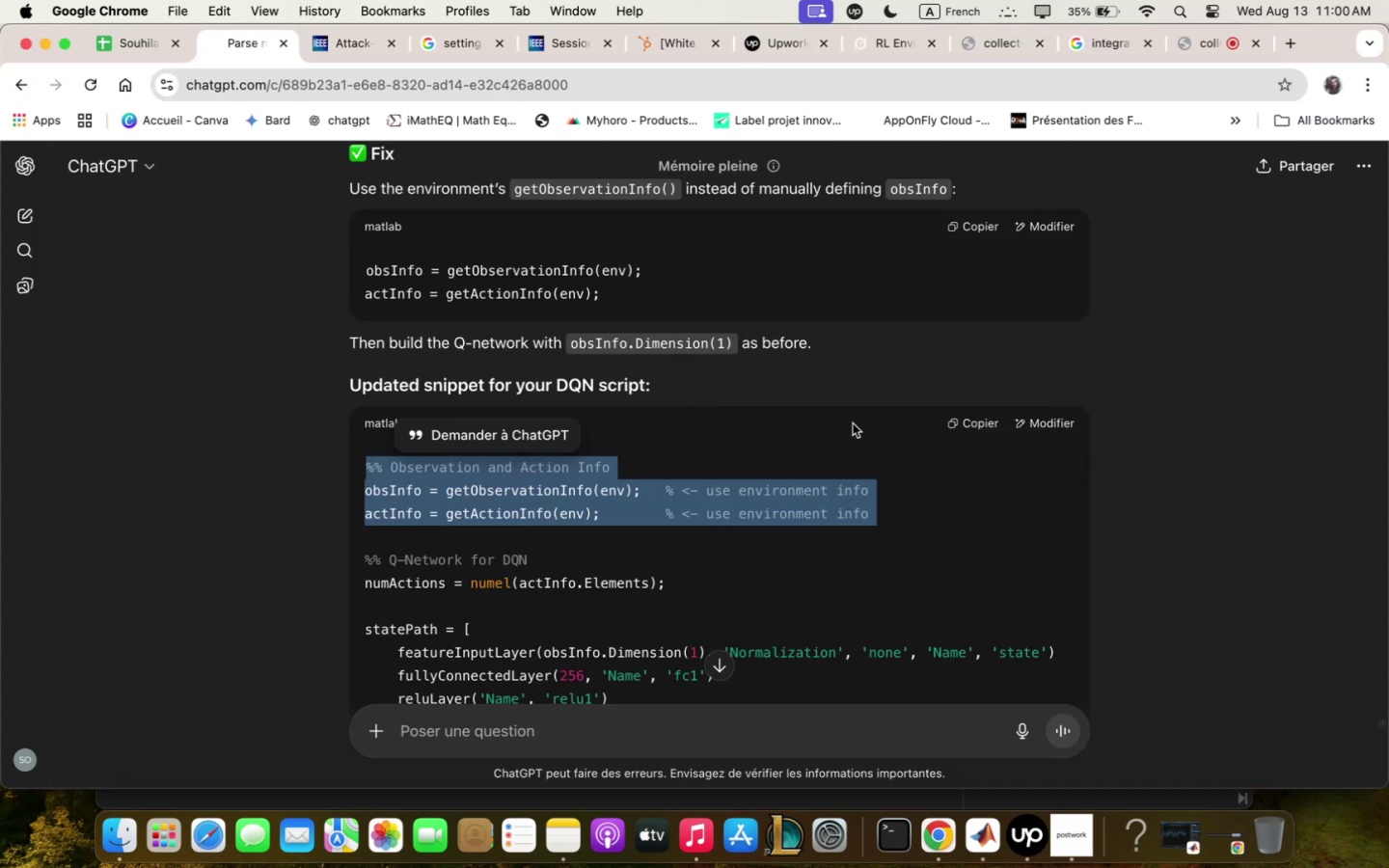 
scroll: coordinate [853, 423], scroll_direction: up, amount: 5.0
 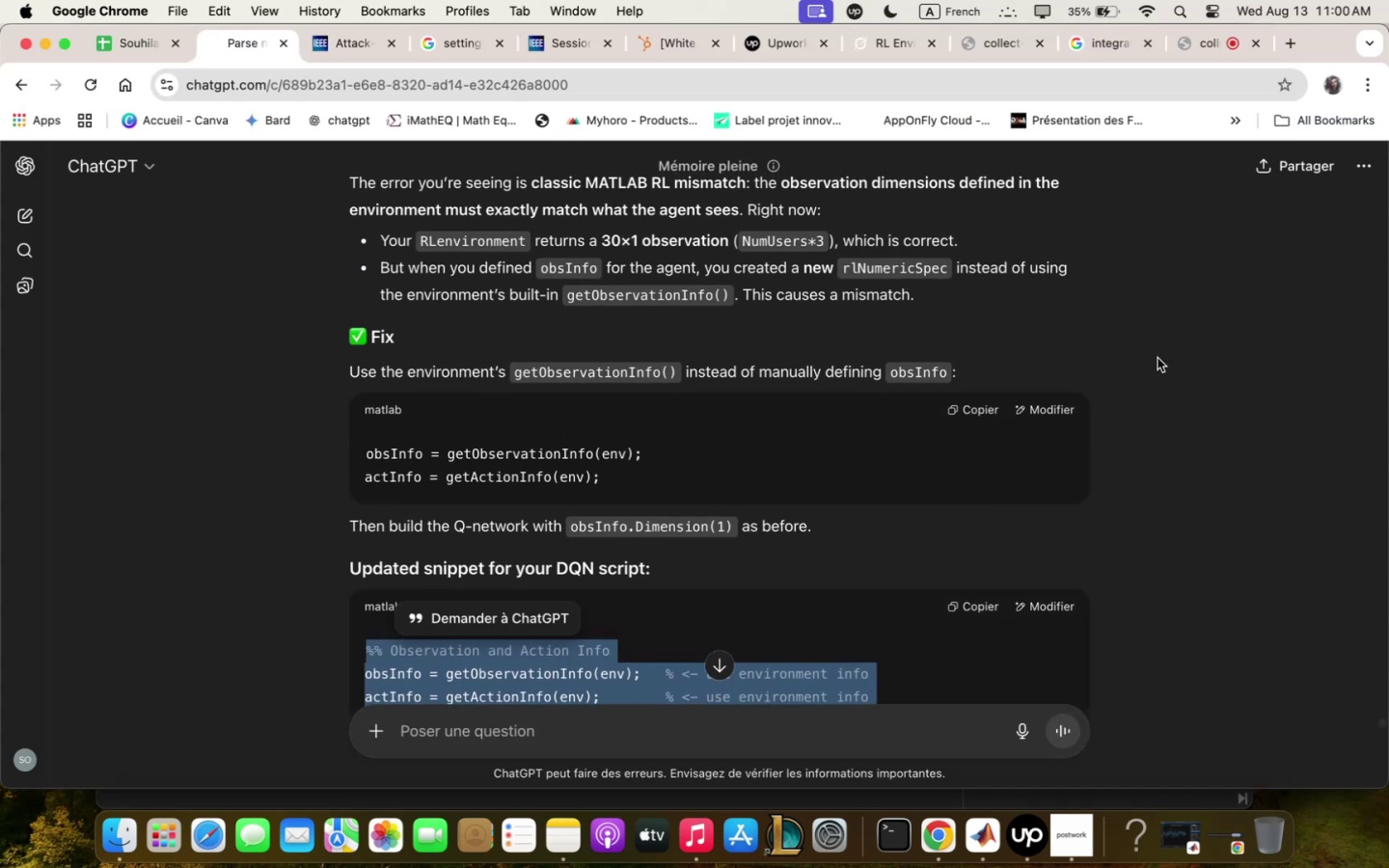 
left_click([1158, 358])
 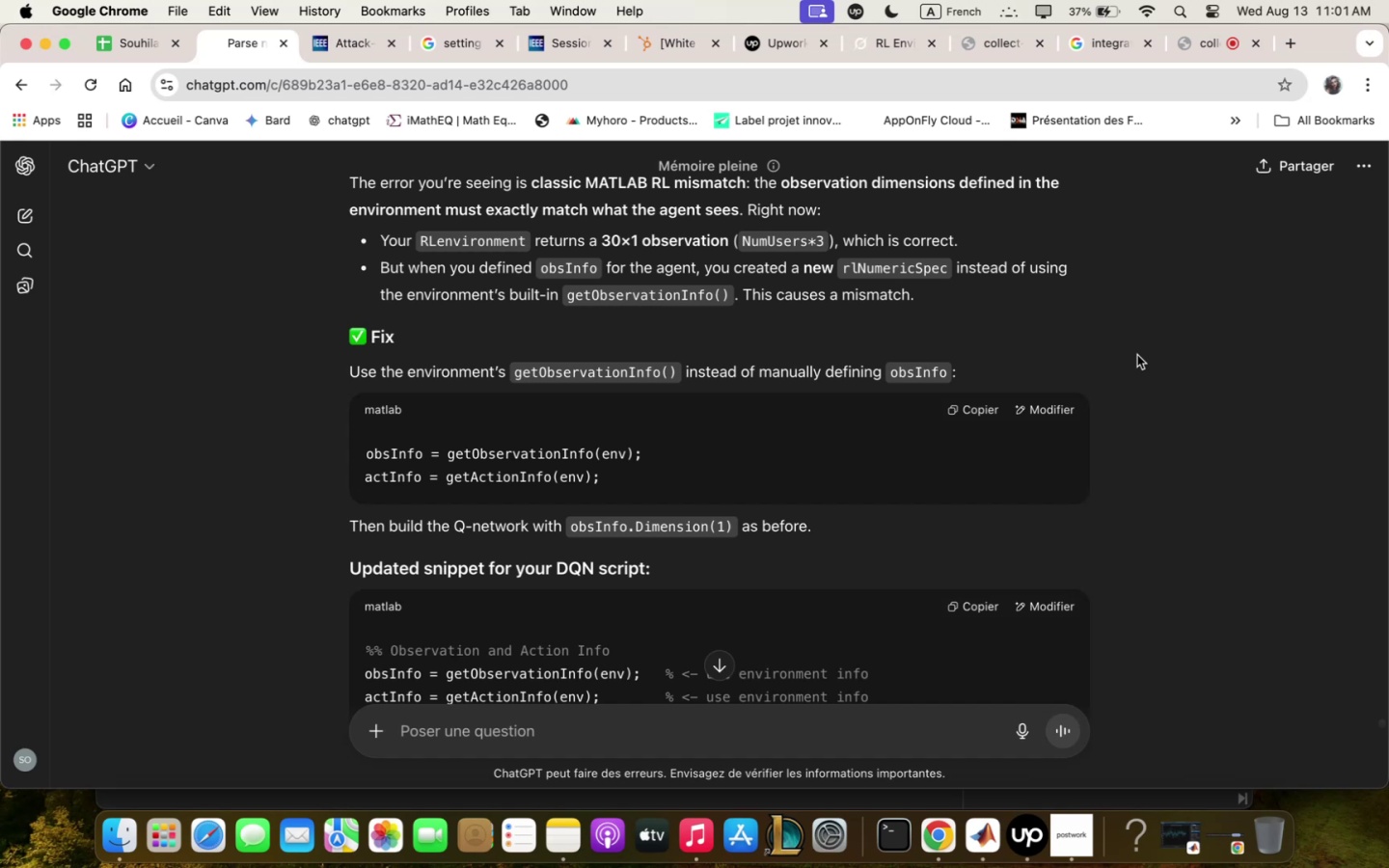 
wait(58.65)
 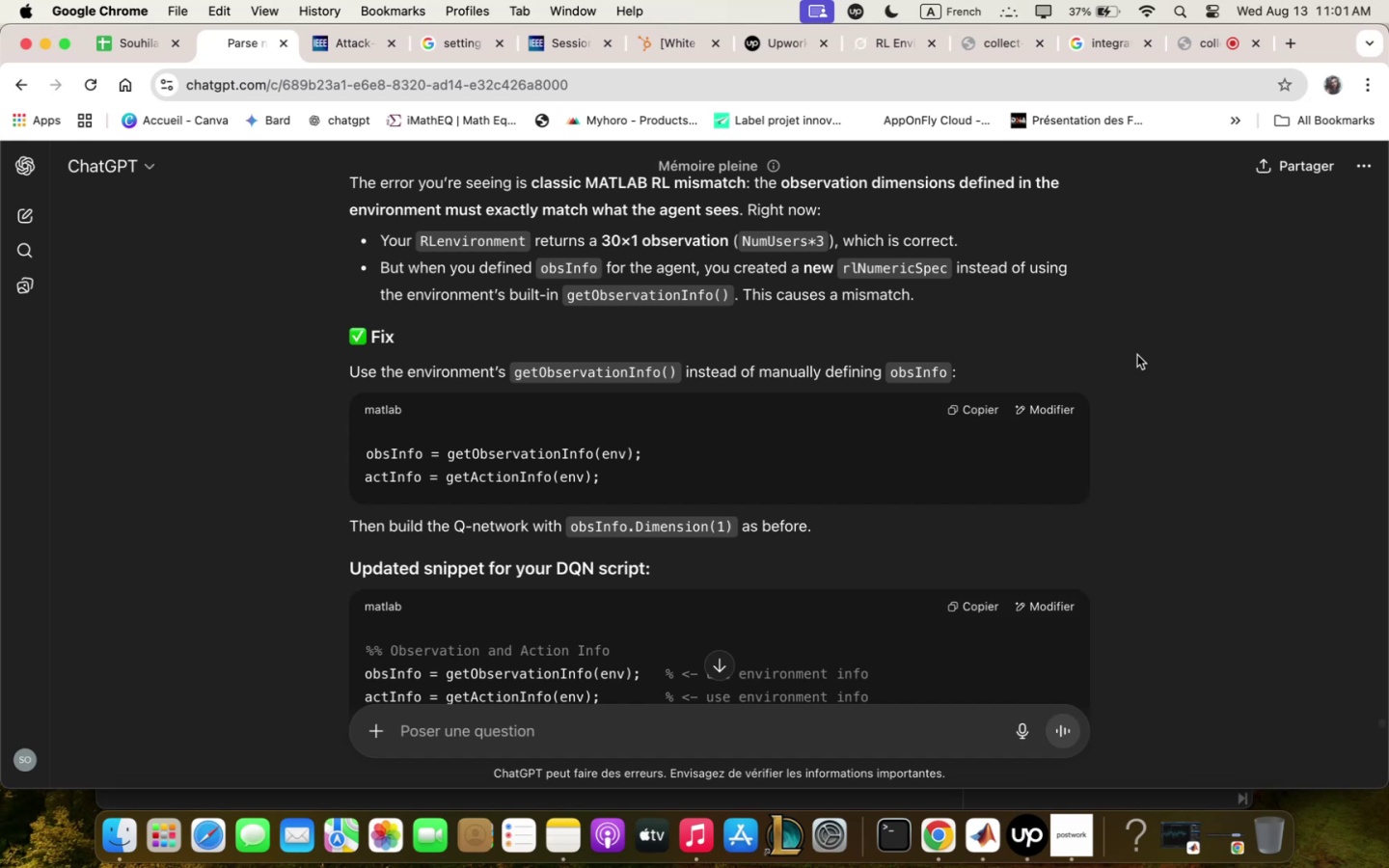 
scroll: coordinate [1031, 402], scroll_direction: down, amount: 5.0
 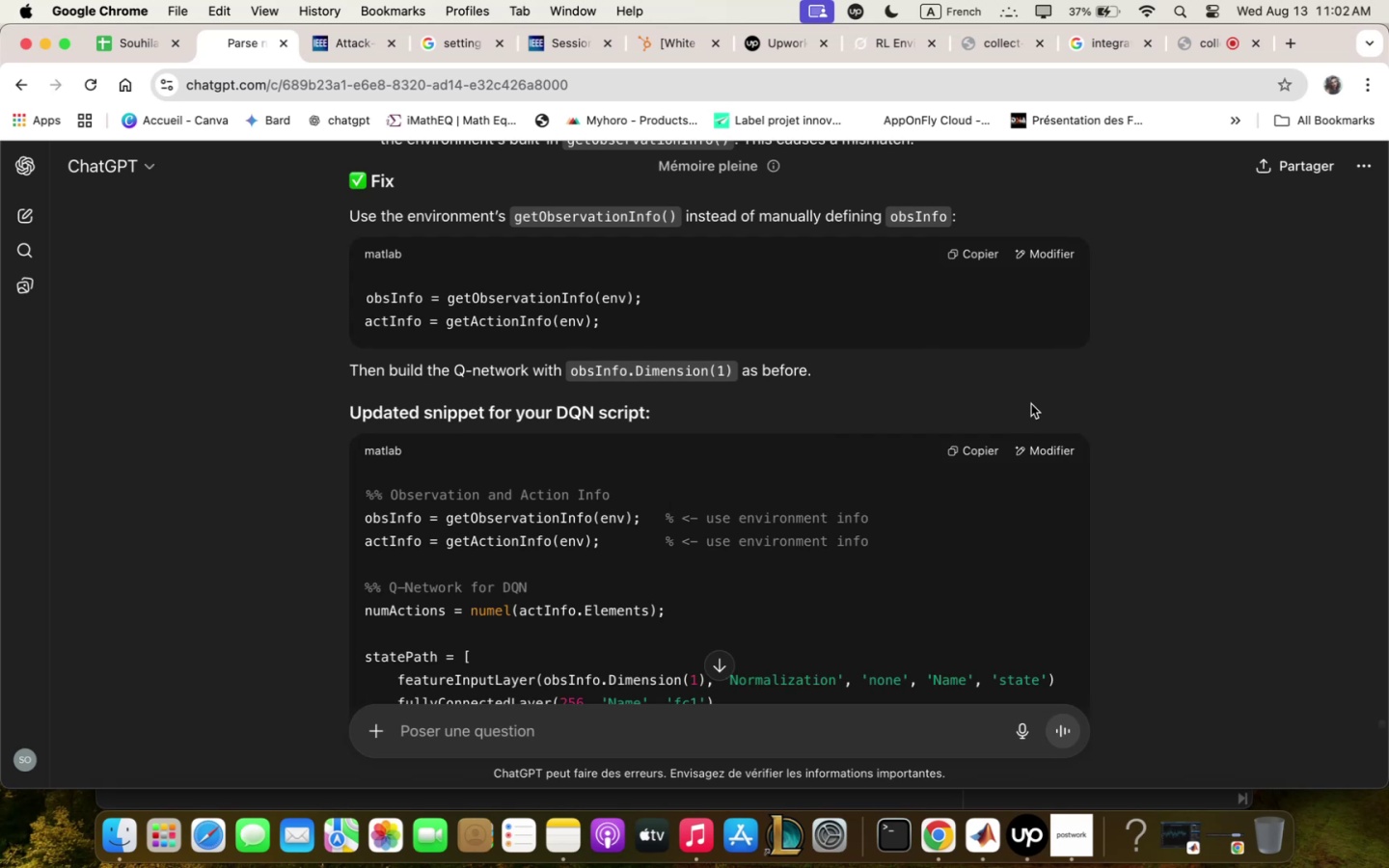 
wait(37.65)
 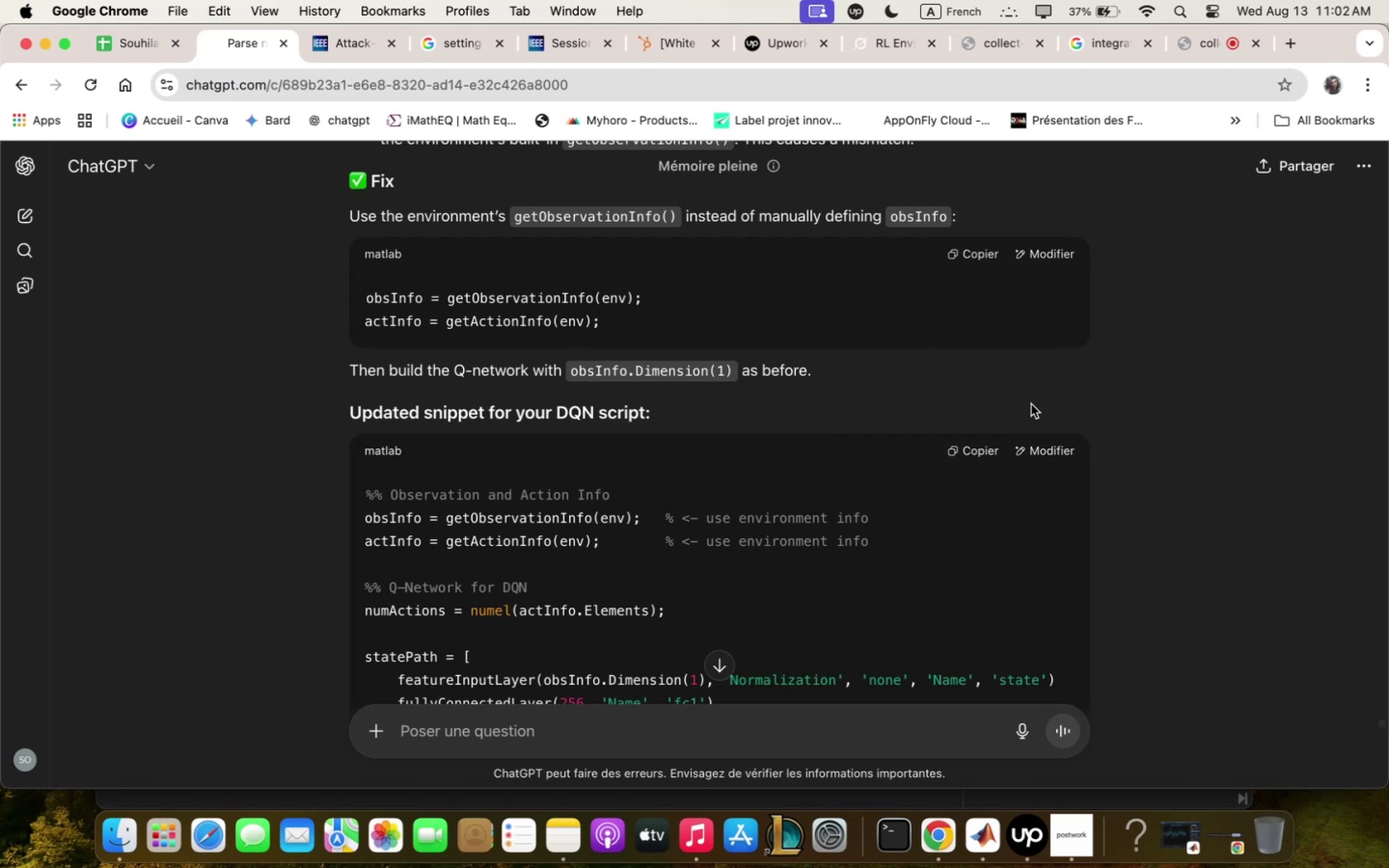 
scroll: coordinate [1007, 411], scroll_direction: down, amount: 6.0
 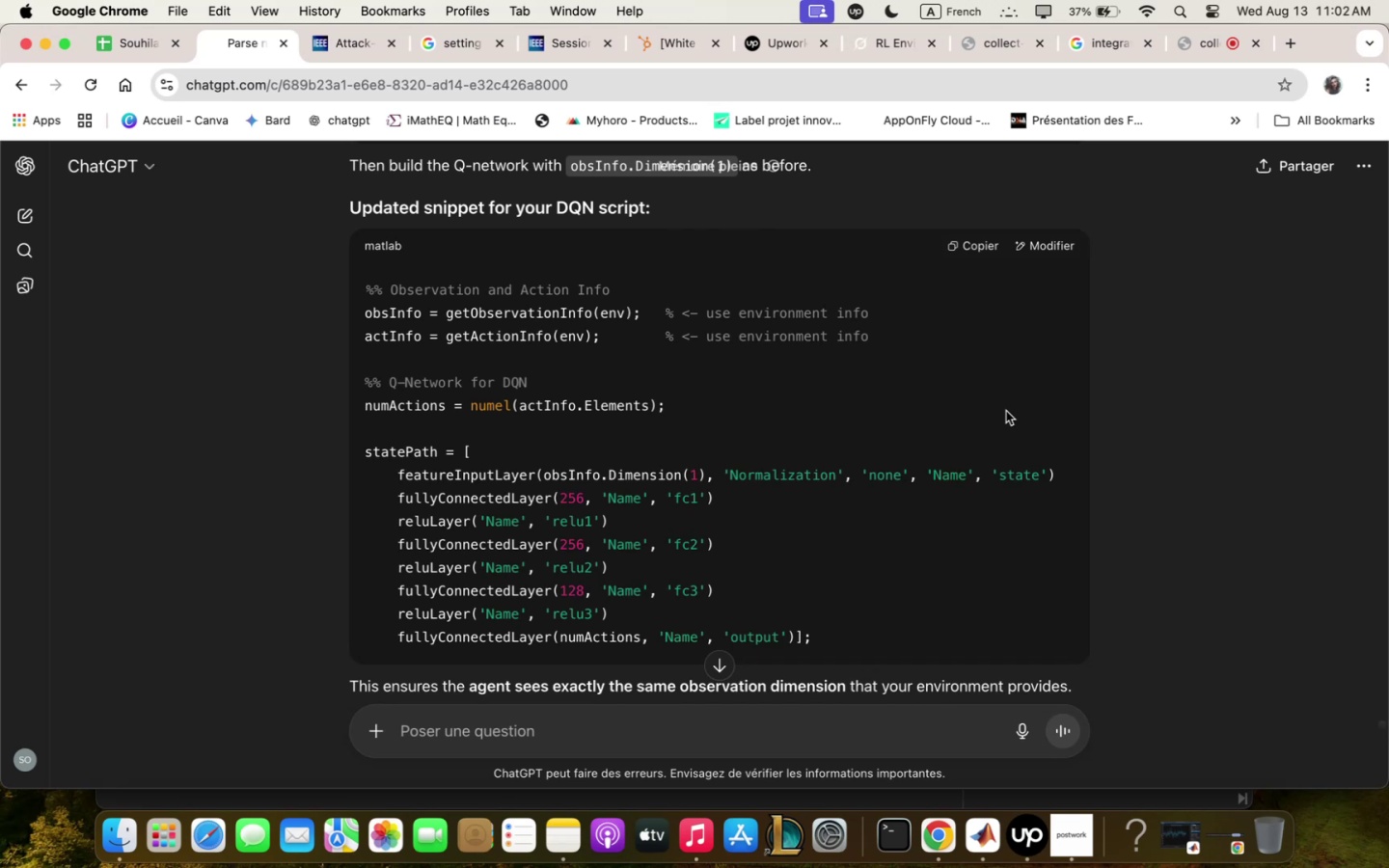 
wait(13.7)
 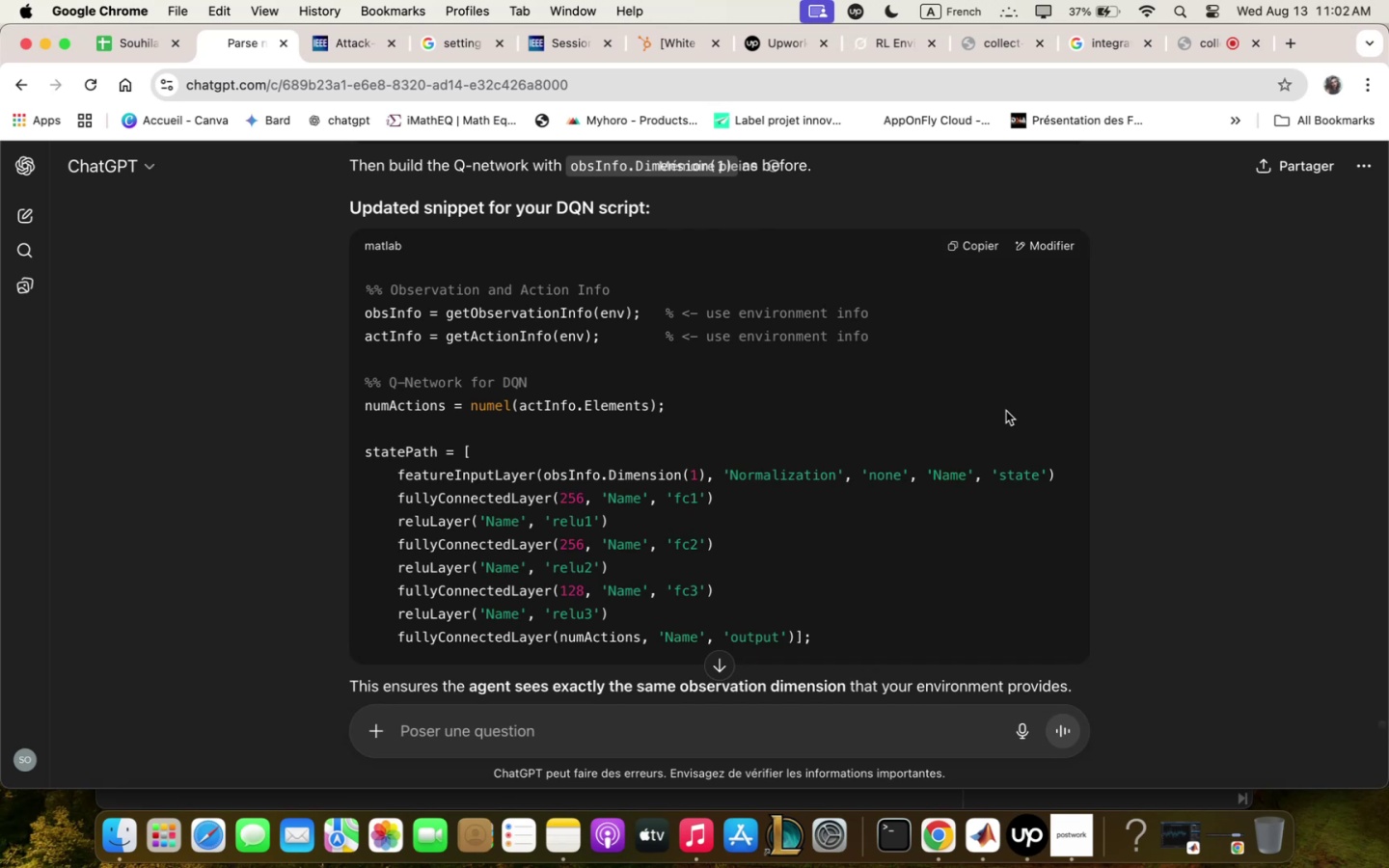 
left_click([972, 250])
 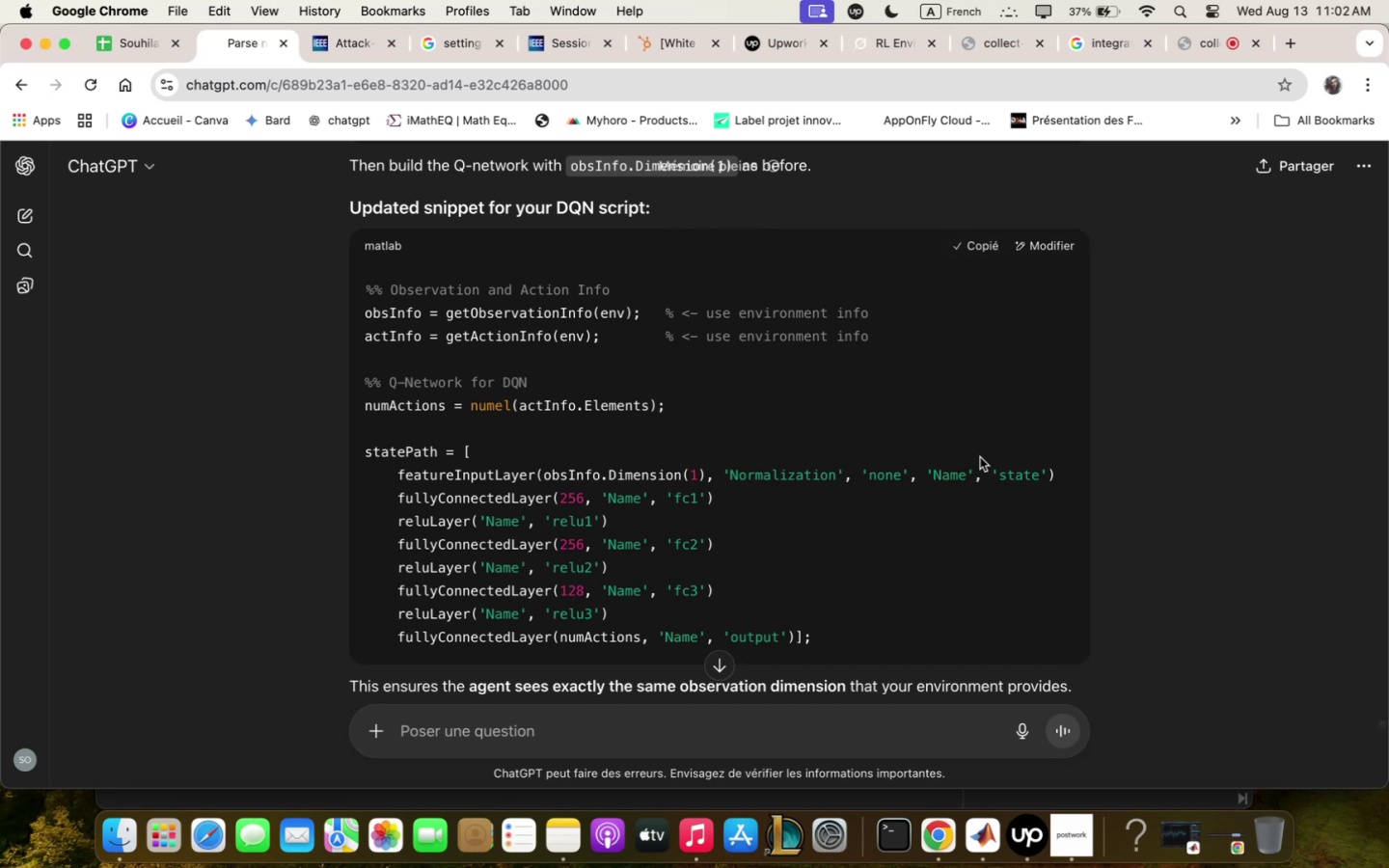 
scroll: coordinate [983, 457], scroll_direction: down, amount: 6.0
 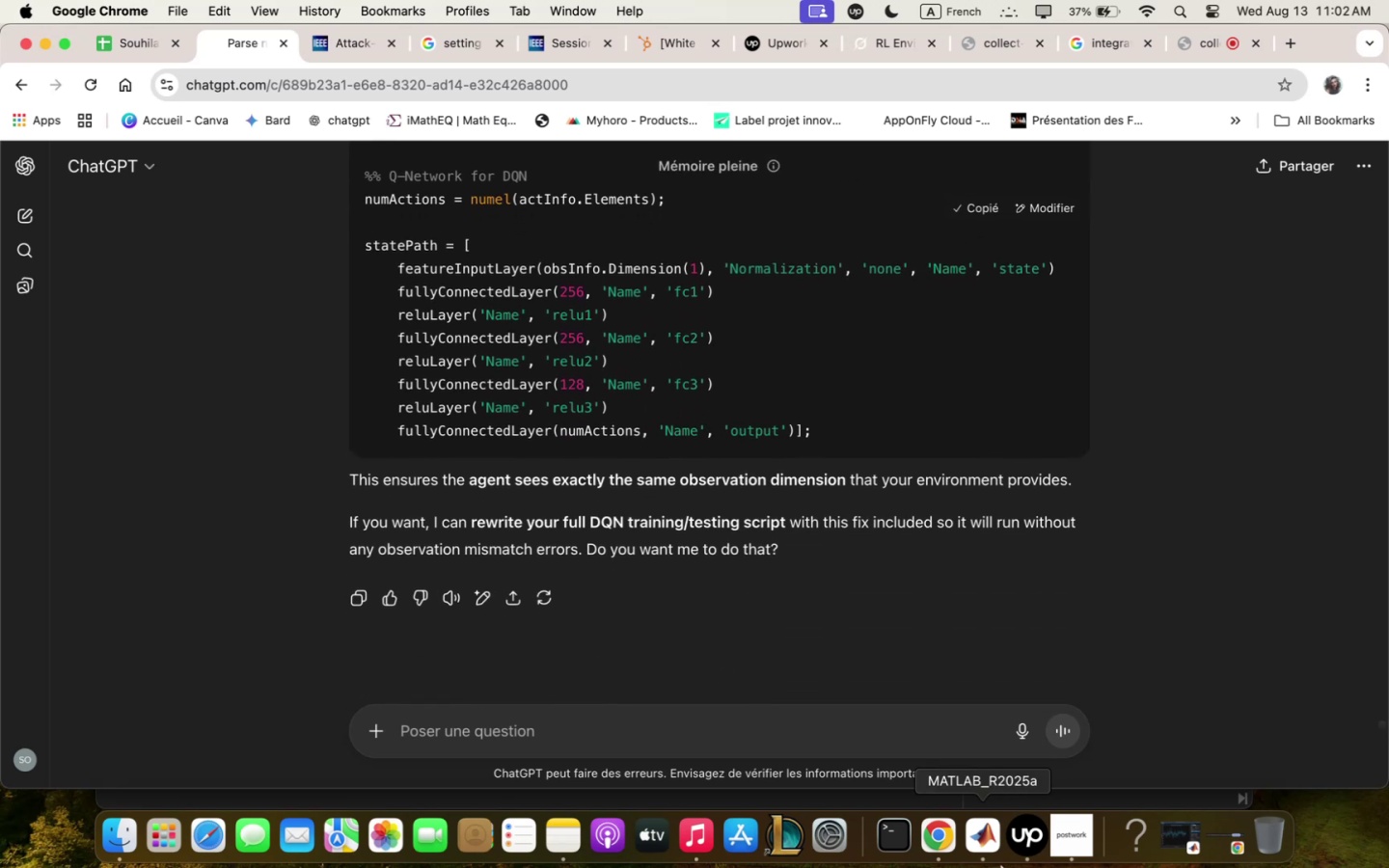 
left_click([994, 858])
 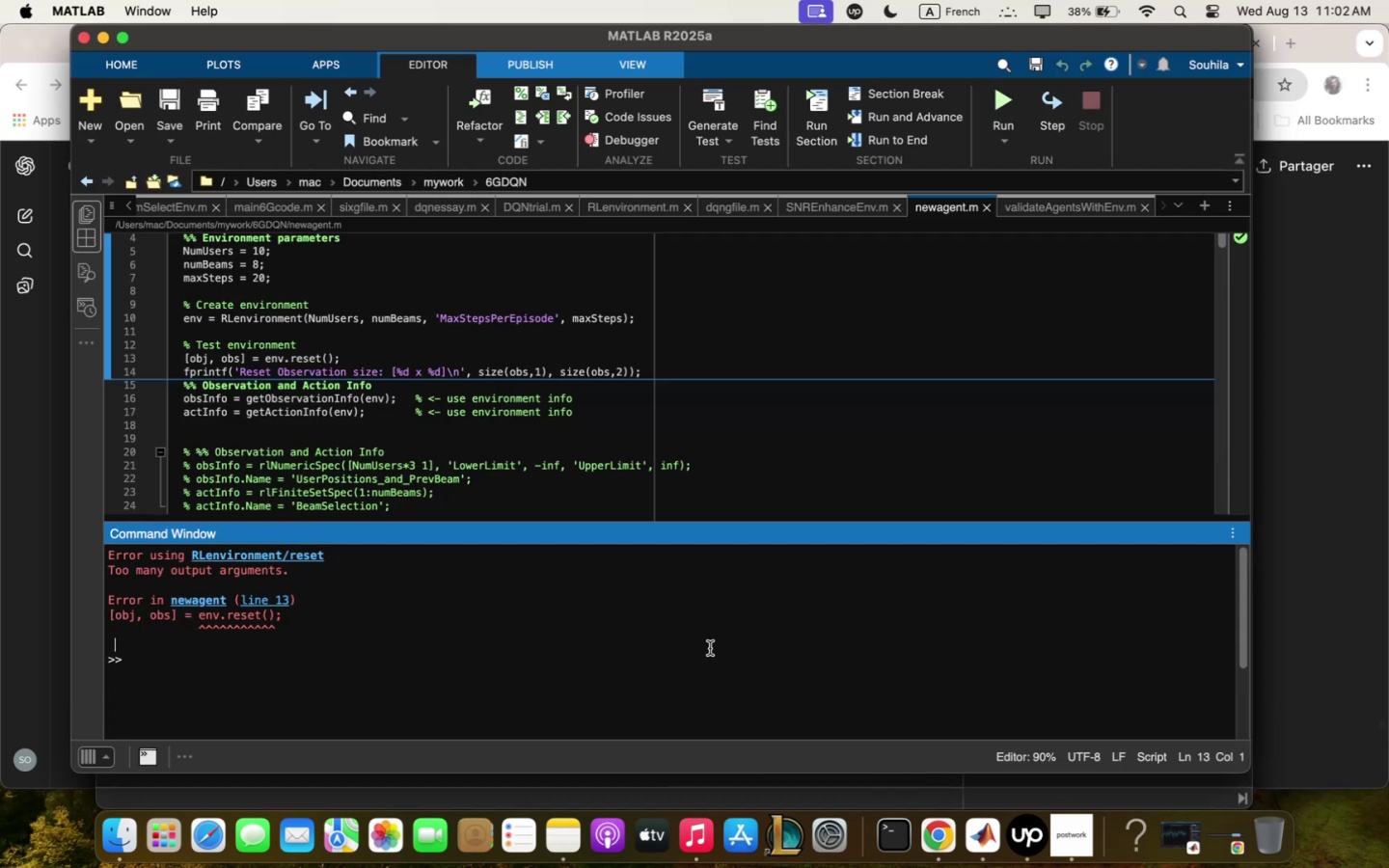 
key(Meta+V)
 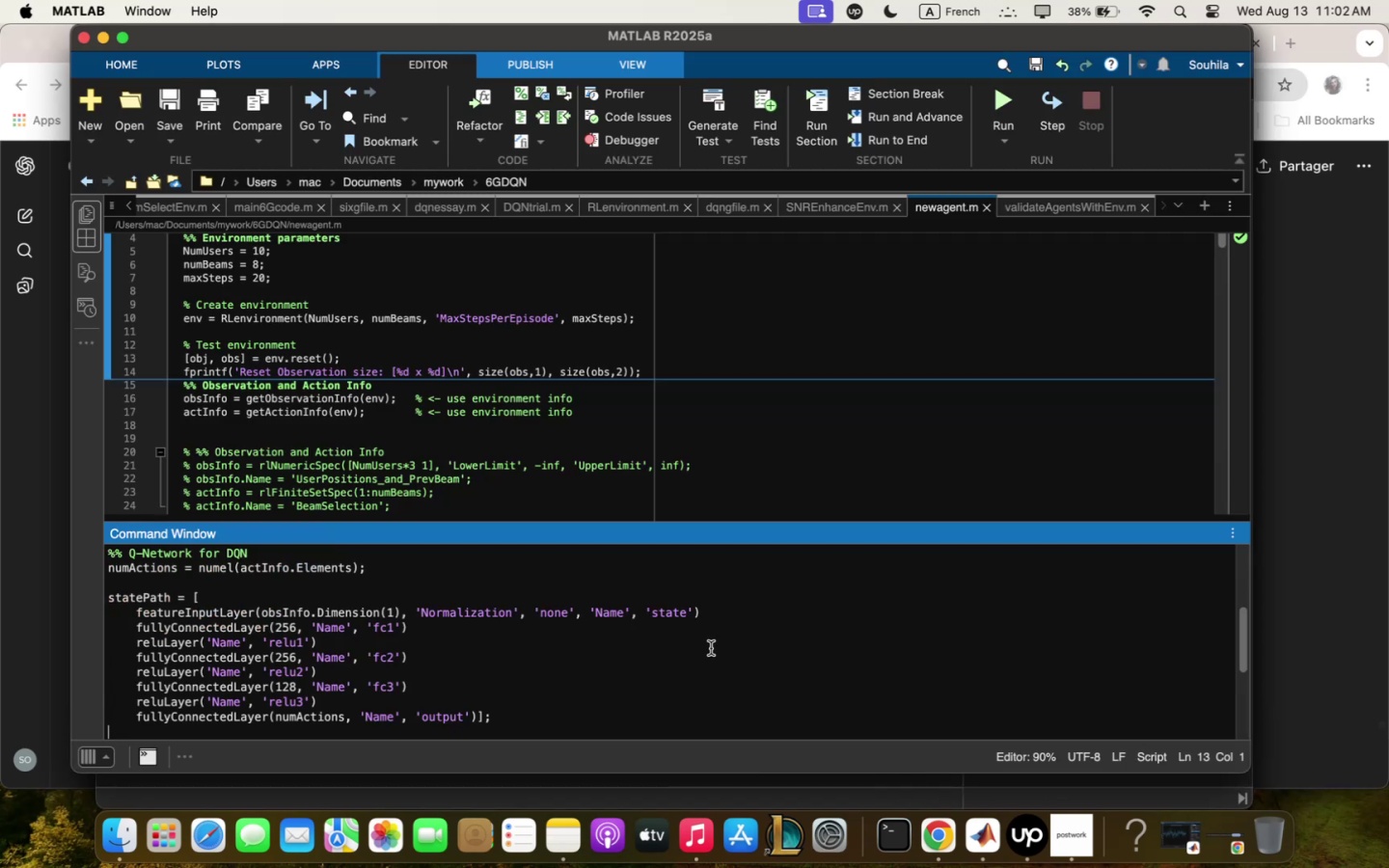 
key(Enter)
 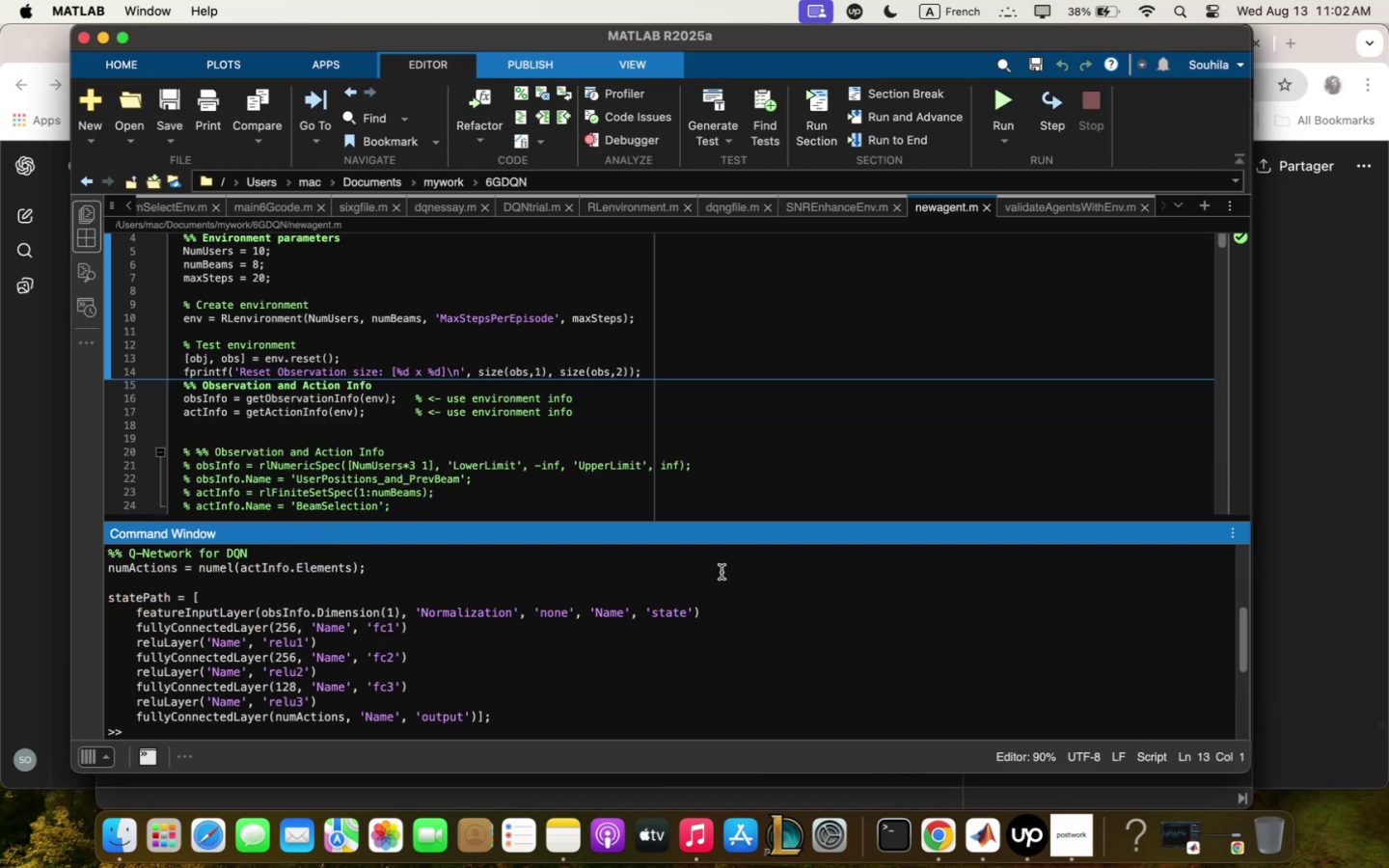 
scroll: coordinate [423, 416], scroll_direction: down, amount: 8.0
 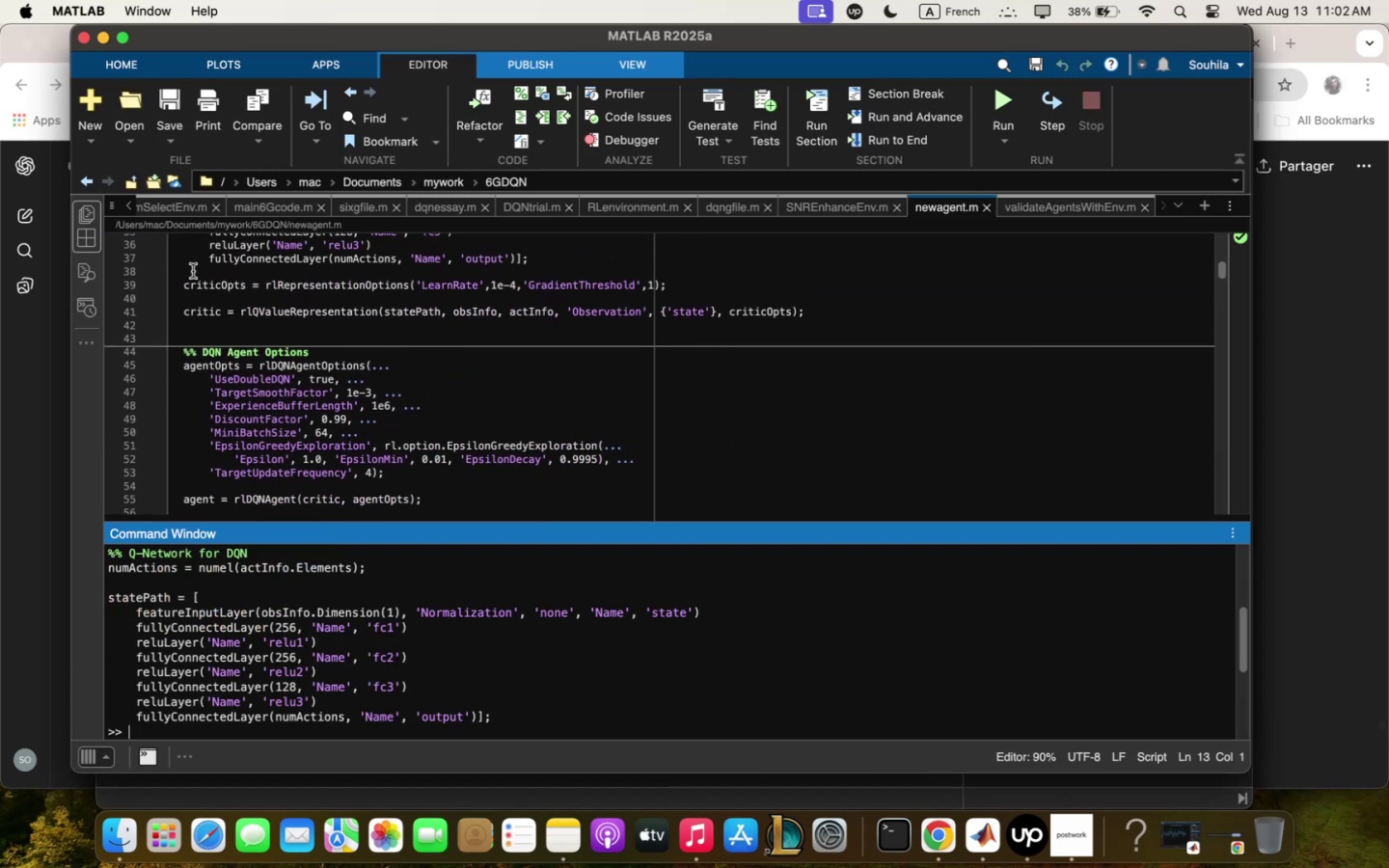 
left_click_drag(start_coordinate=[184, 272], to_coordinate=[484, 349])
 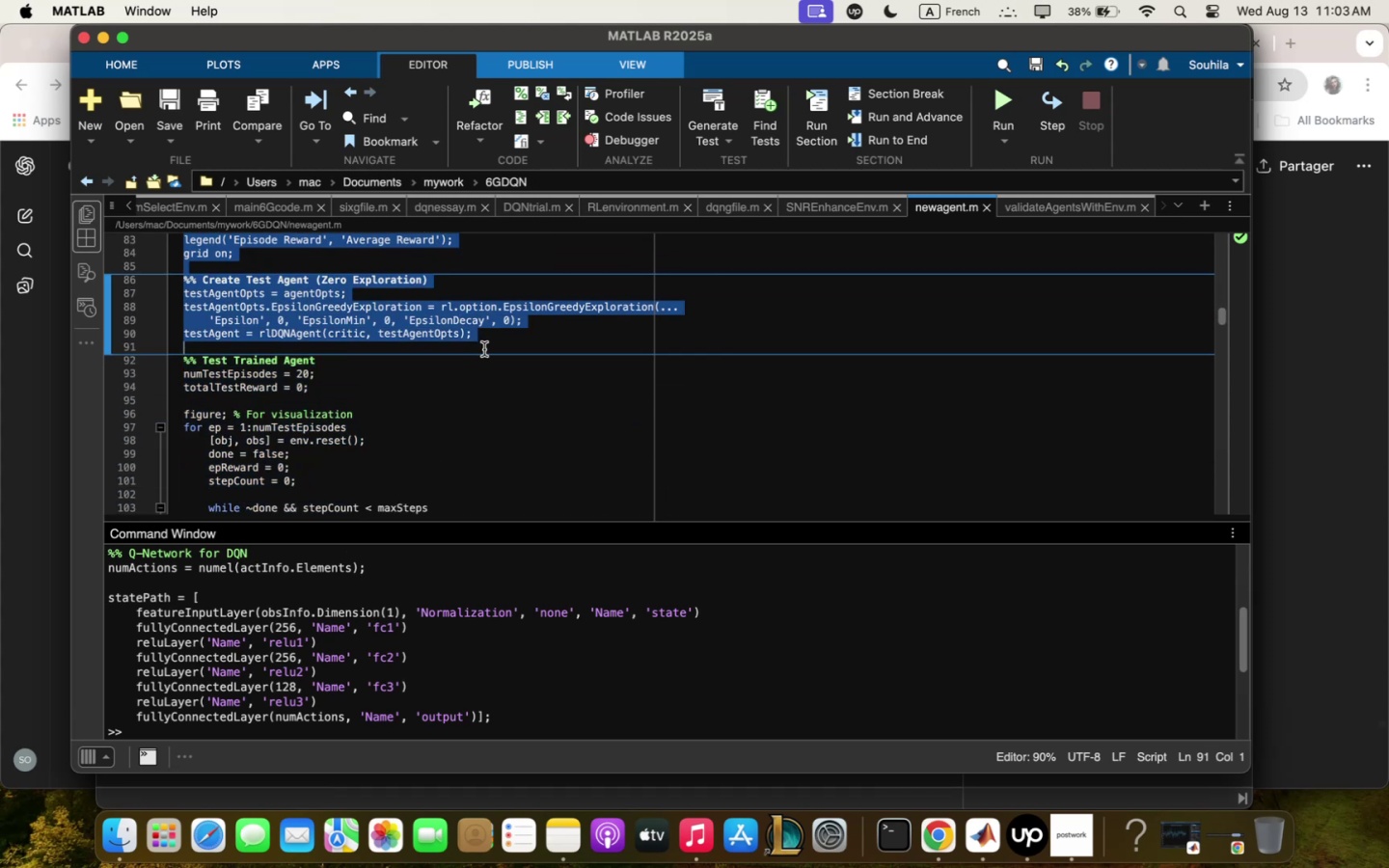 
key(Meta+C)
 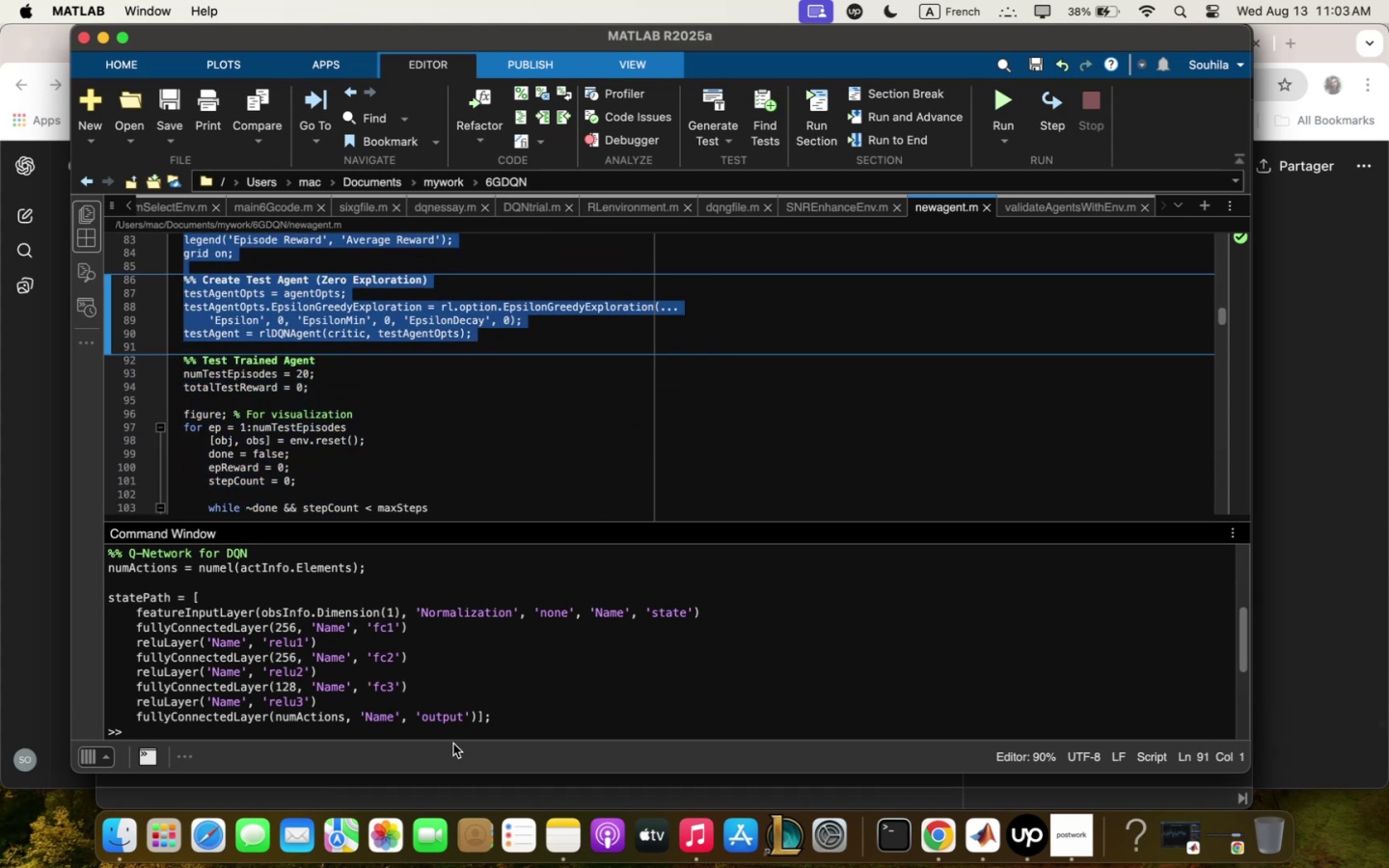 
left_click([458, 710])
 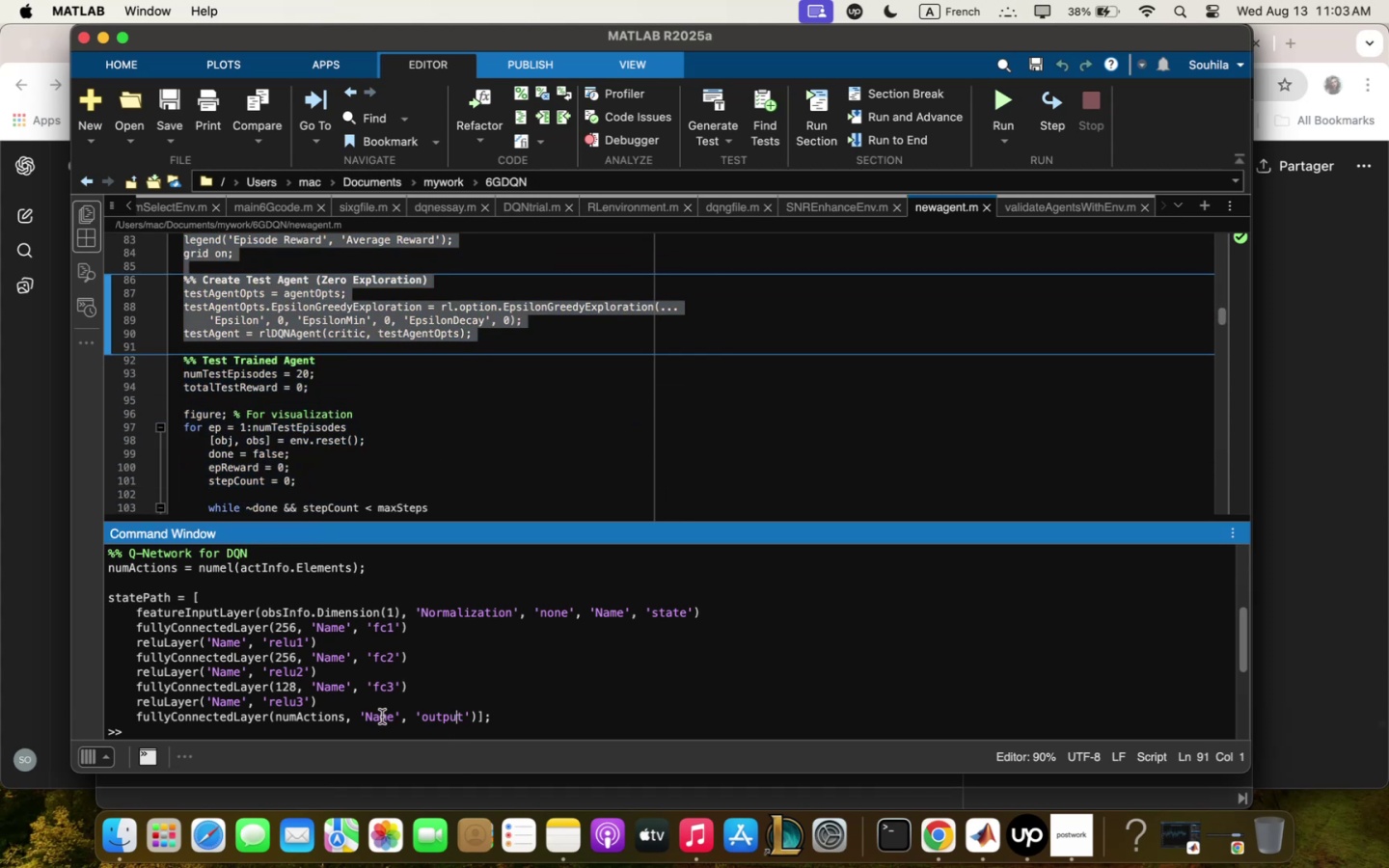 
left_click([228, 687])
 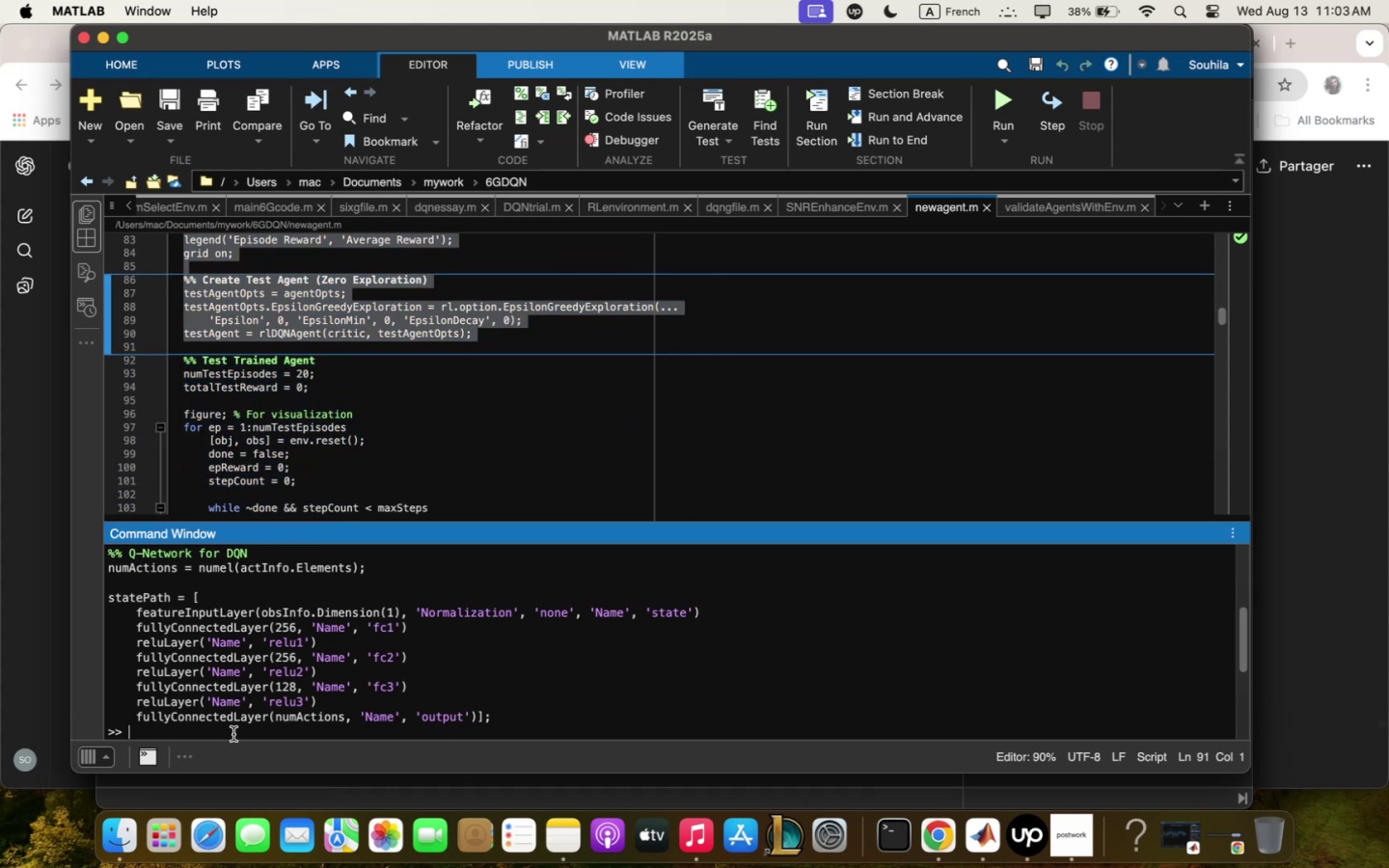 
key(Meta+V)
 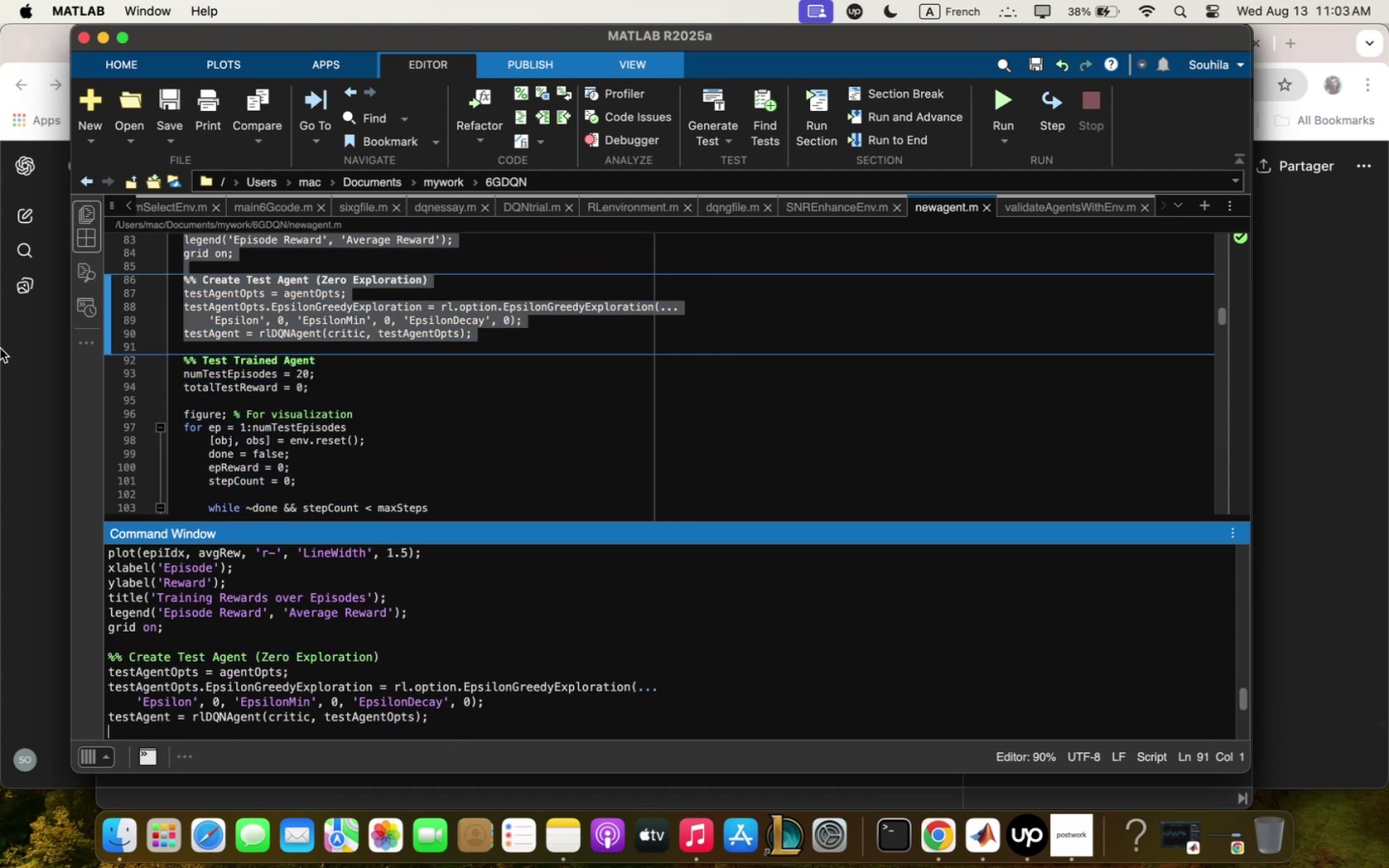 
key(Enter)
 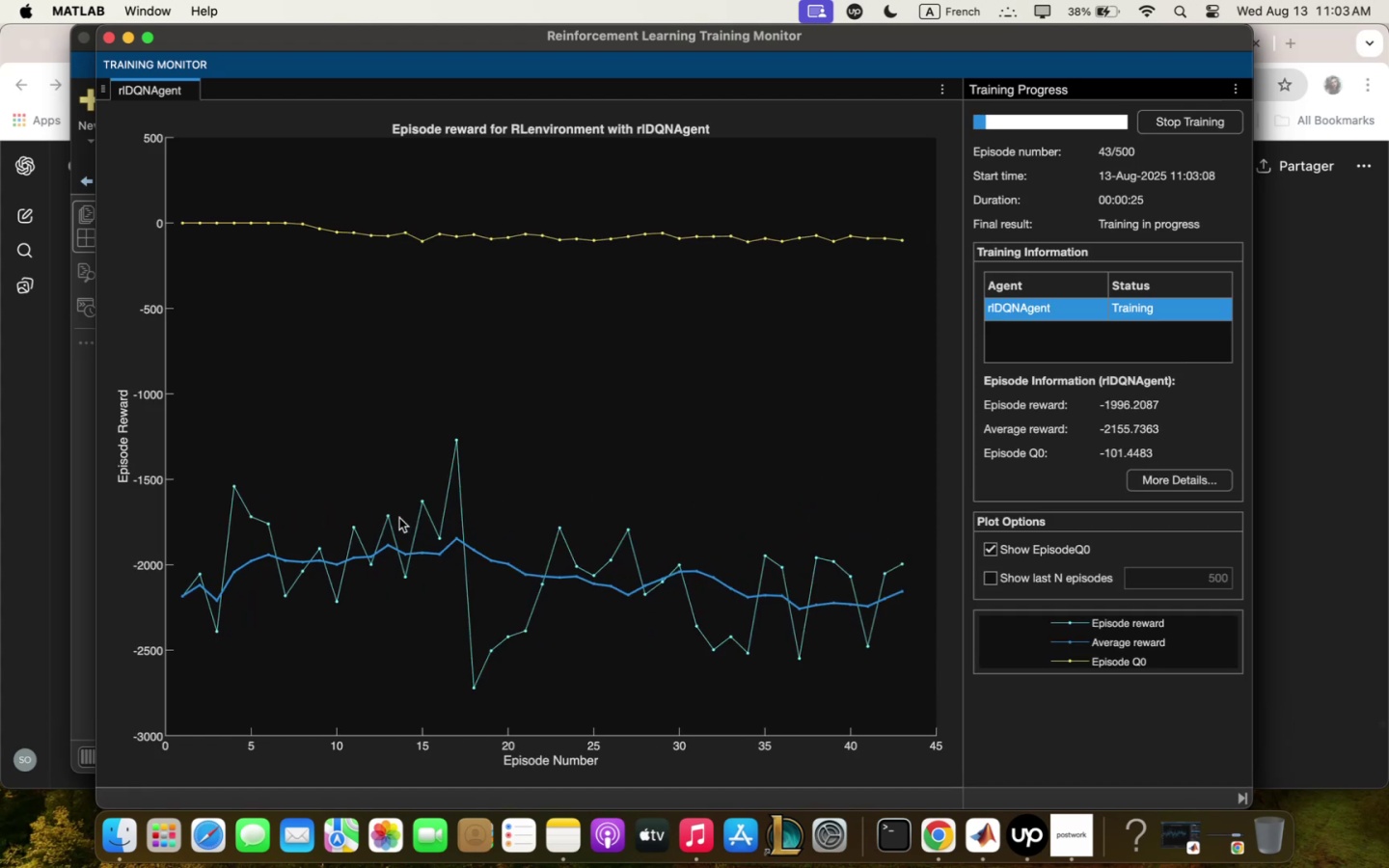 
wait(34.1)
 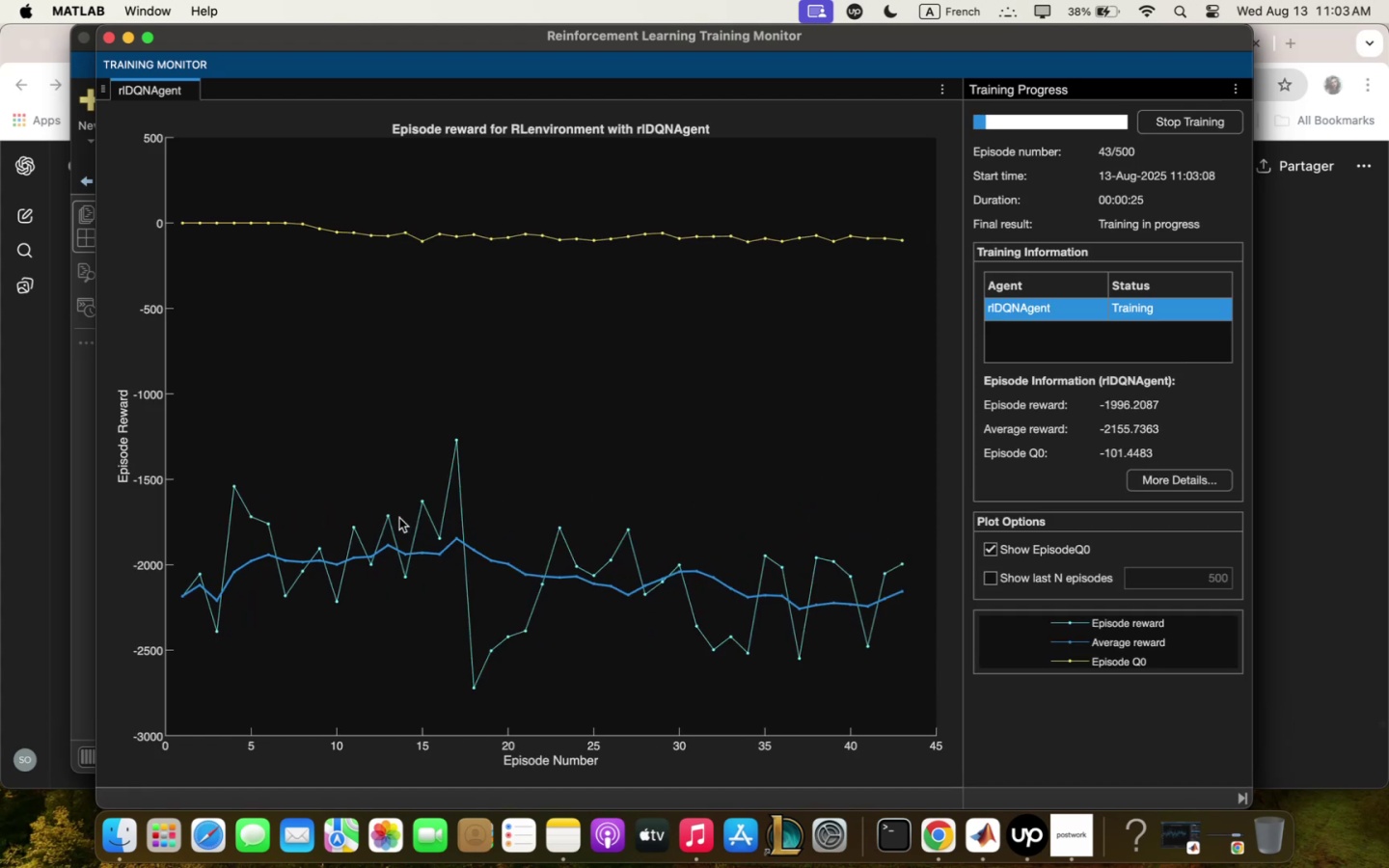 
left_click([1000, 831])
 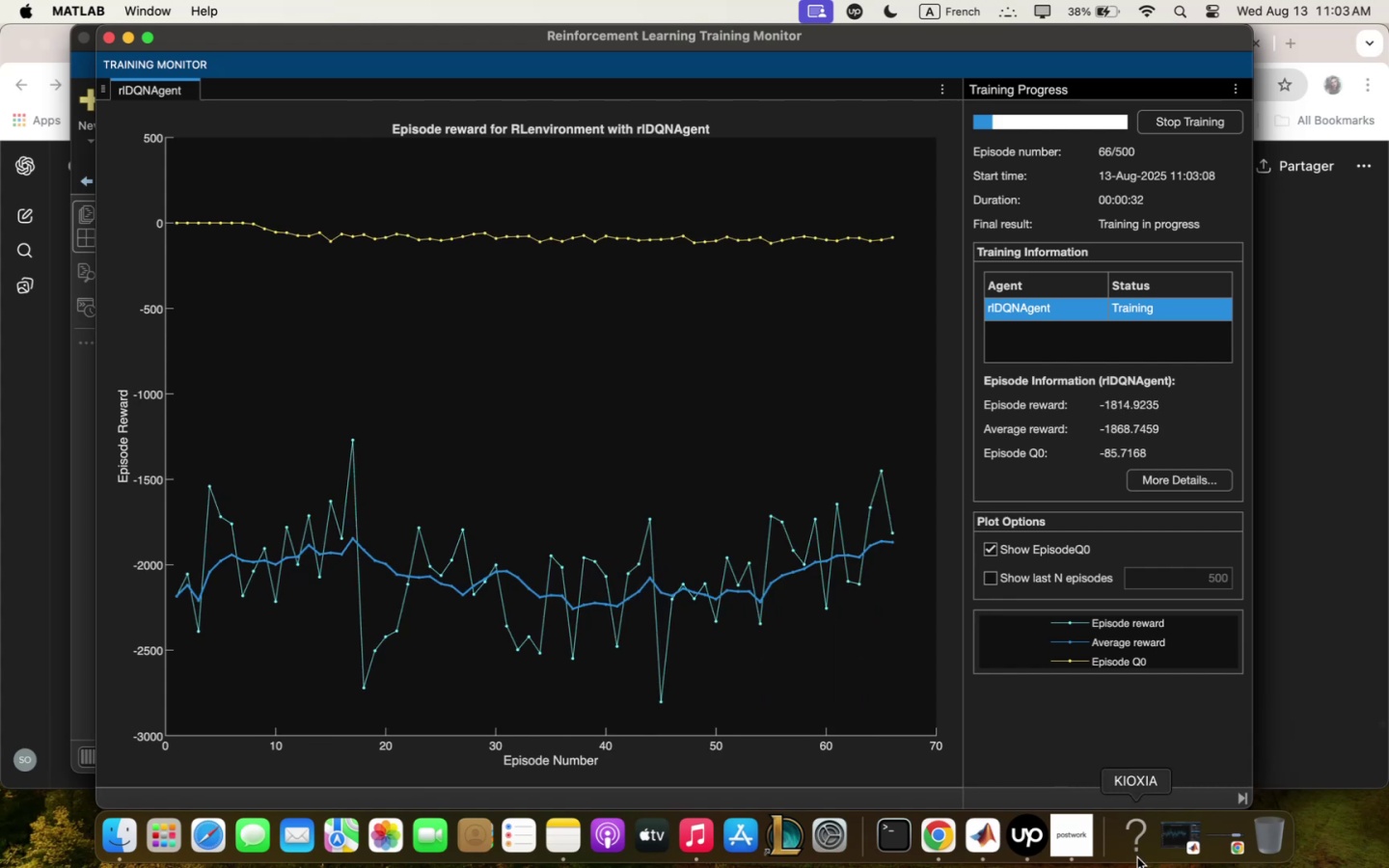 
mouse_move([113, 395])
 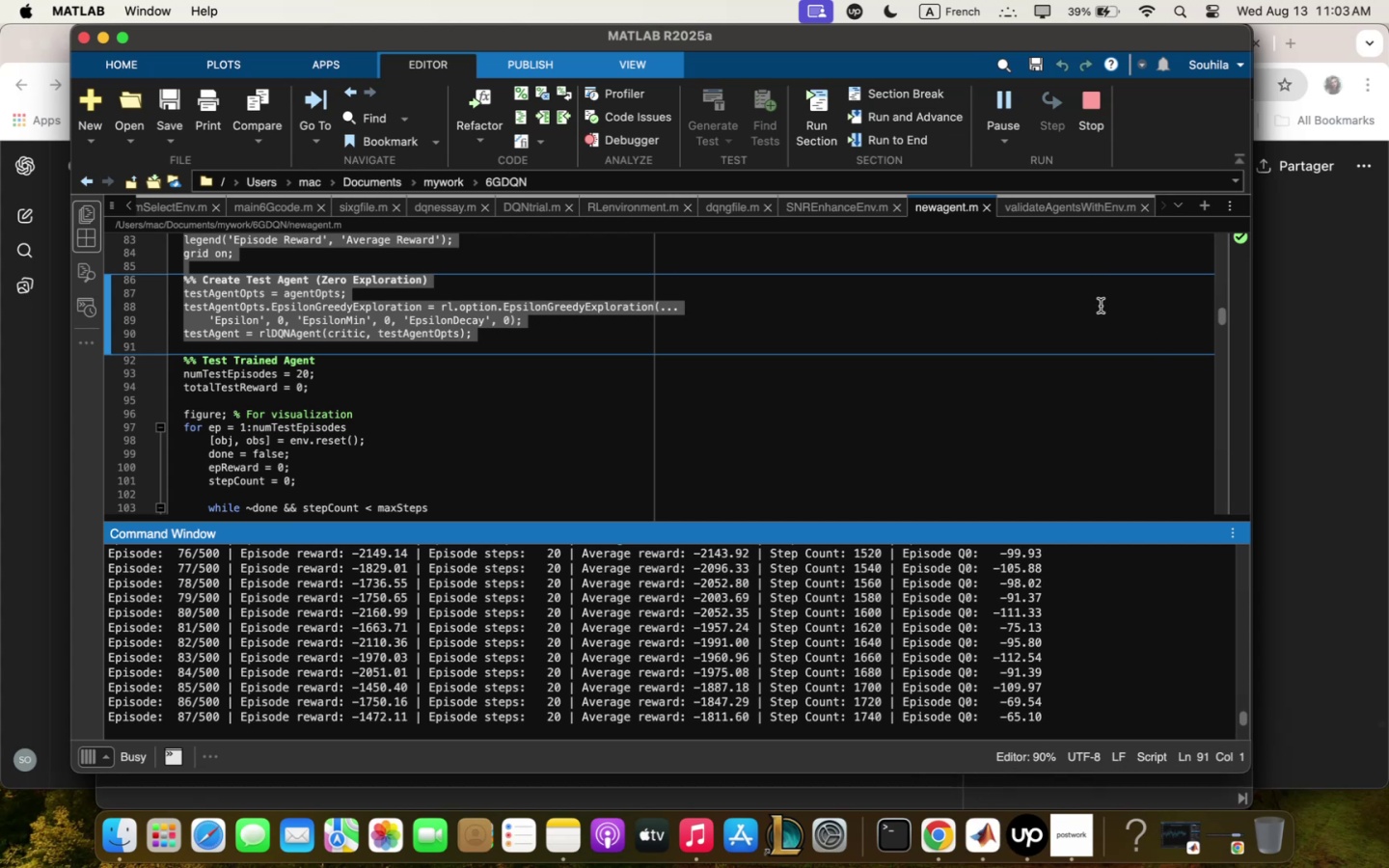 
wait(5.38)
 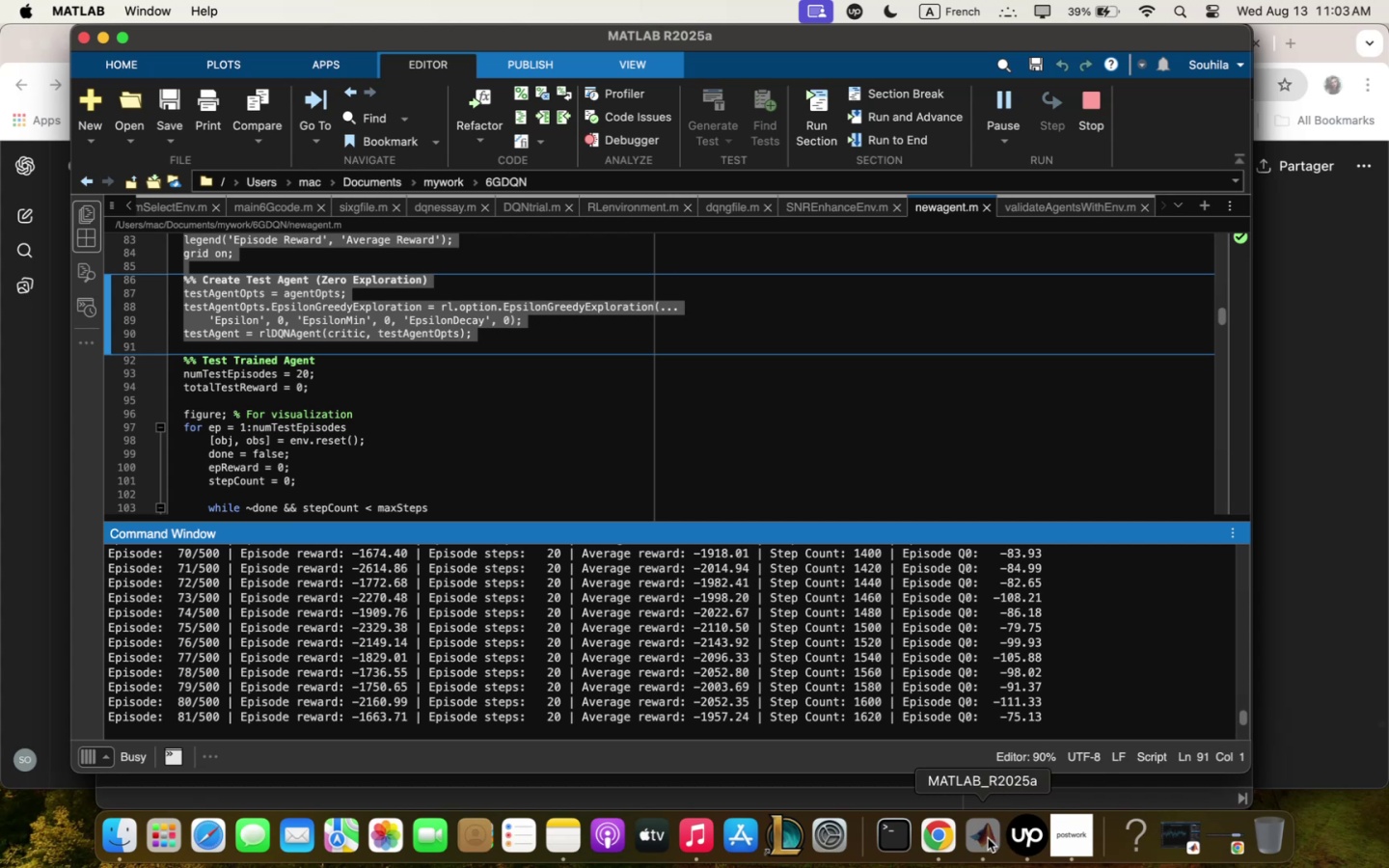 
mouse_move([1134, 831])
 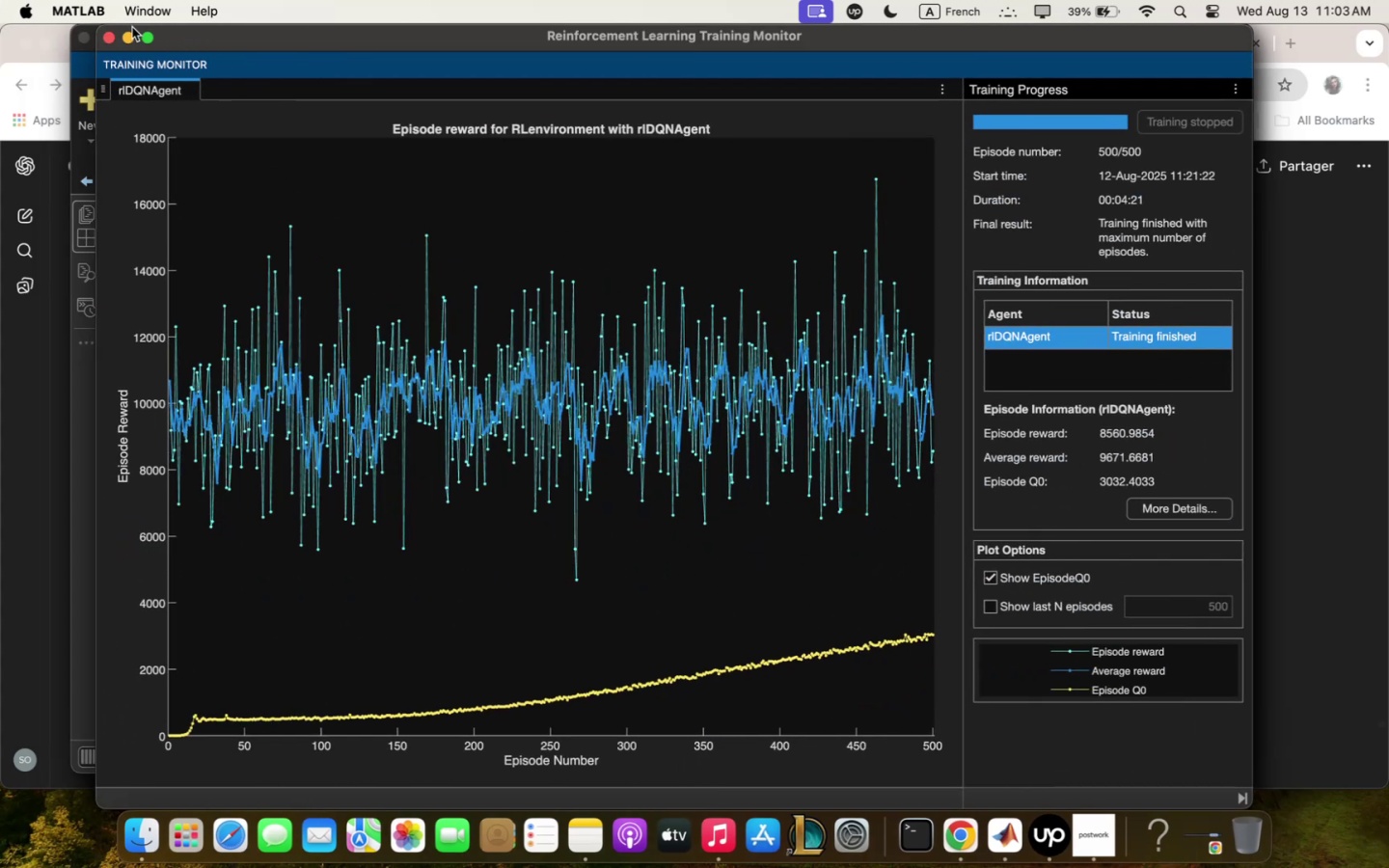 
left_click_drag(start_coordinate=[95, 182], to_coordinate=[530, 207])
 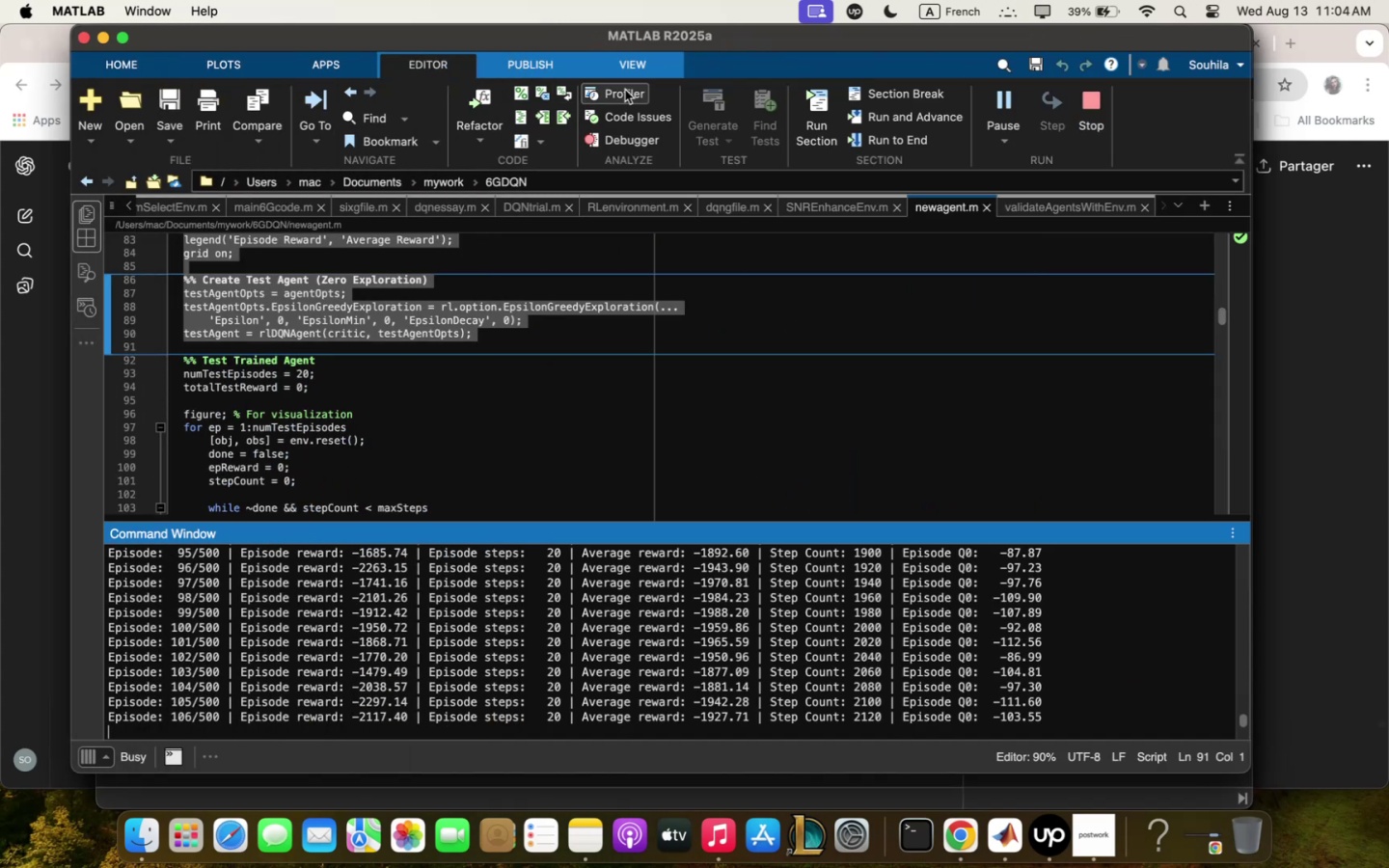 
left_click_drag(start_coordinate=[840, 38], to_coordinate=[840, 80])
 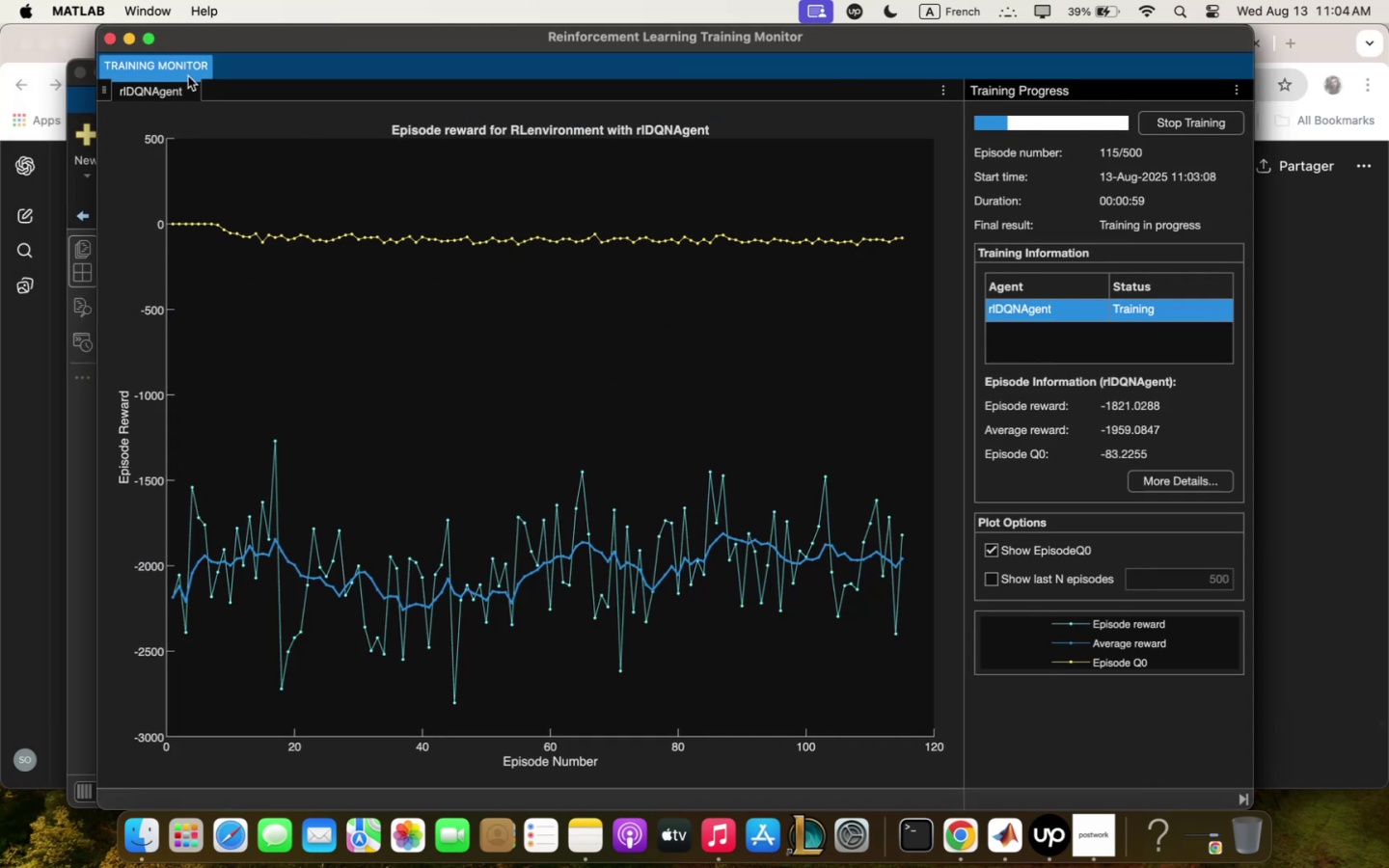 
left_click_drag(start_coordinate=[411, 38], to_coordinate=[700, 14])
 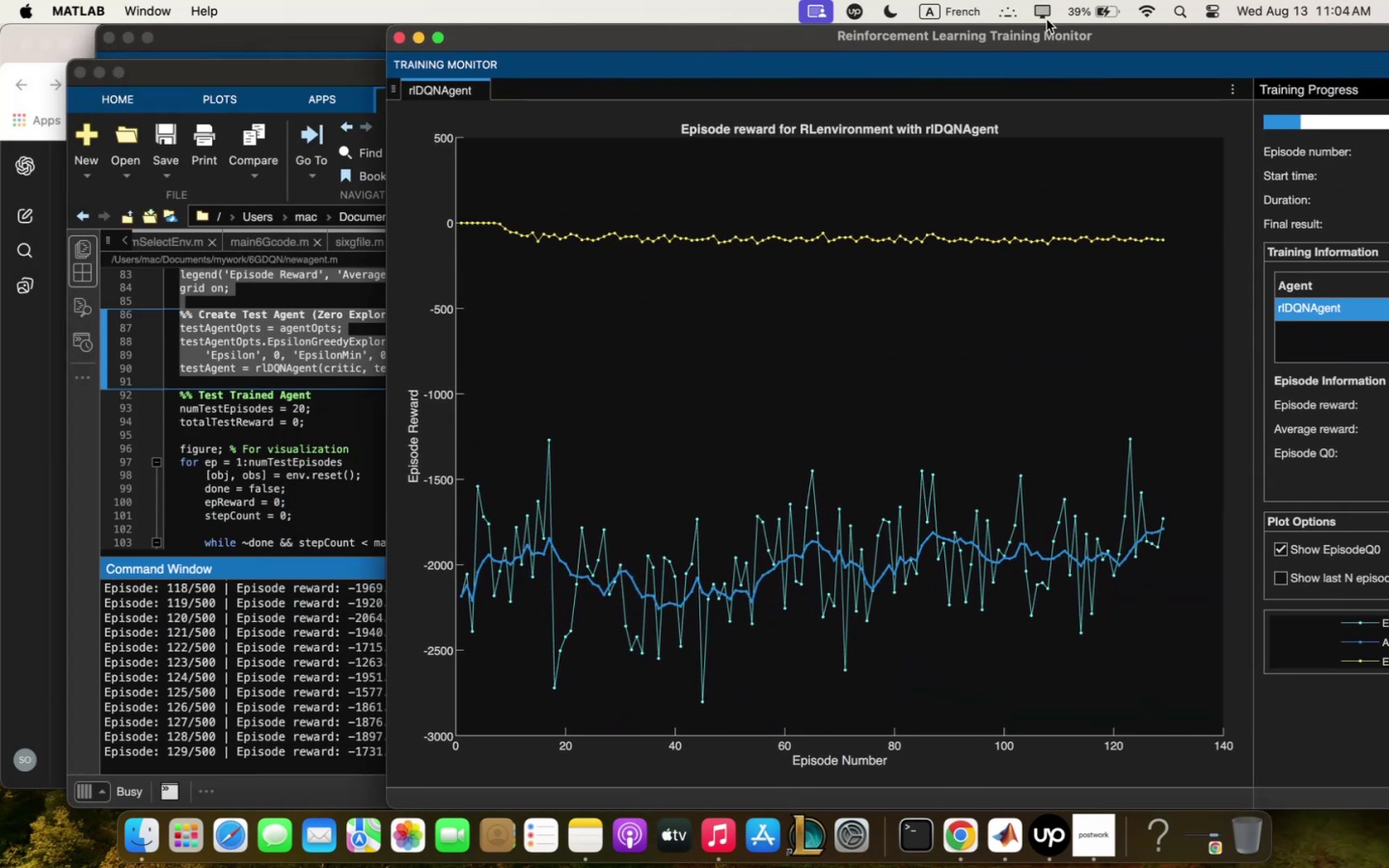 
left_click_drag(start_coordinate=[1042, 32], to_coordinate=[908, 0])
 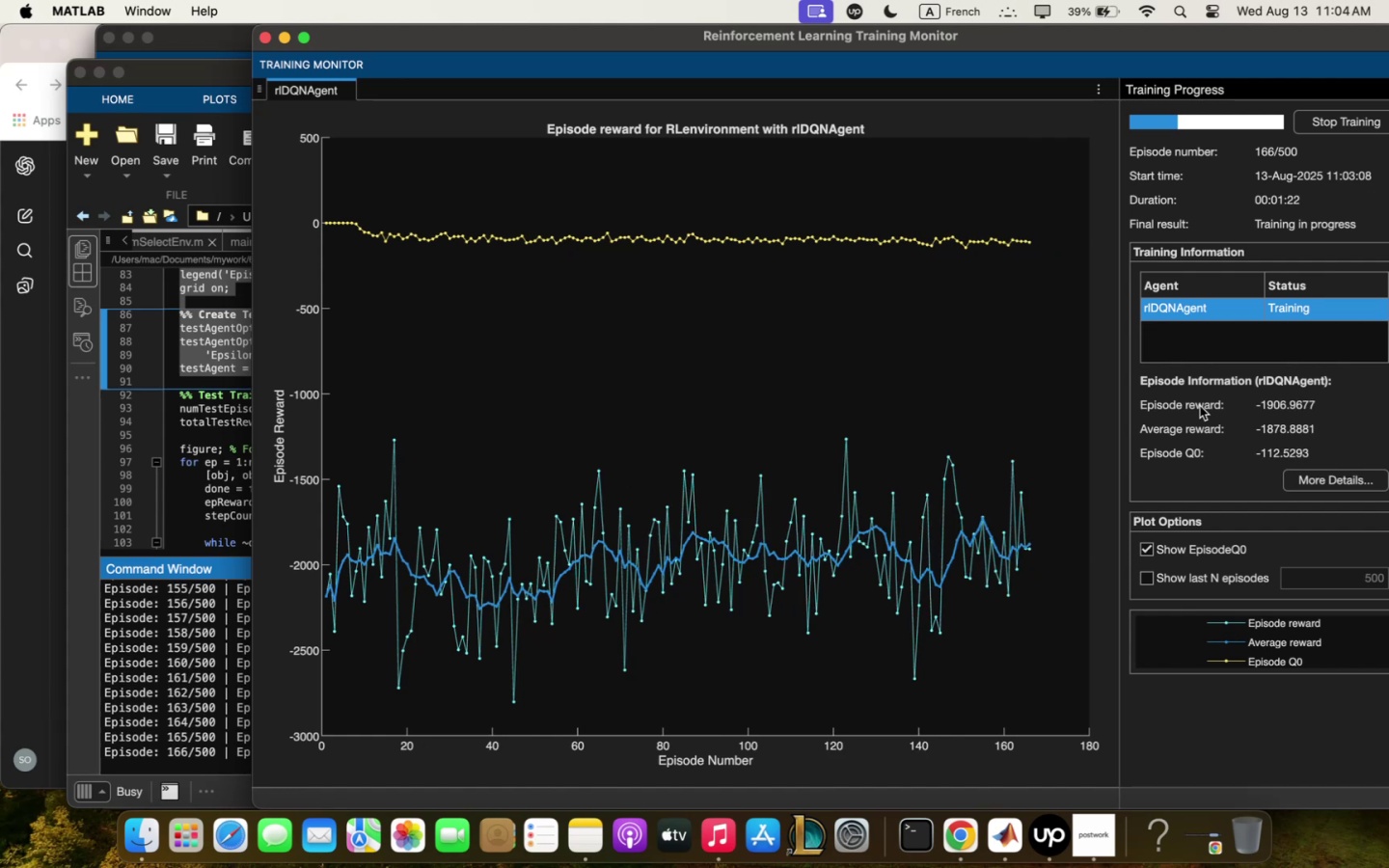 
wait(20.65)
 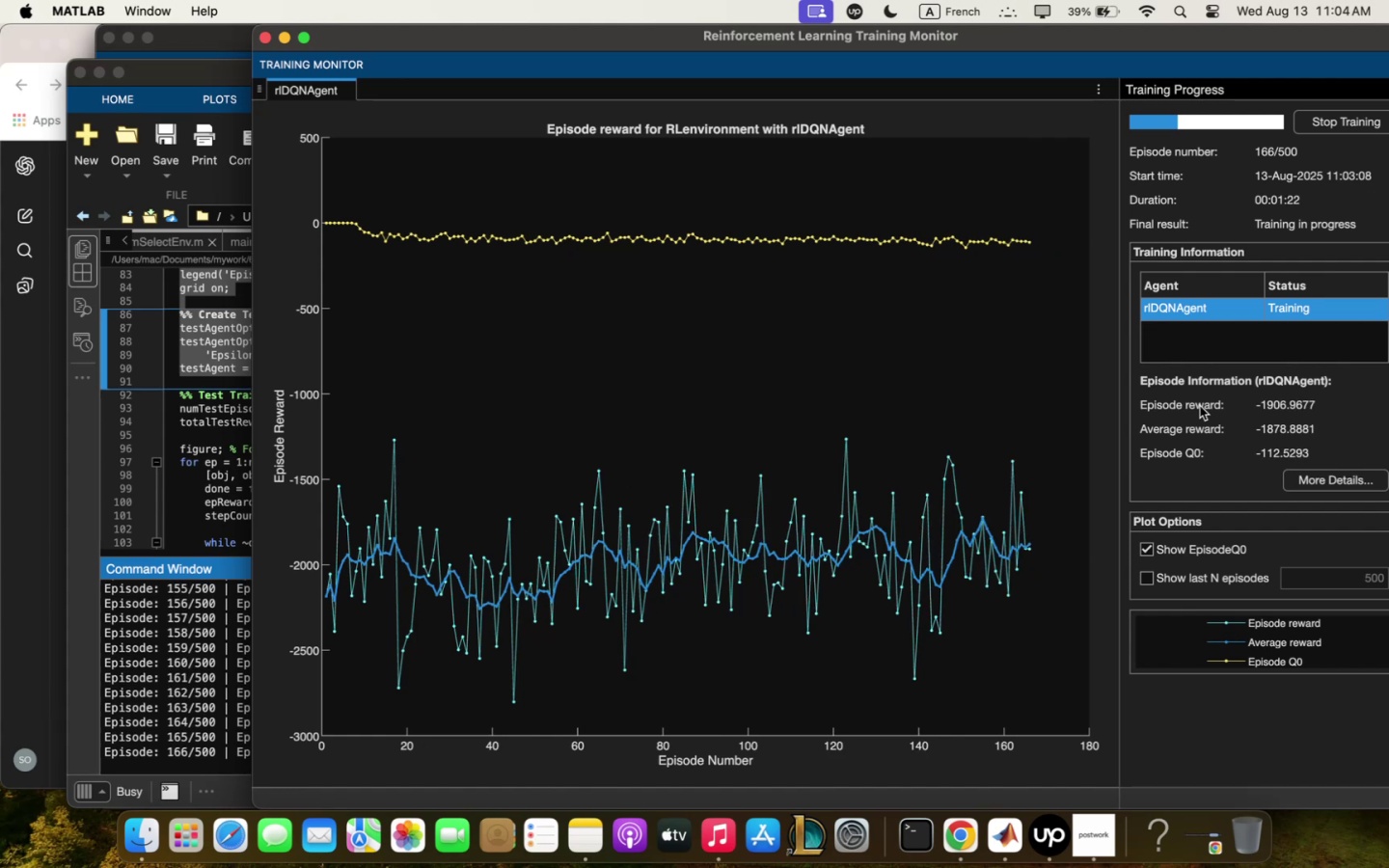 
left_click_drag(start_coordinate=[254, 330], to_coordinate=[378, 337])
 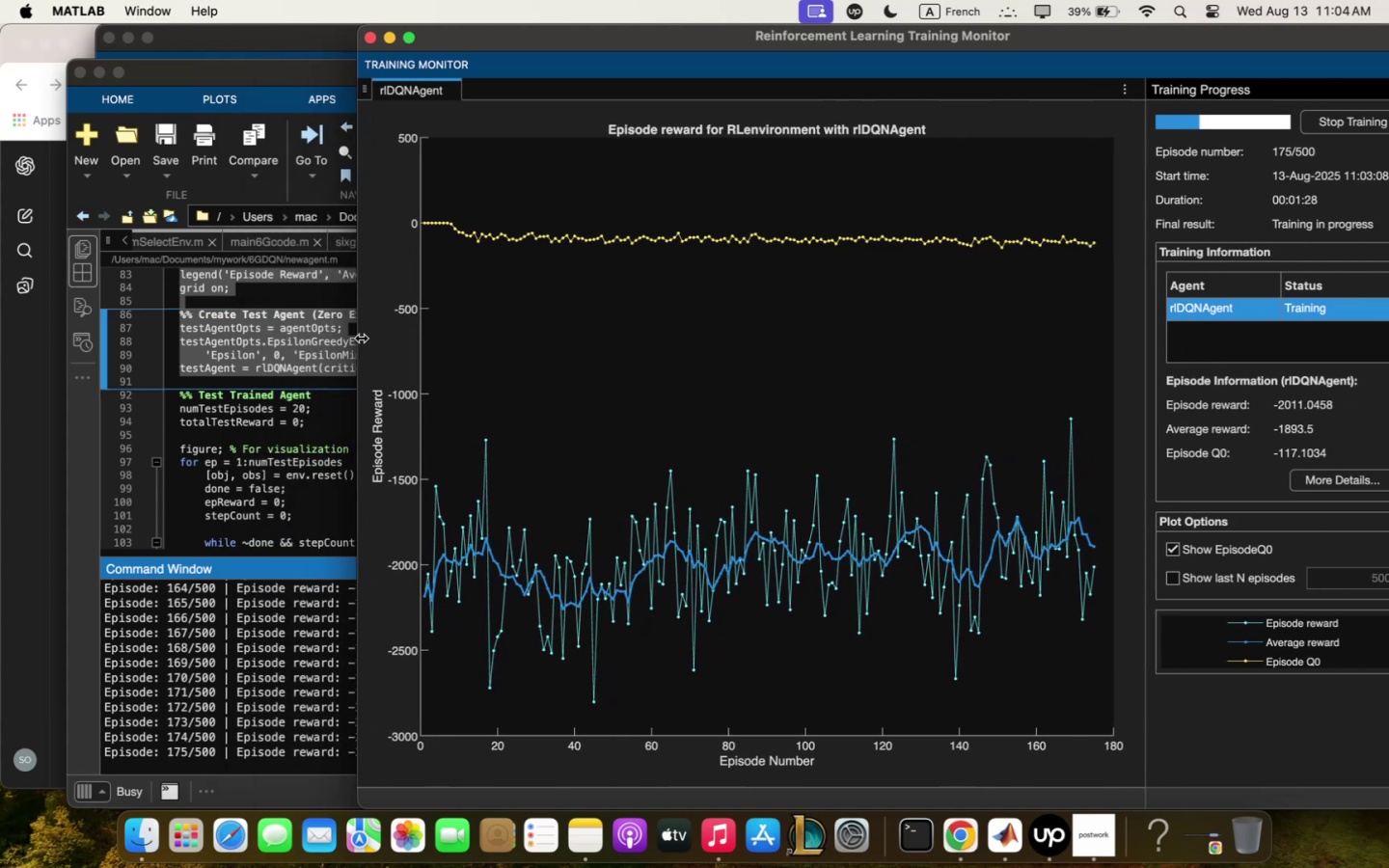 
double_click([381, 336])
 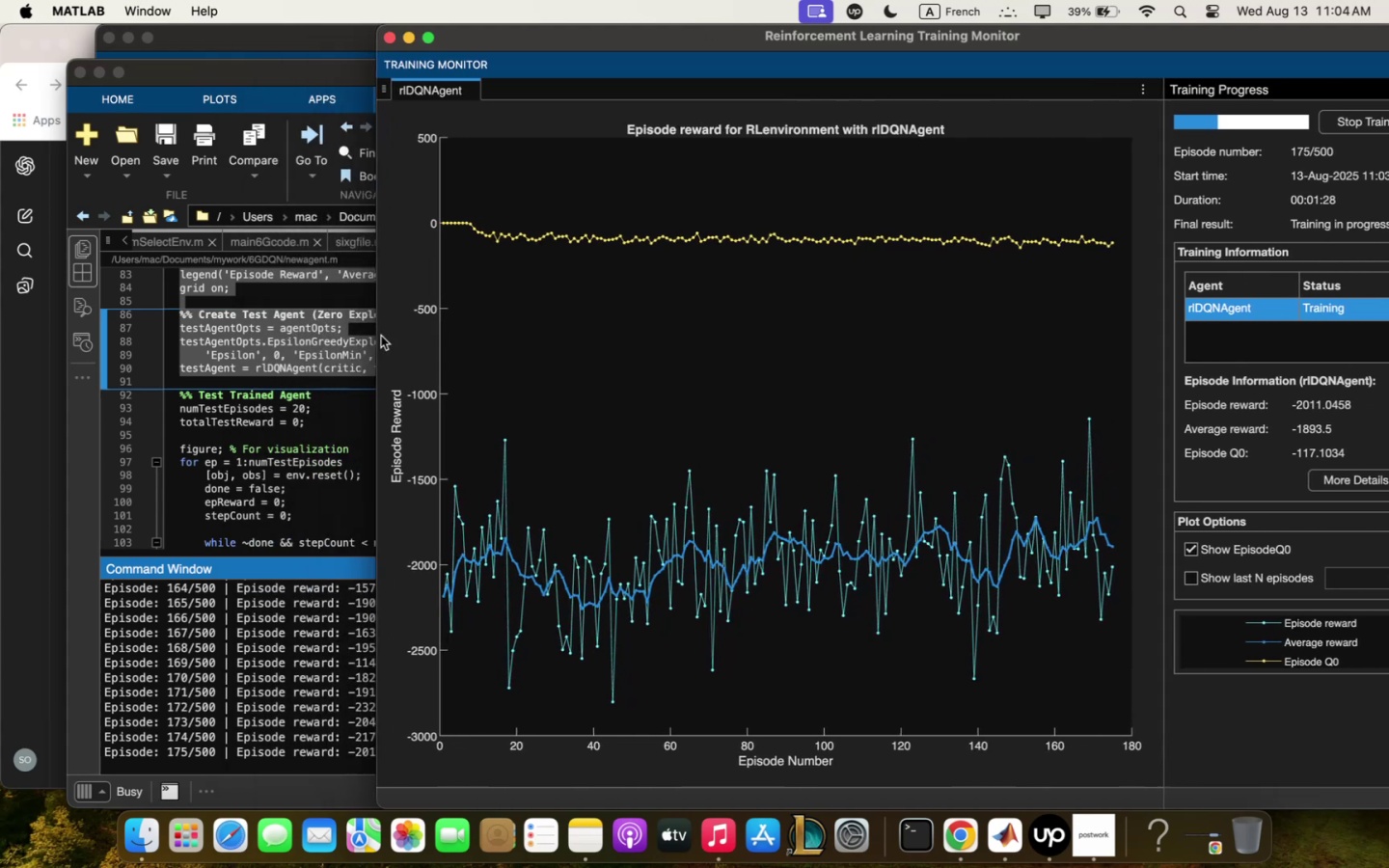 
left_click_drag(start_coordinate=[381, 336], to_coordinate=[480, 350])
 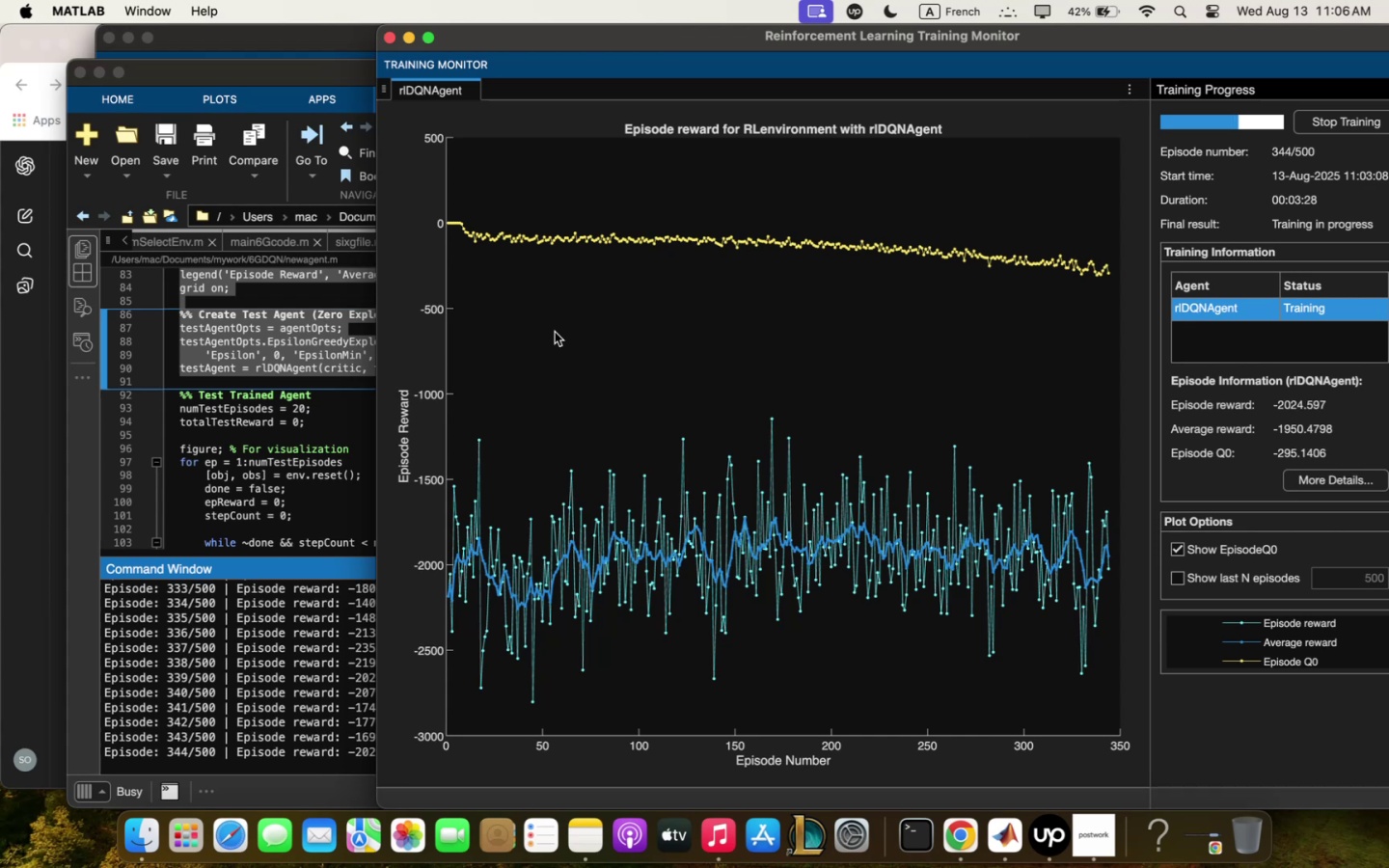 
wait(123.86)
 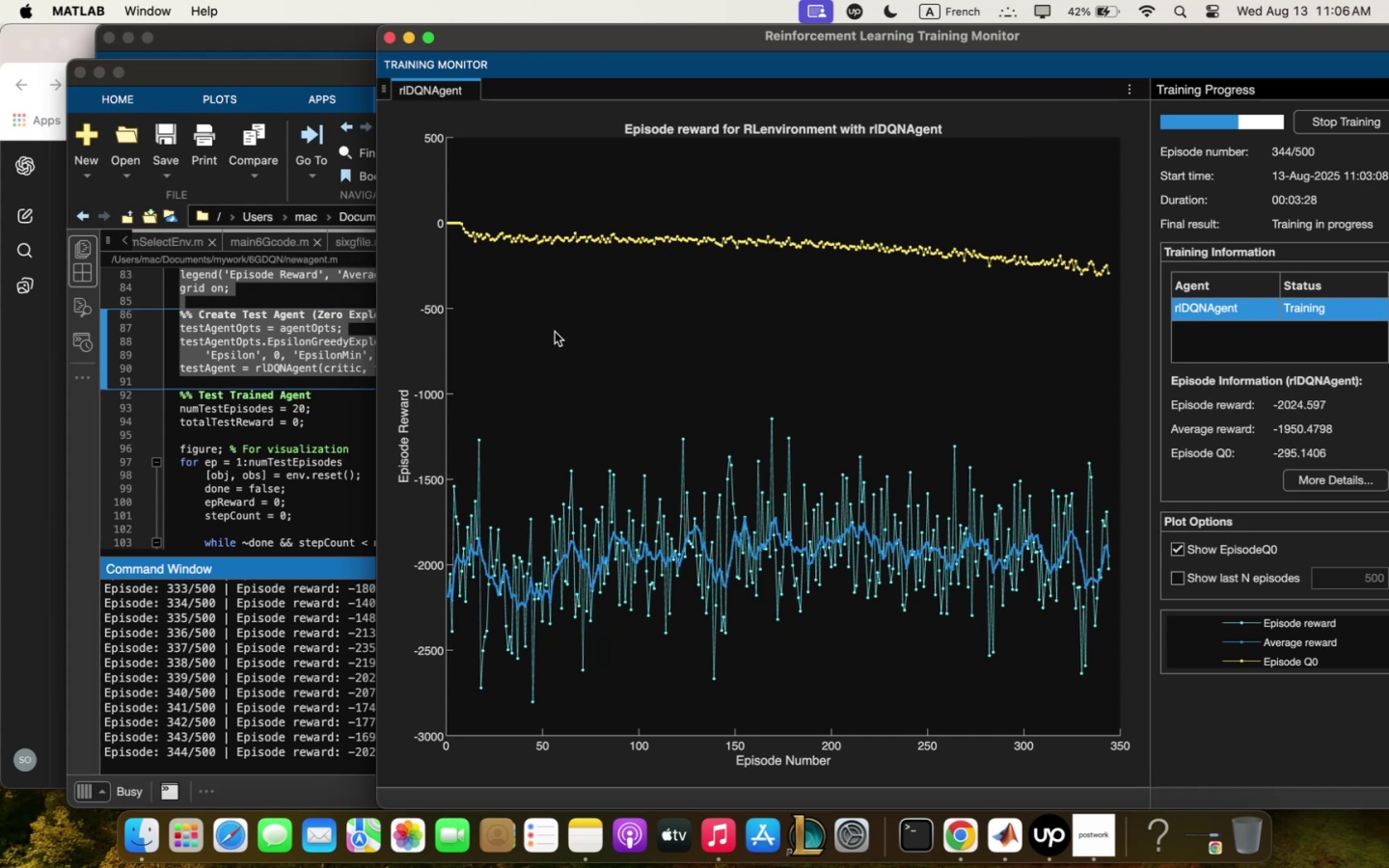 
left_click([1037, 860])
 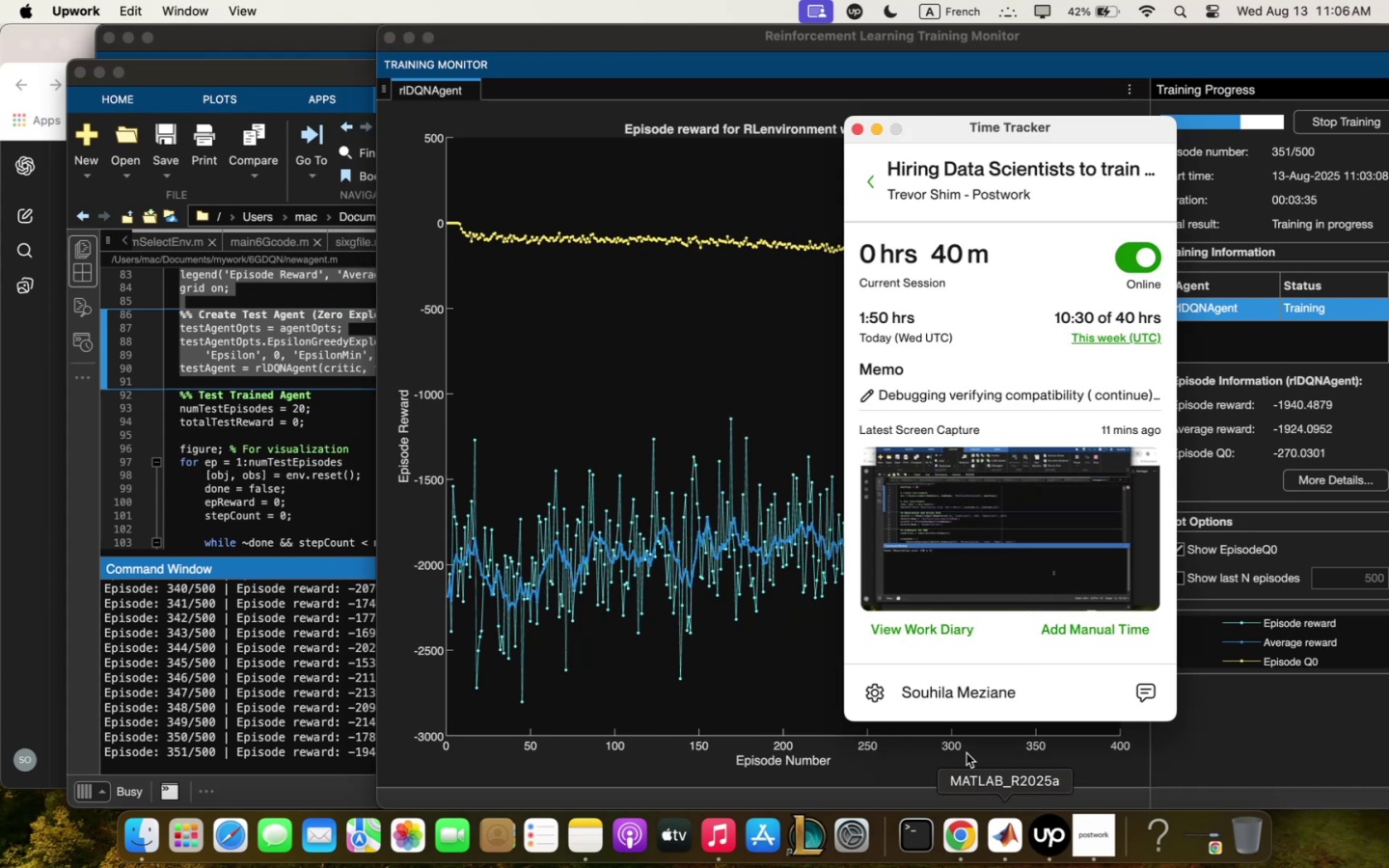 
left_click([1252, 746])
 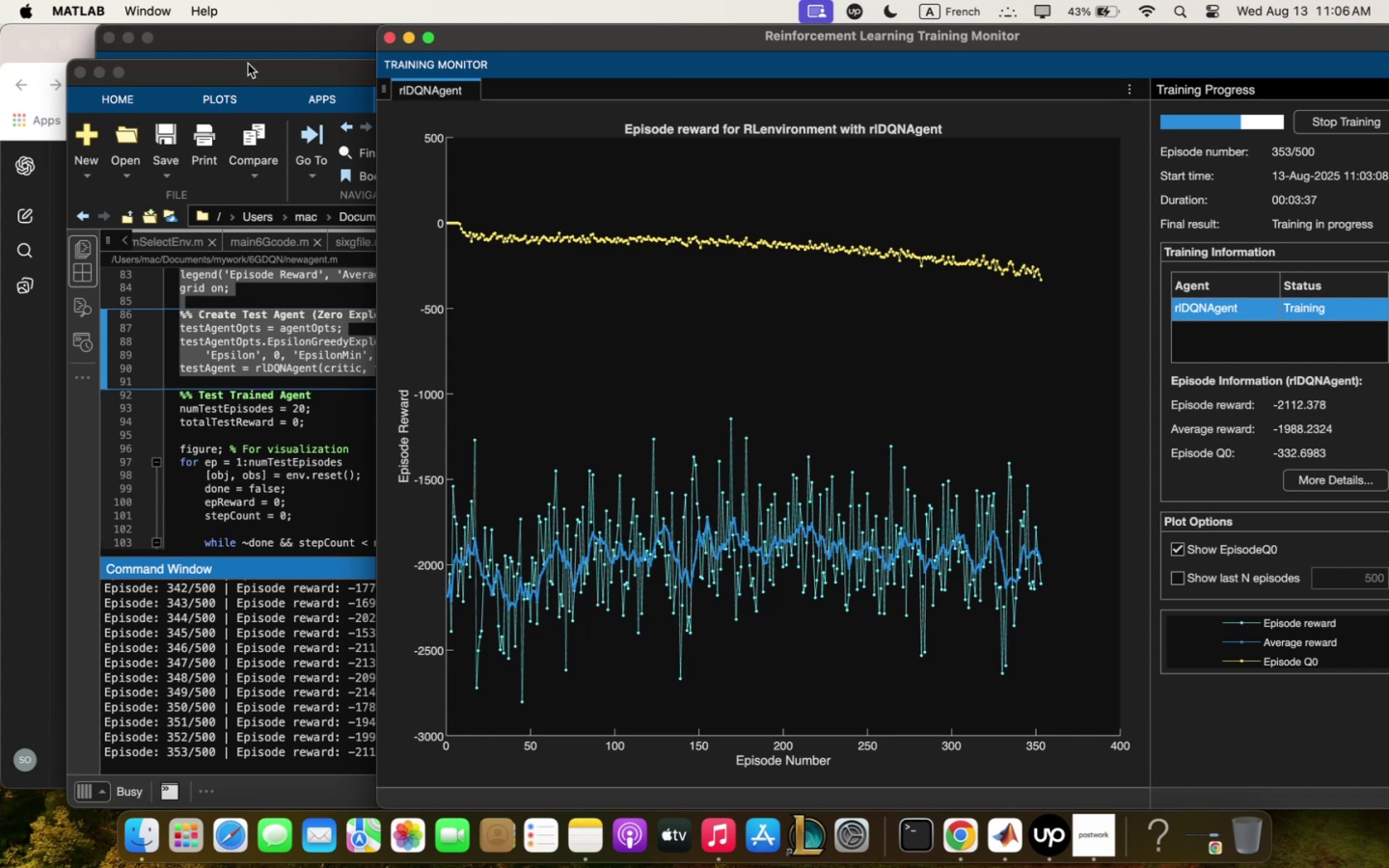 
left_click_drag(start_coordinate=[261, 72], to_coordinate=[222, 58])
 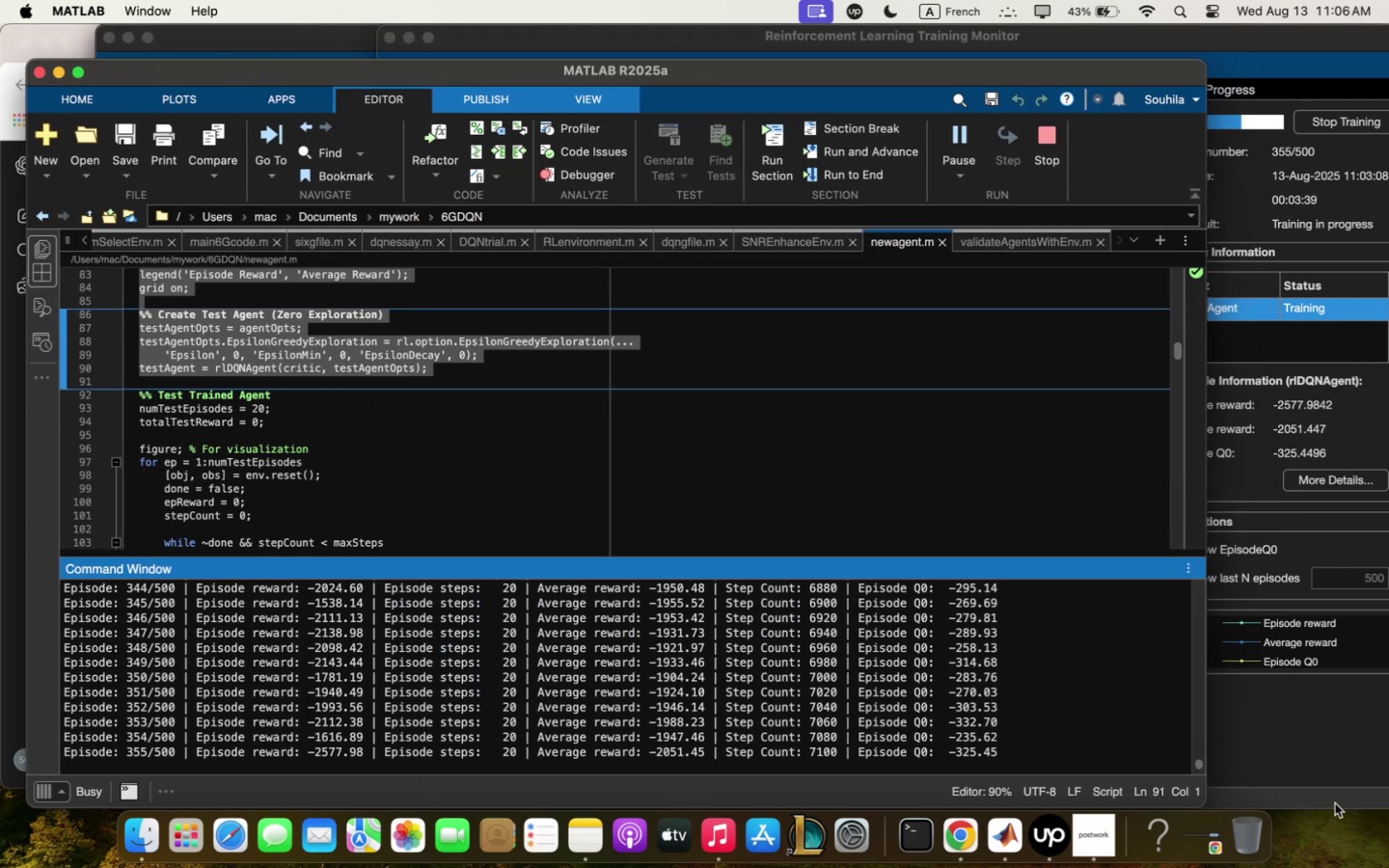 
left_click([1326, 775])
 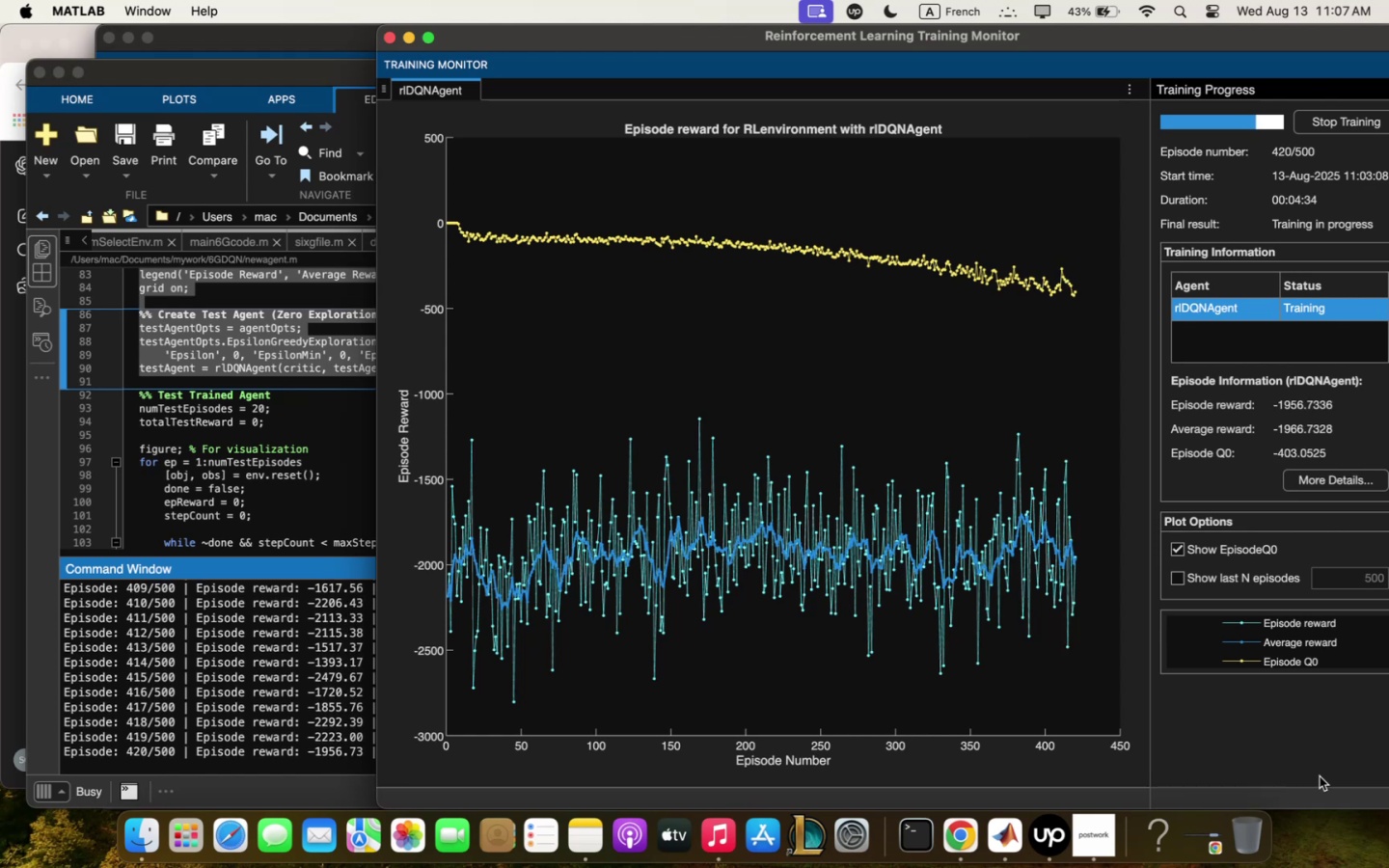 
wait(59.87)
 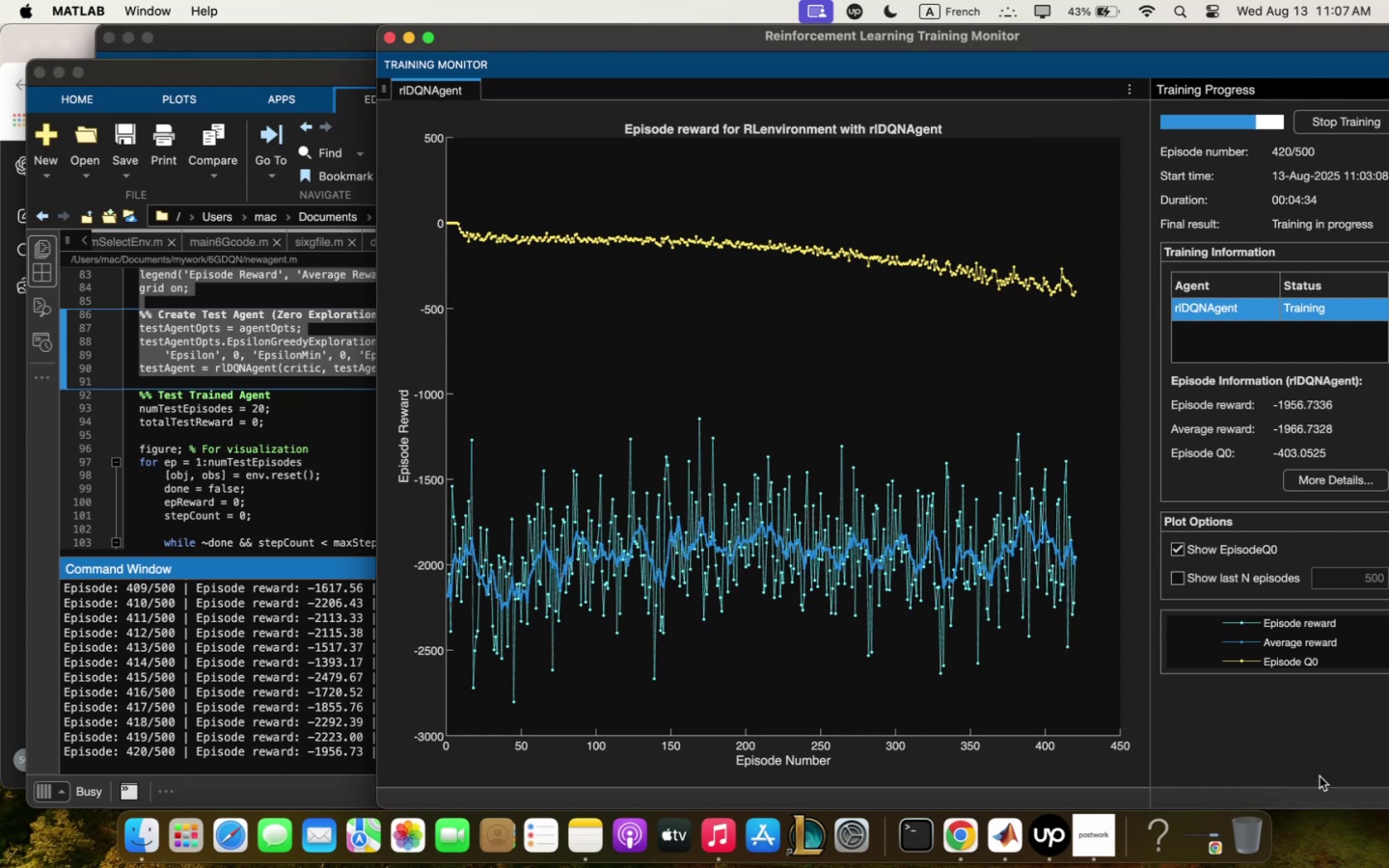 
scroll: coordinate [205, 462], scroll_direction: down, amount: 2.0
 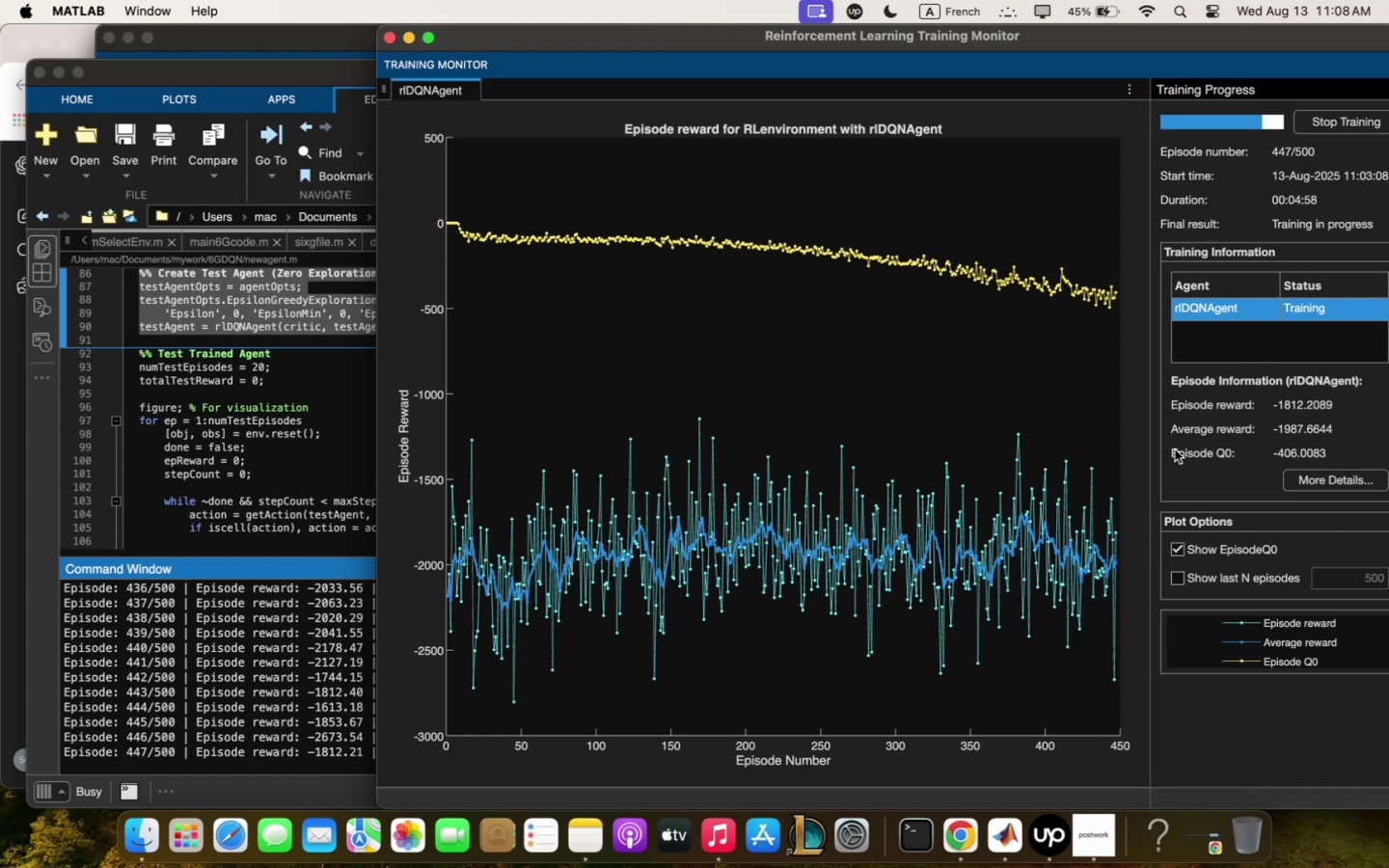 
wait(23.9)
 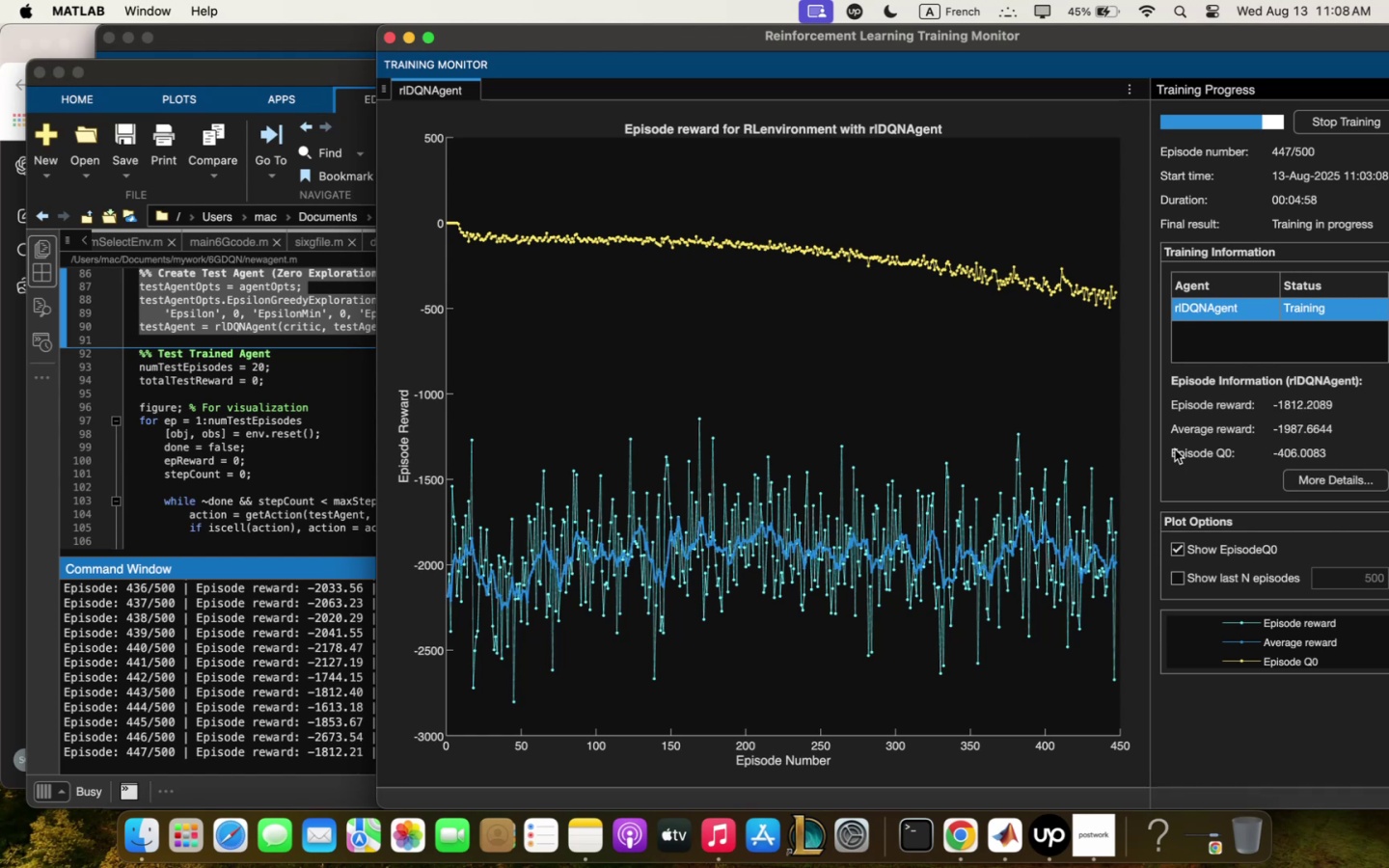 
left_click([193, 675])
 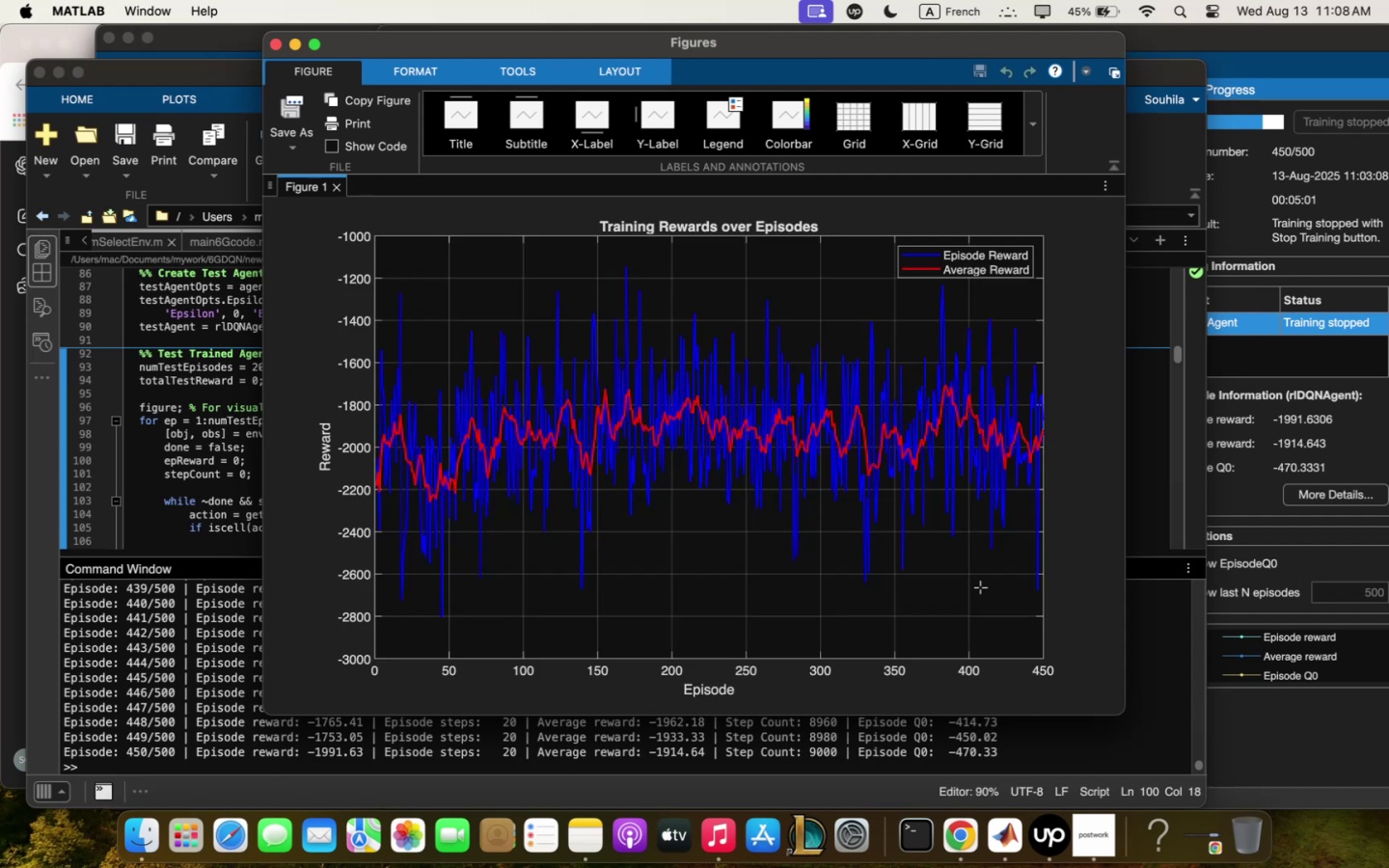 
wait(12.54)
 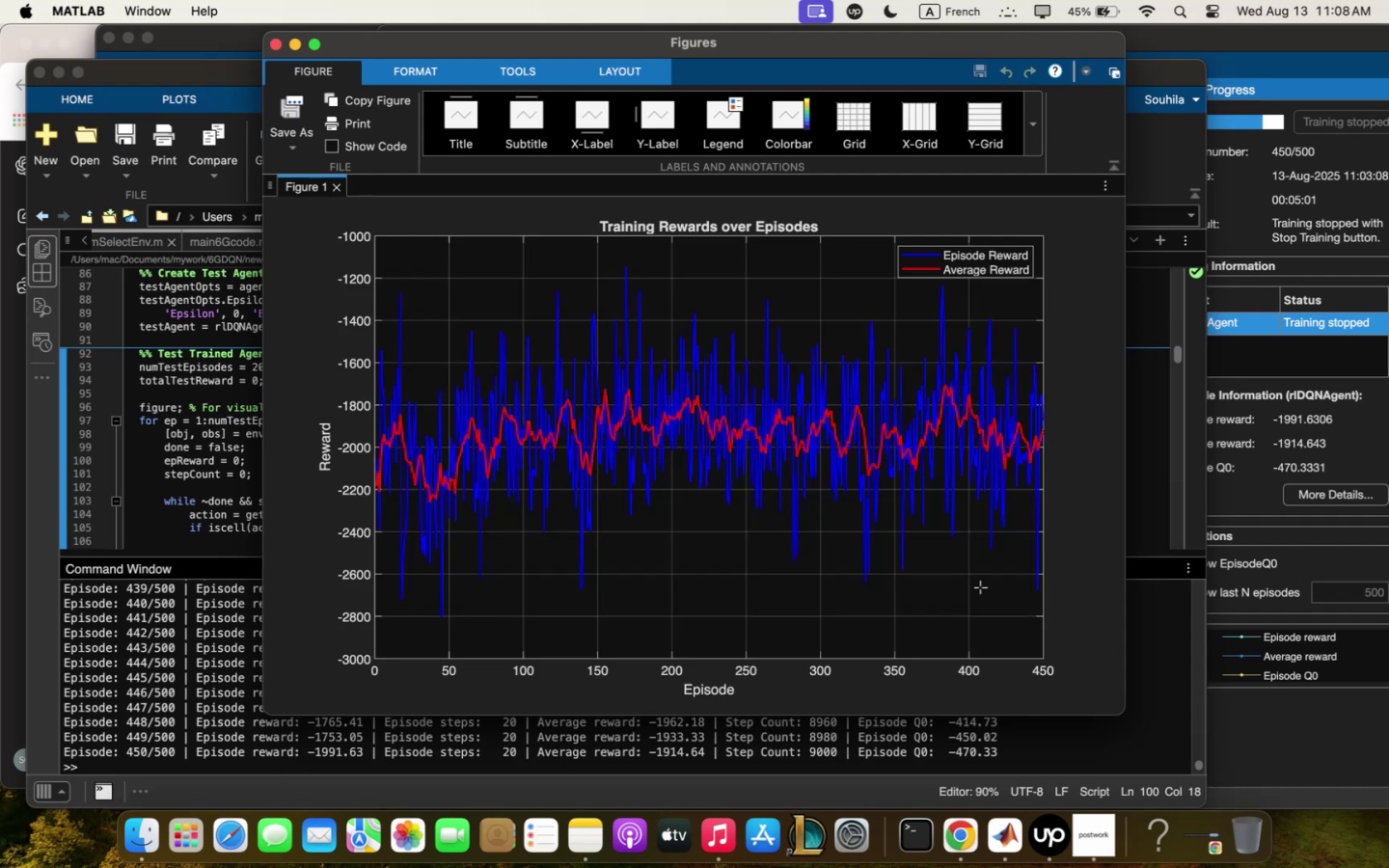 
mouse_move([820, 553])
 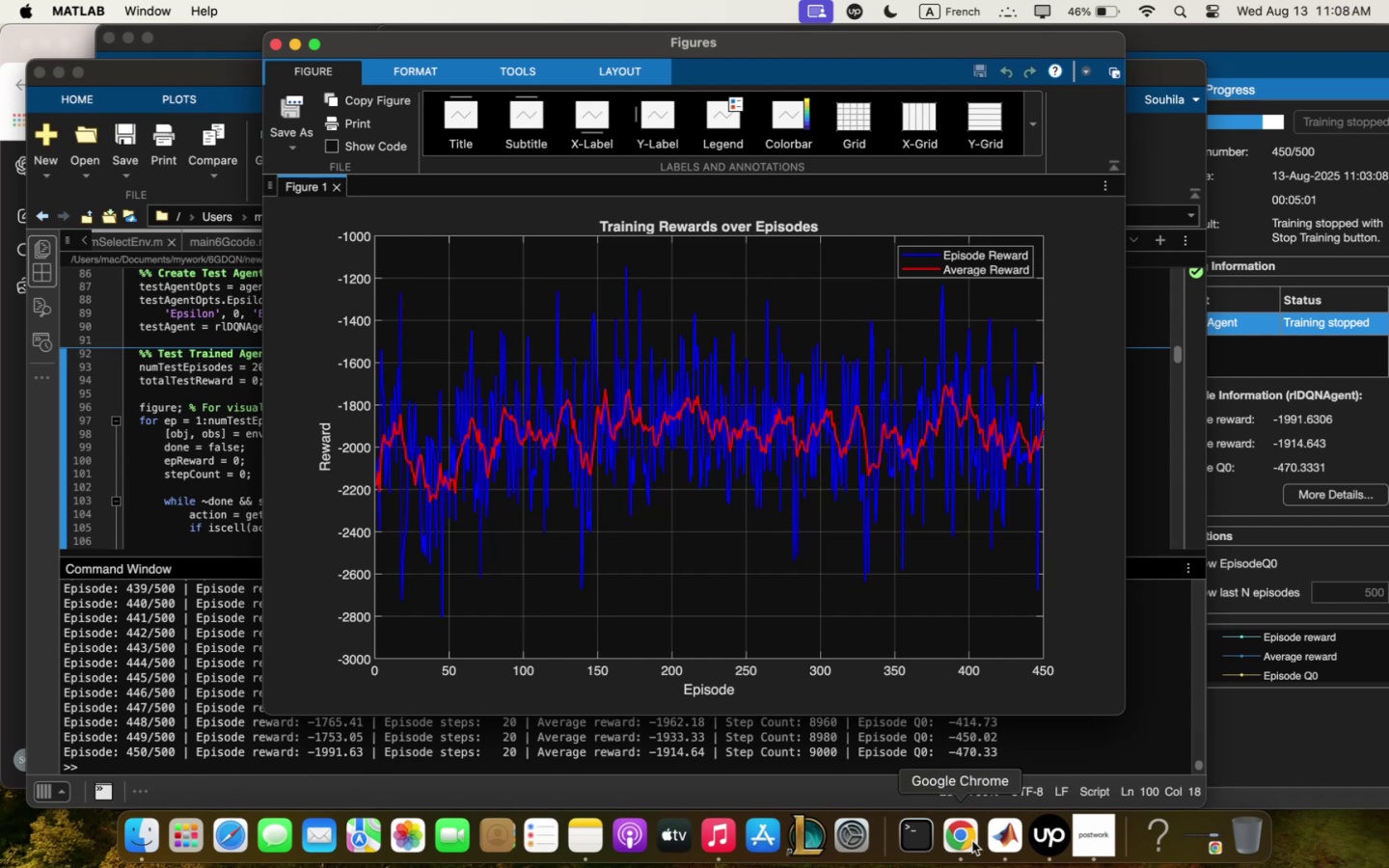 
mouse_move([1052, 841])
 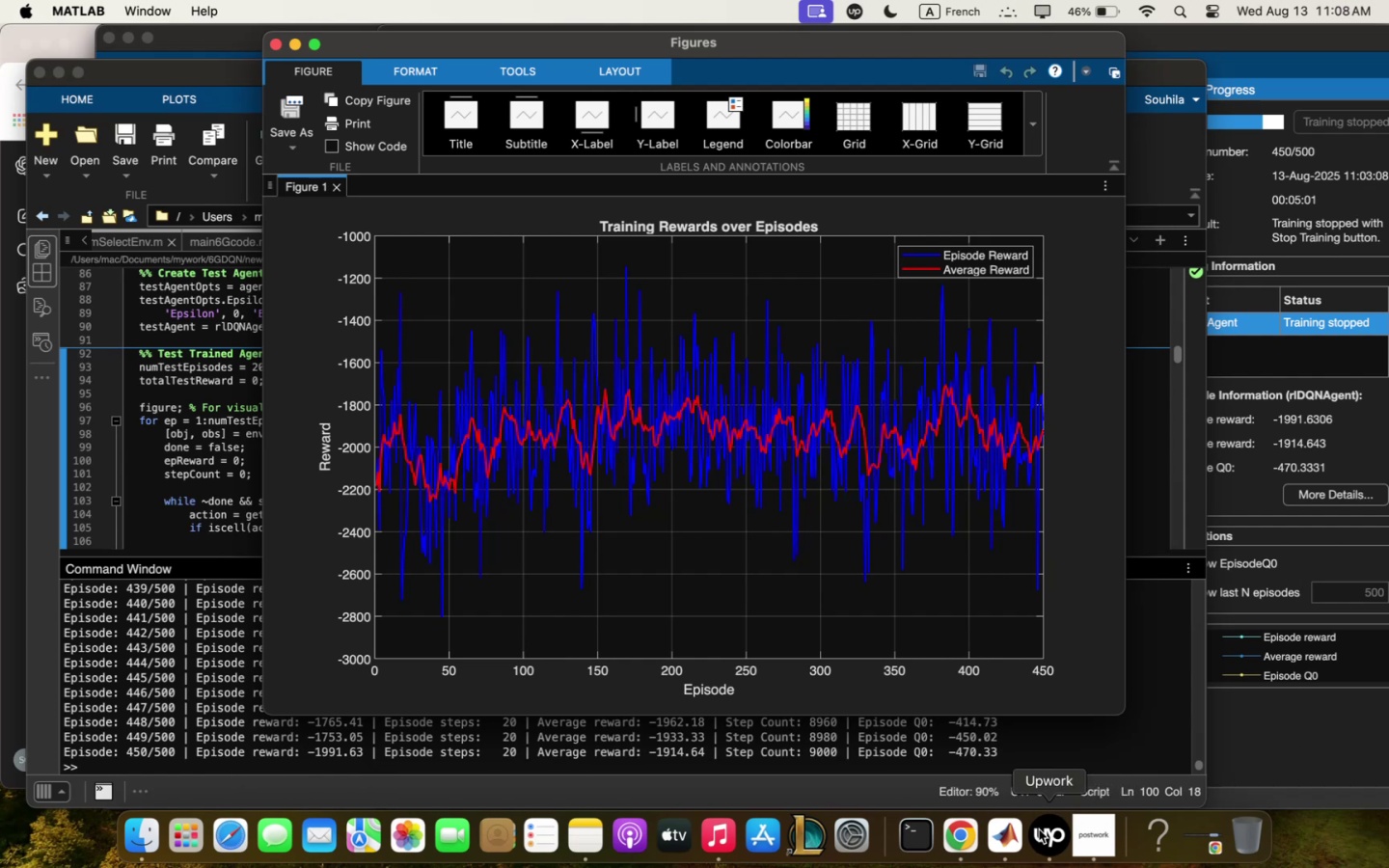 
mouse_move([961, 822])
 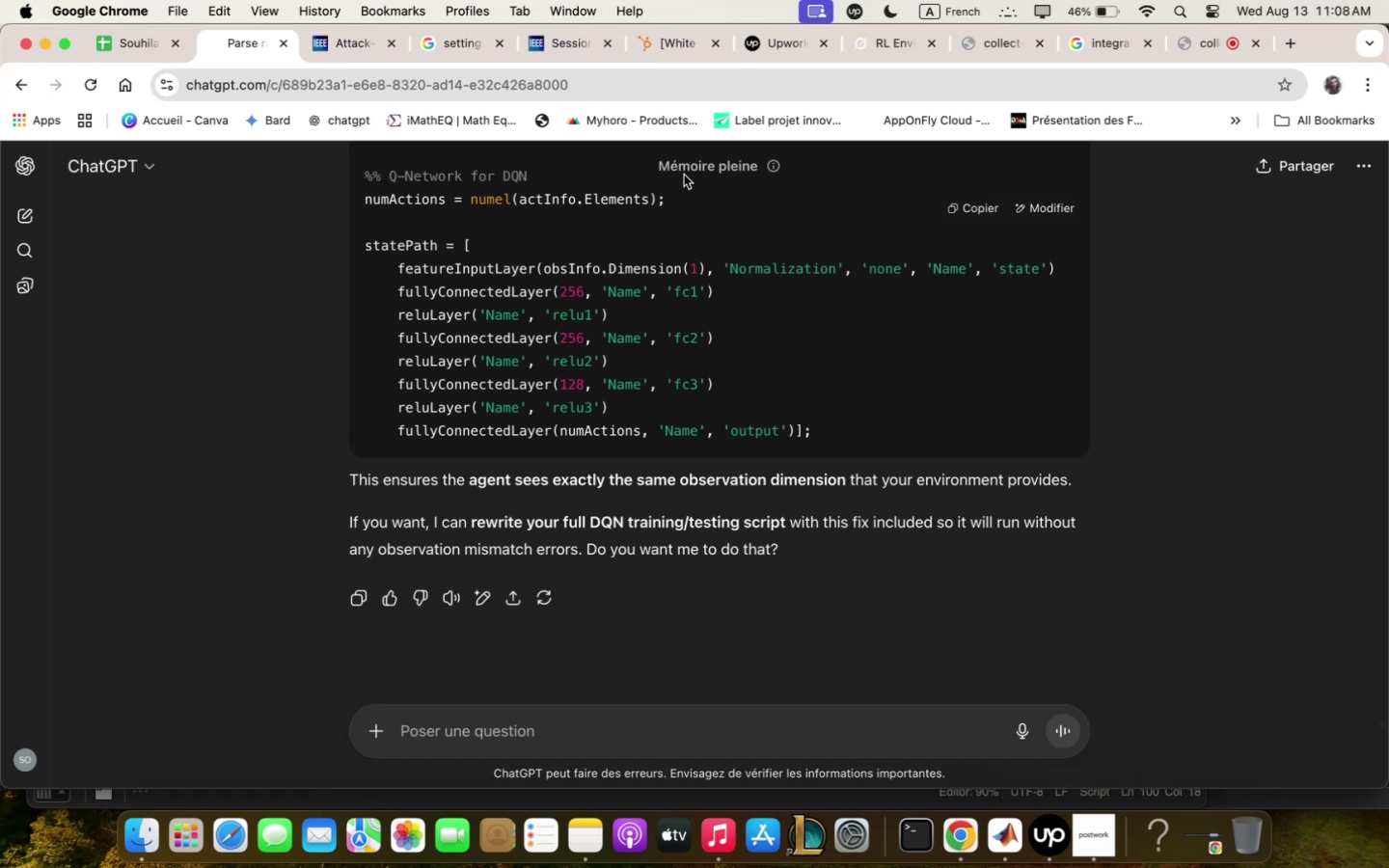 
scroll: coordinate [748, 383], scroll_direction: up, amount: 8.0
 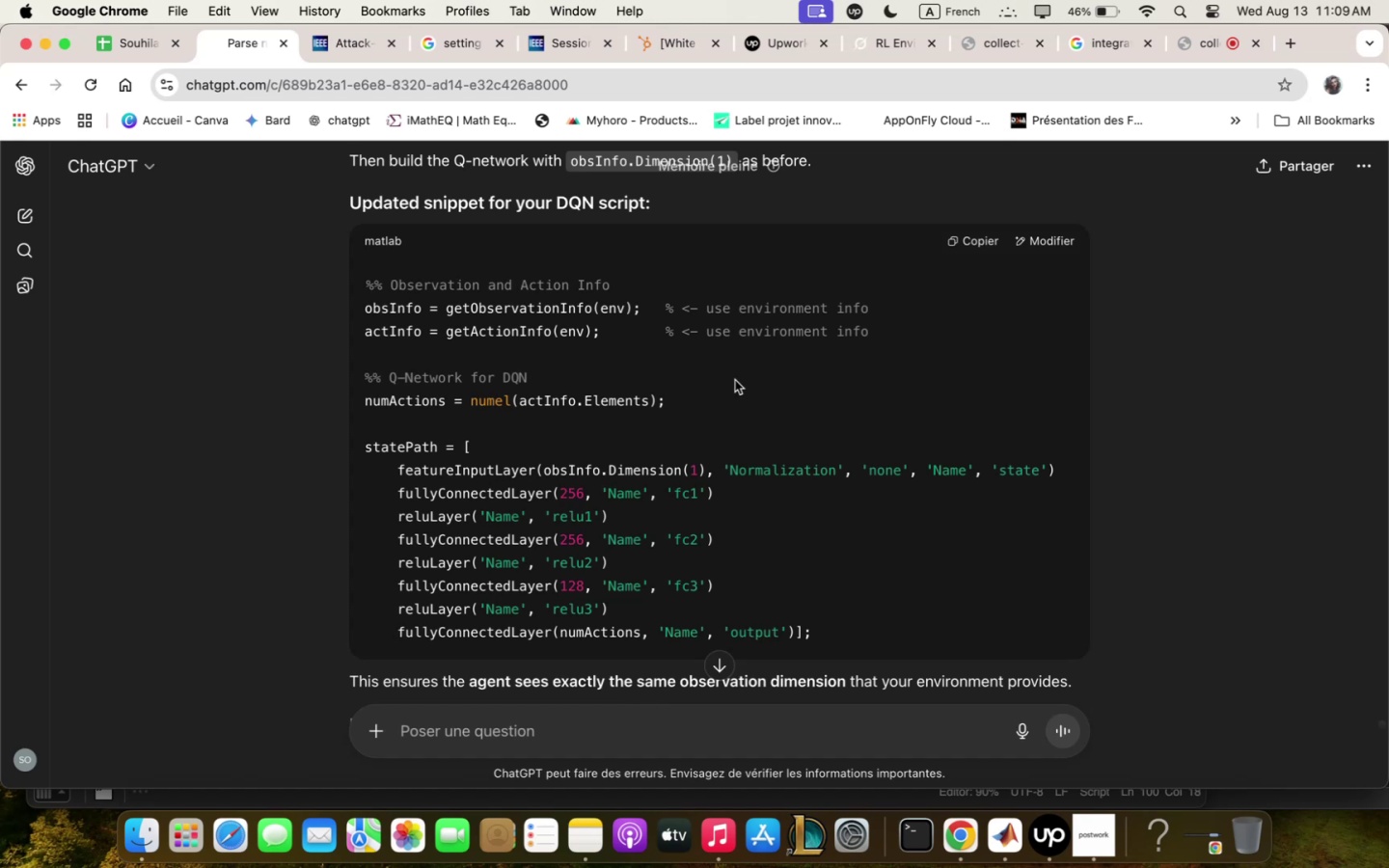 
wait(44.52)
 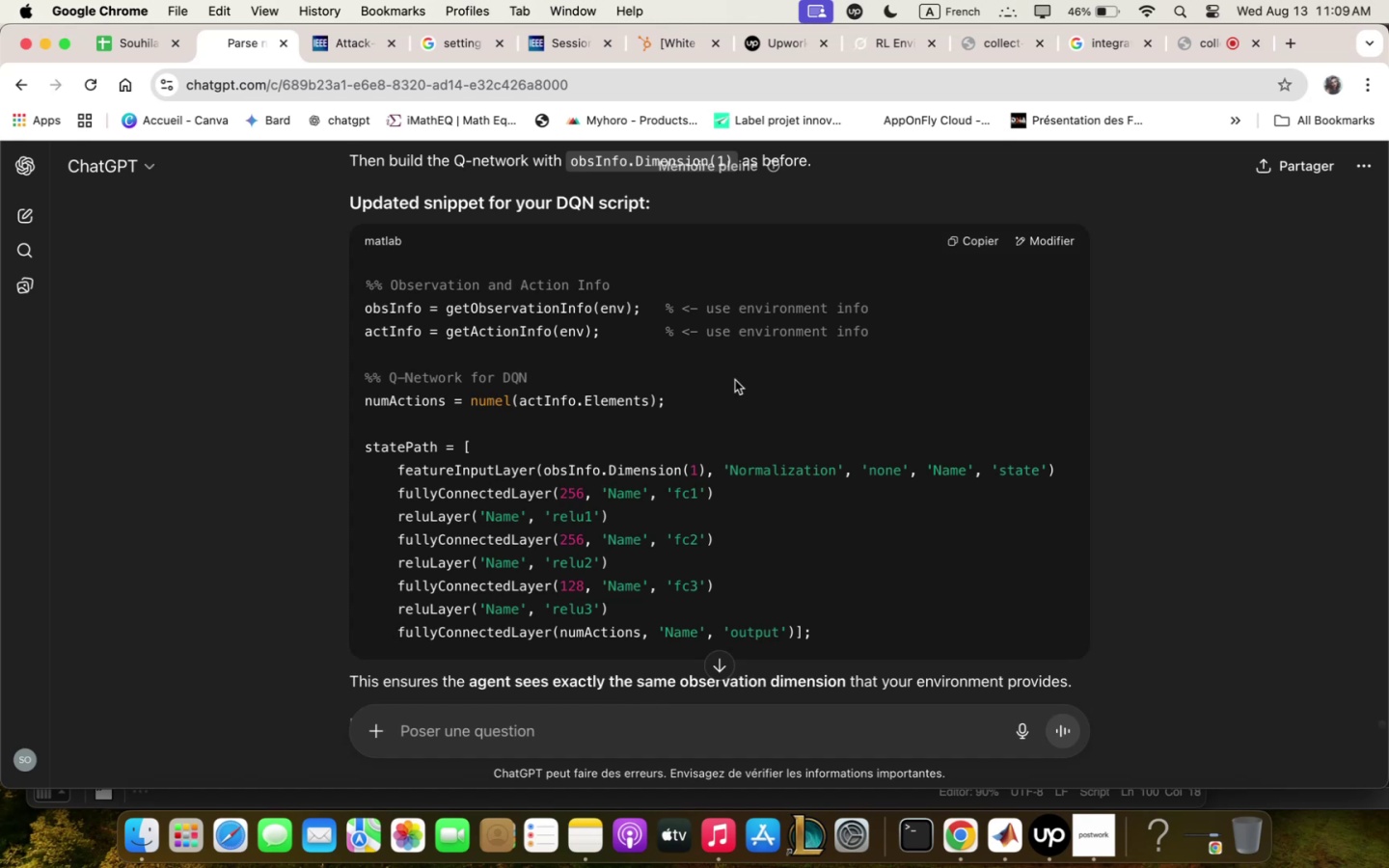 
left_click([1016, 862])
 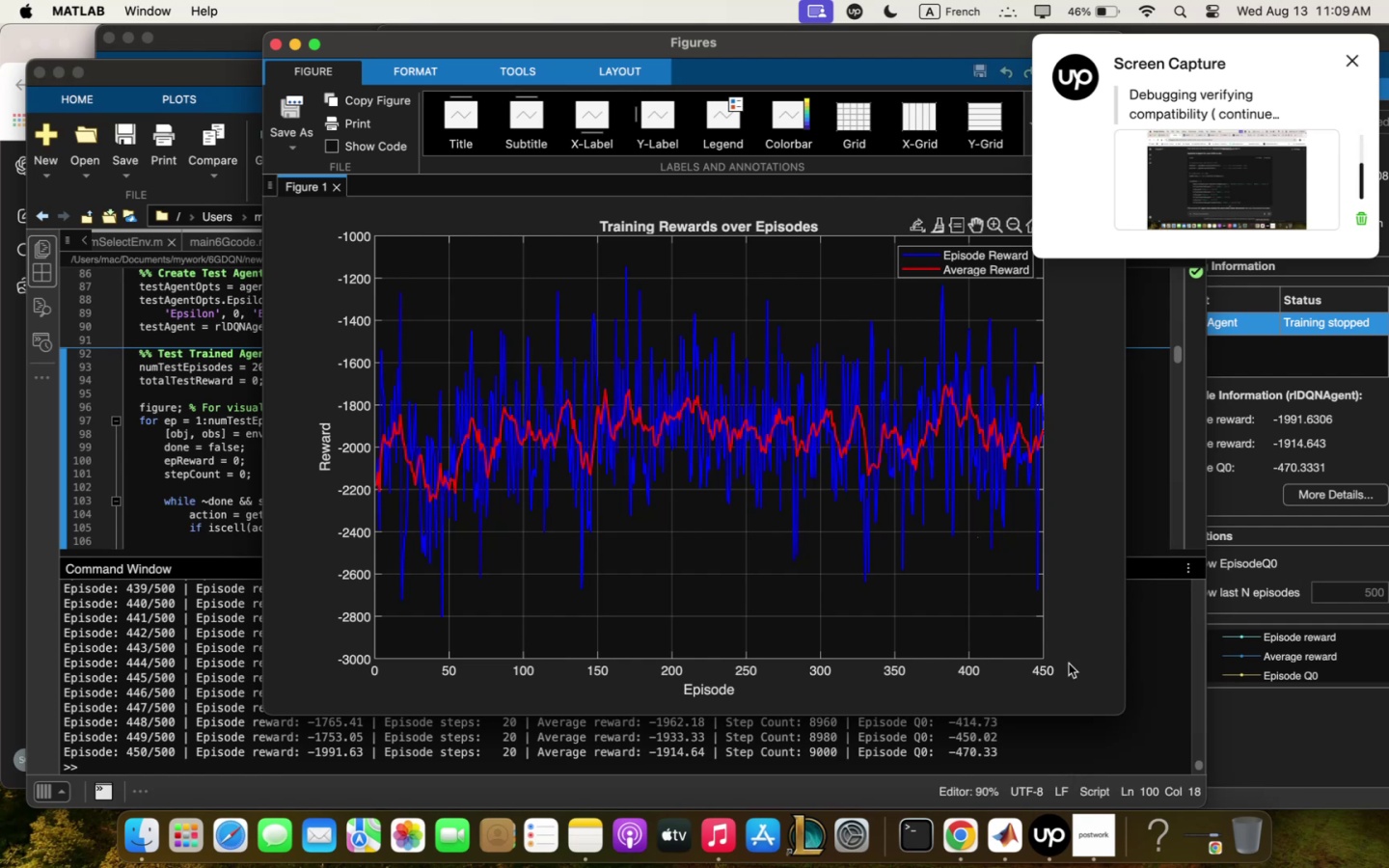 
left_click([1160, 668])
 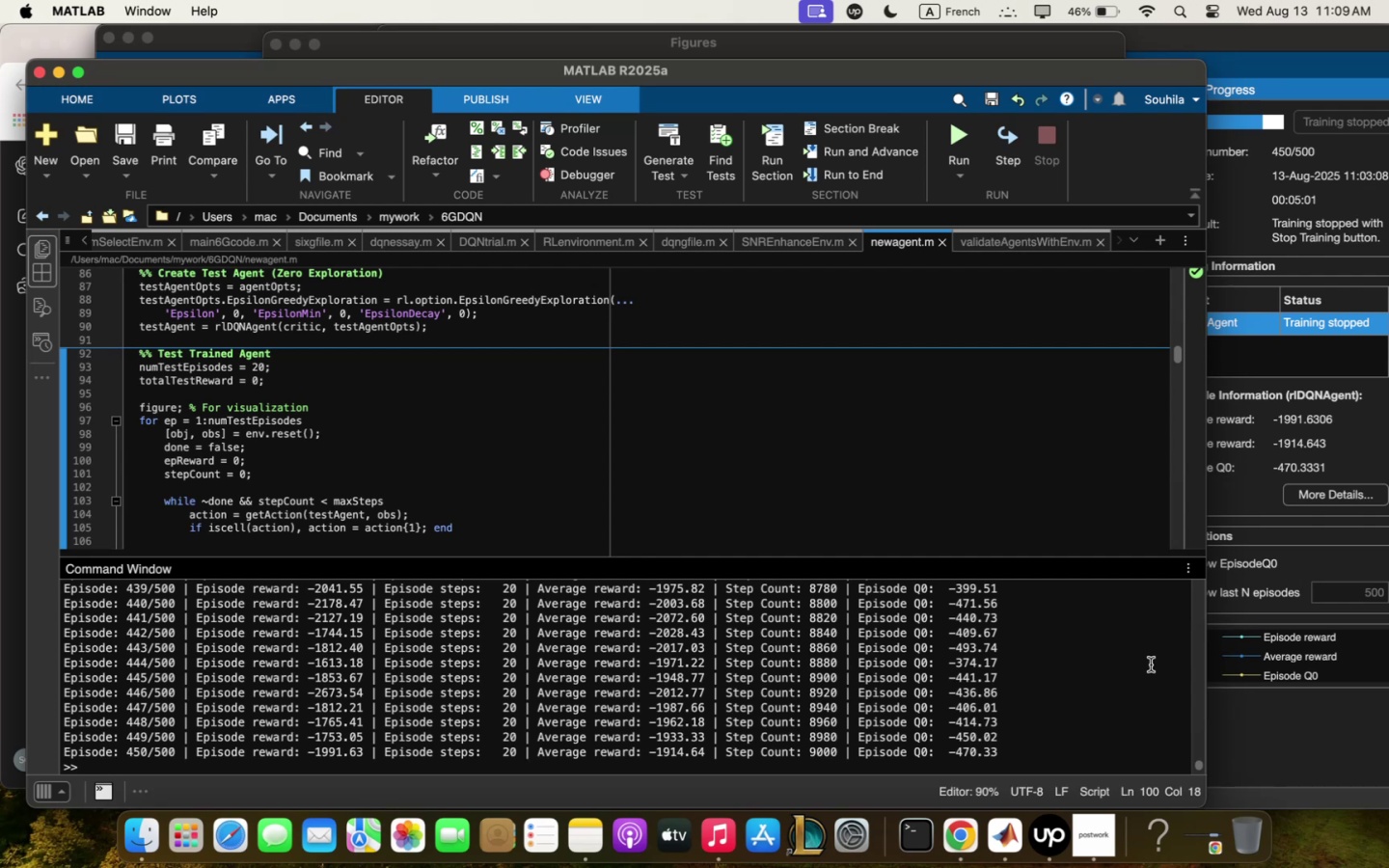 
wait(33.7)
 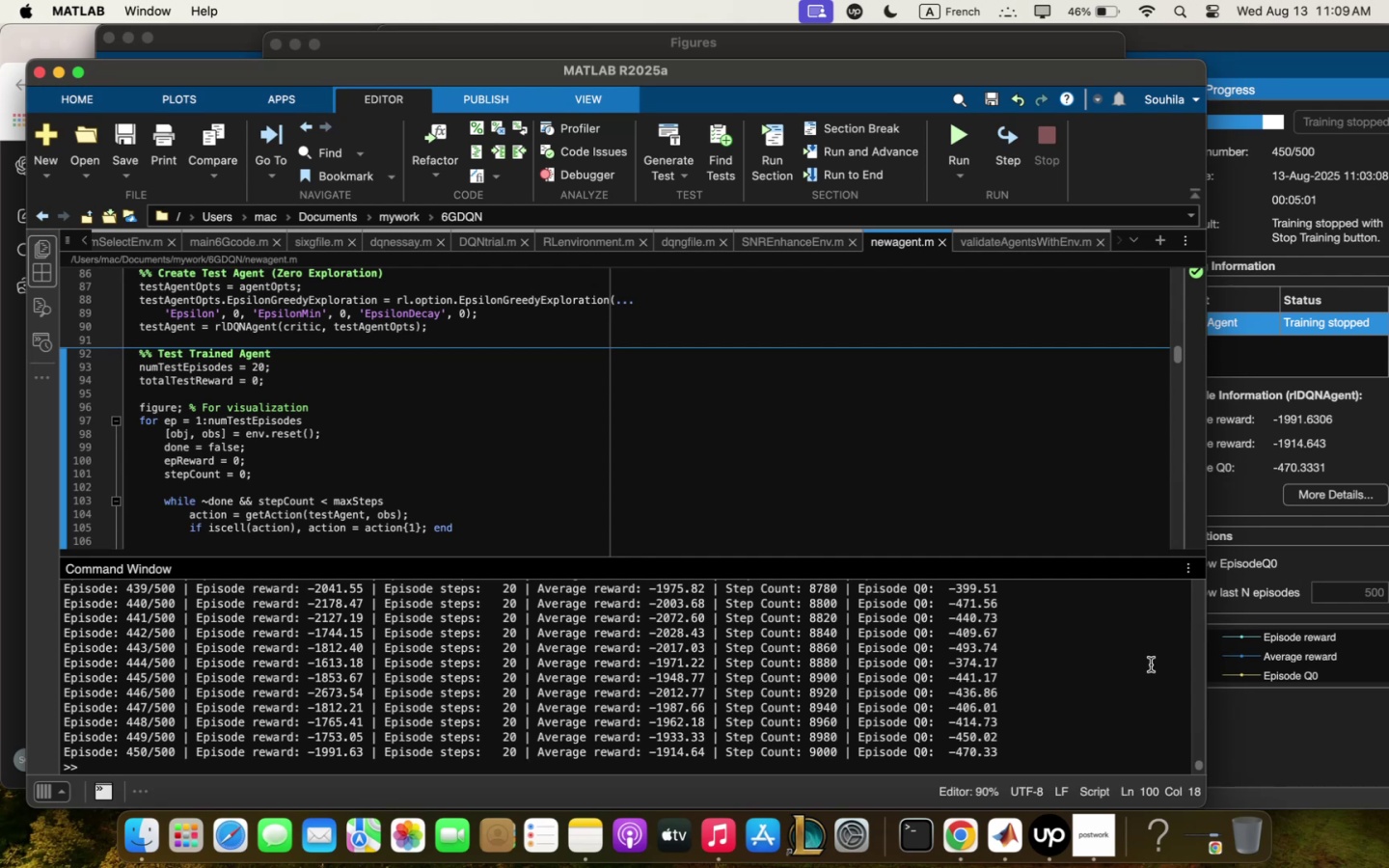 
scroll: coordinate [775, 370], scroll_direction: up, amount: 24.0
 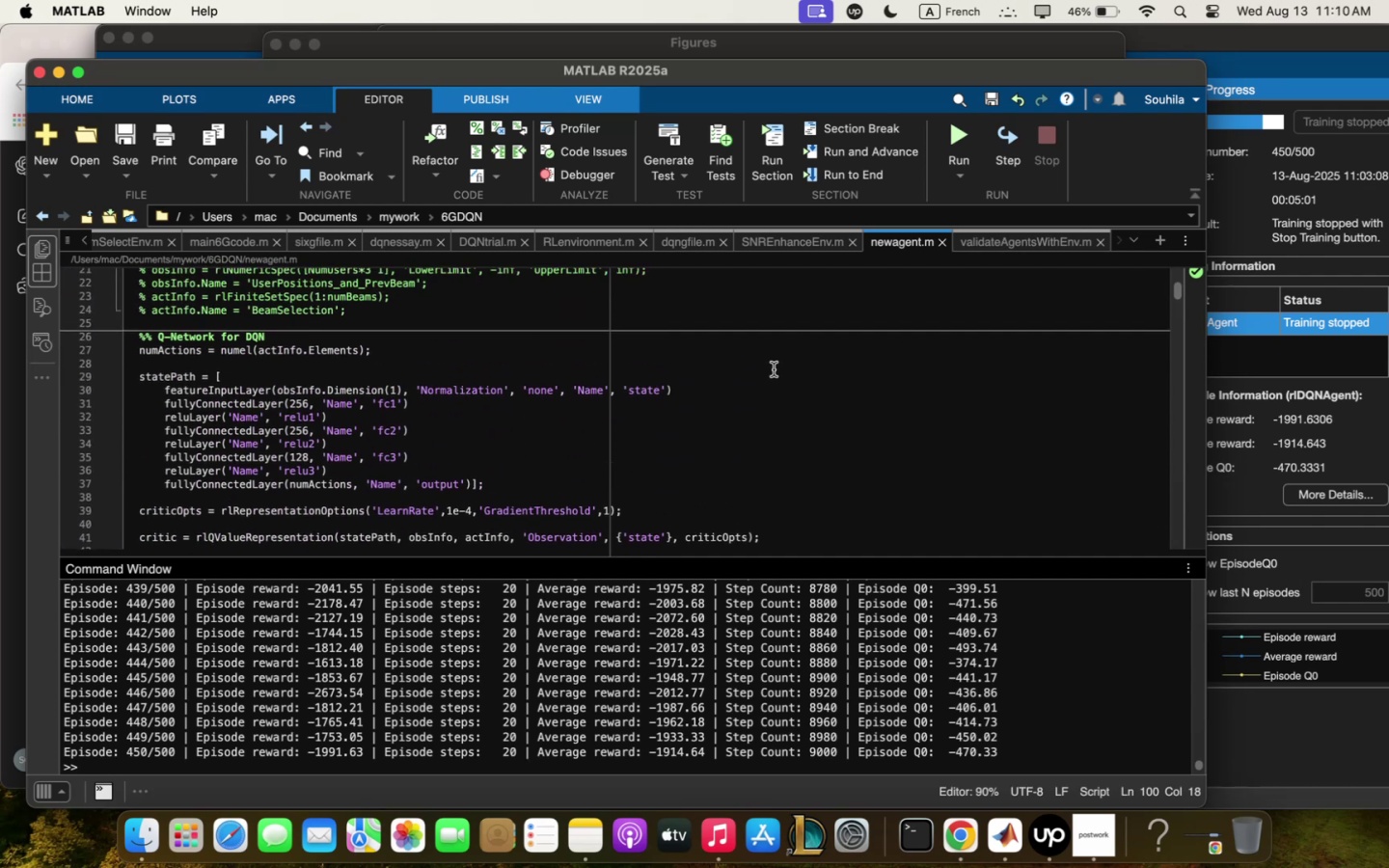 
scroll: coordinate [141, 395], scroll_direction: down, amount: 26.0
 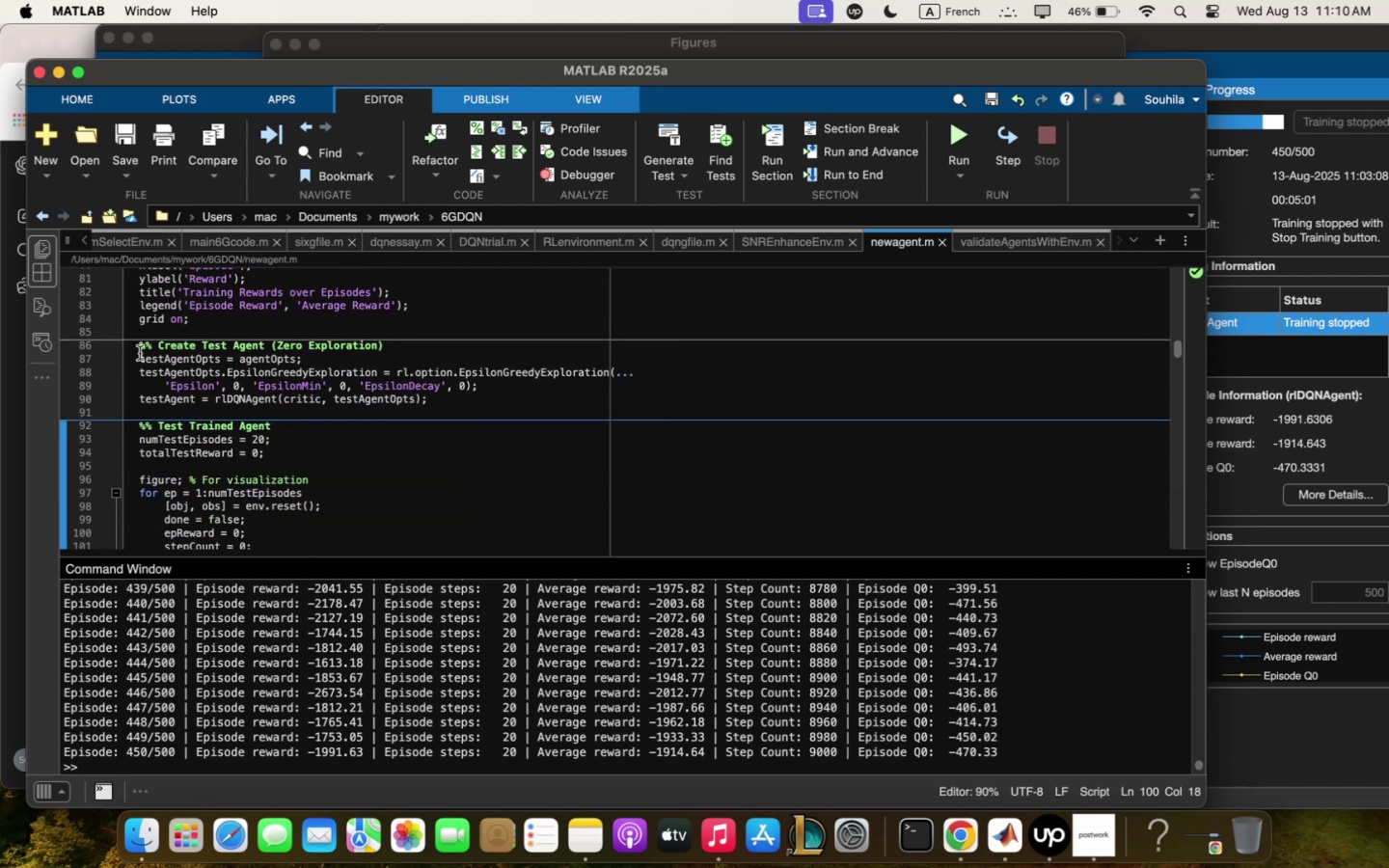 
left_click_drag(start_coordinate=[138, 346], to_coordinate=[232, 309])
 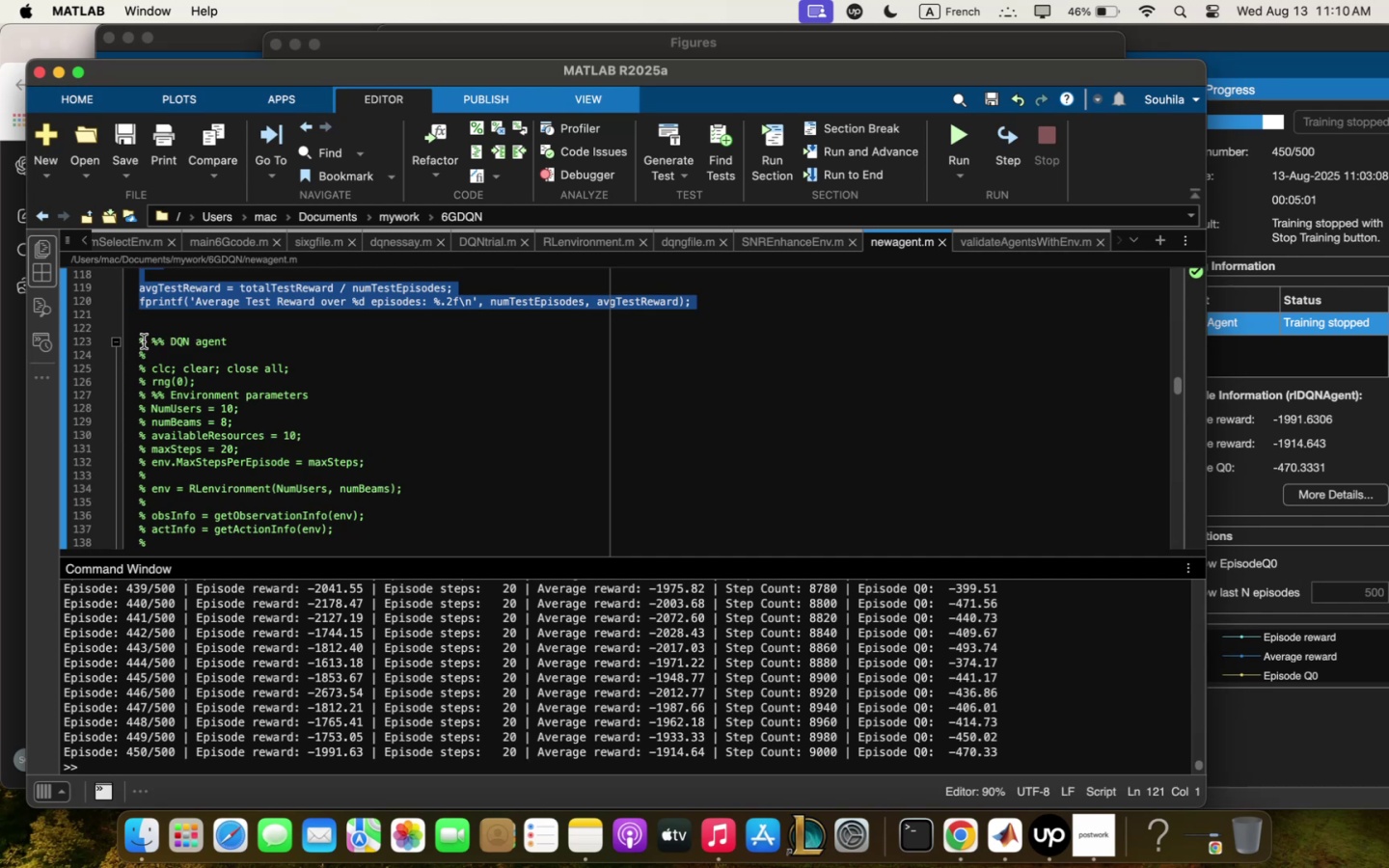 
left_click([141, 341])
 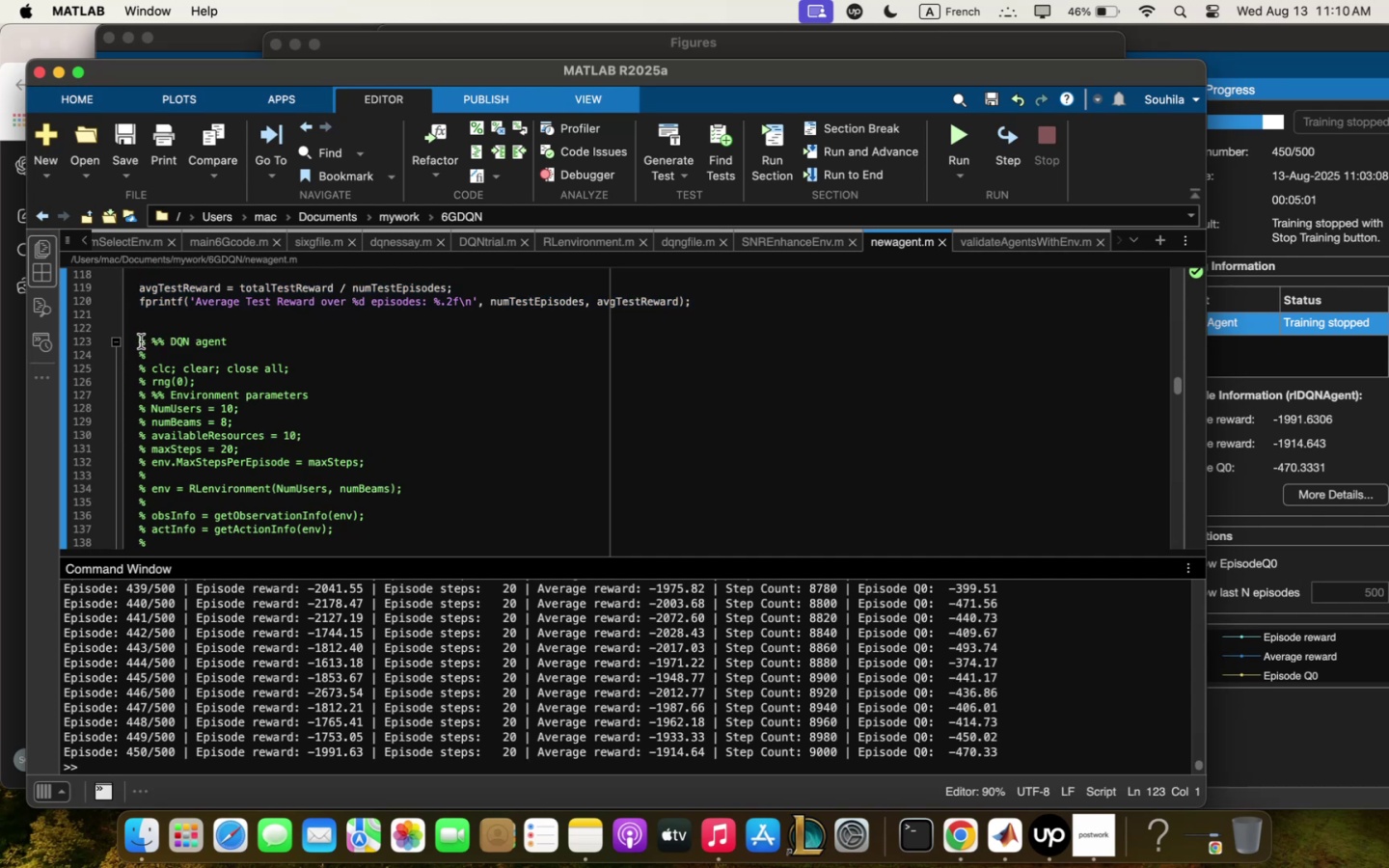 
left_click_drag(start_coordinate=[141, 341], to_coordinate=[229, 648])
 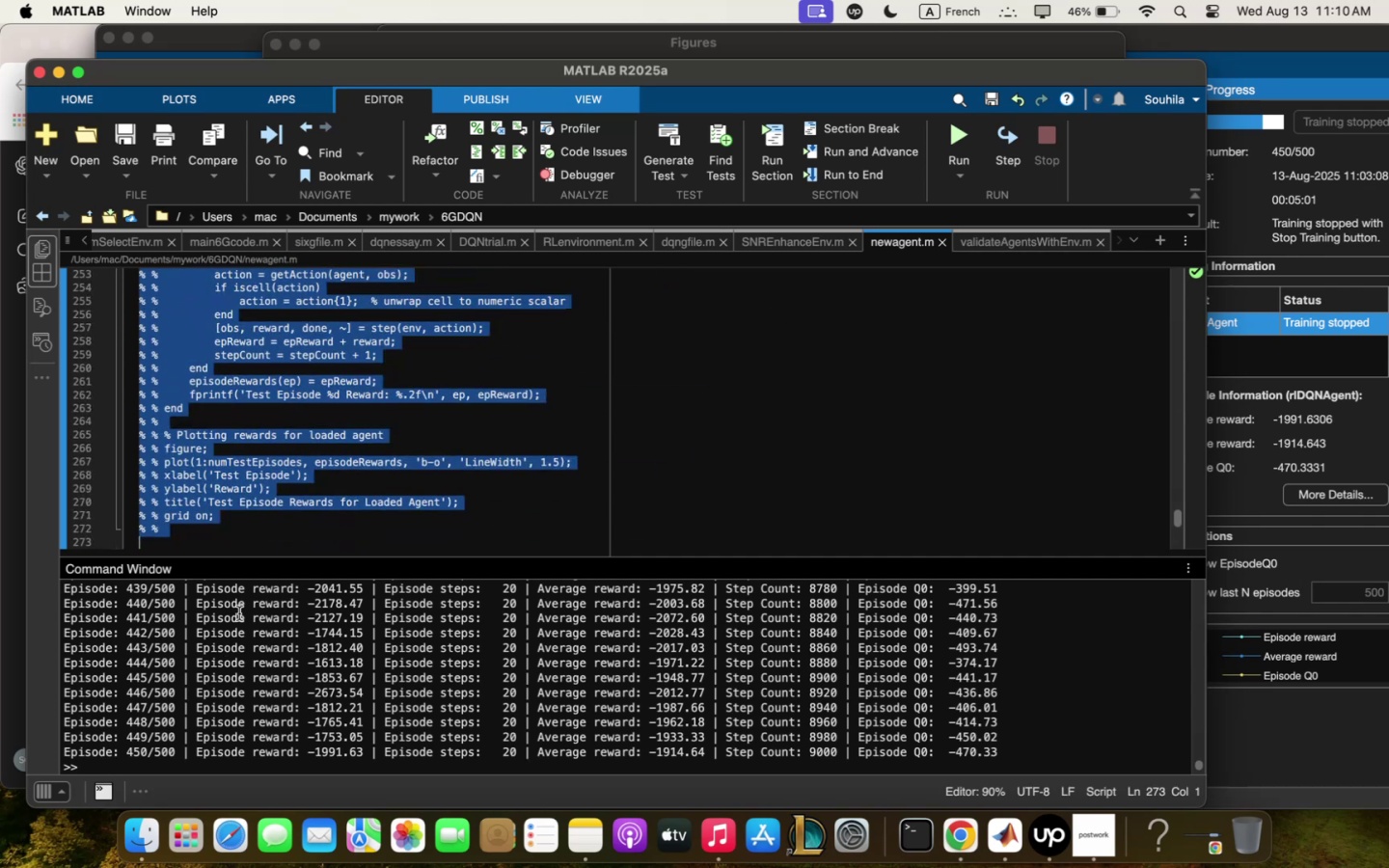 
key(Meta+X)
 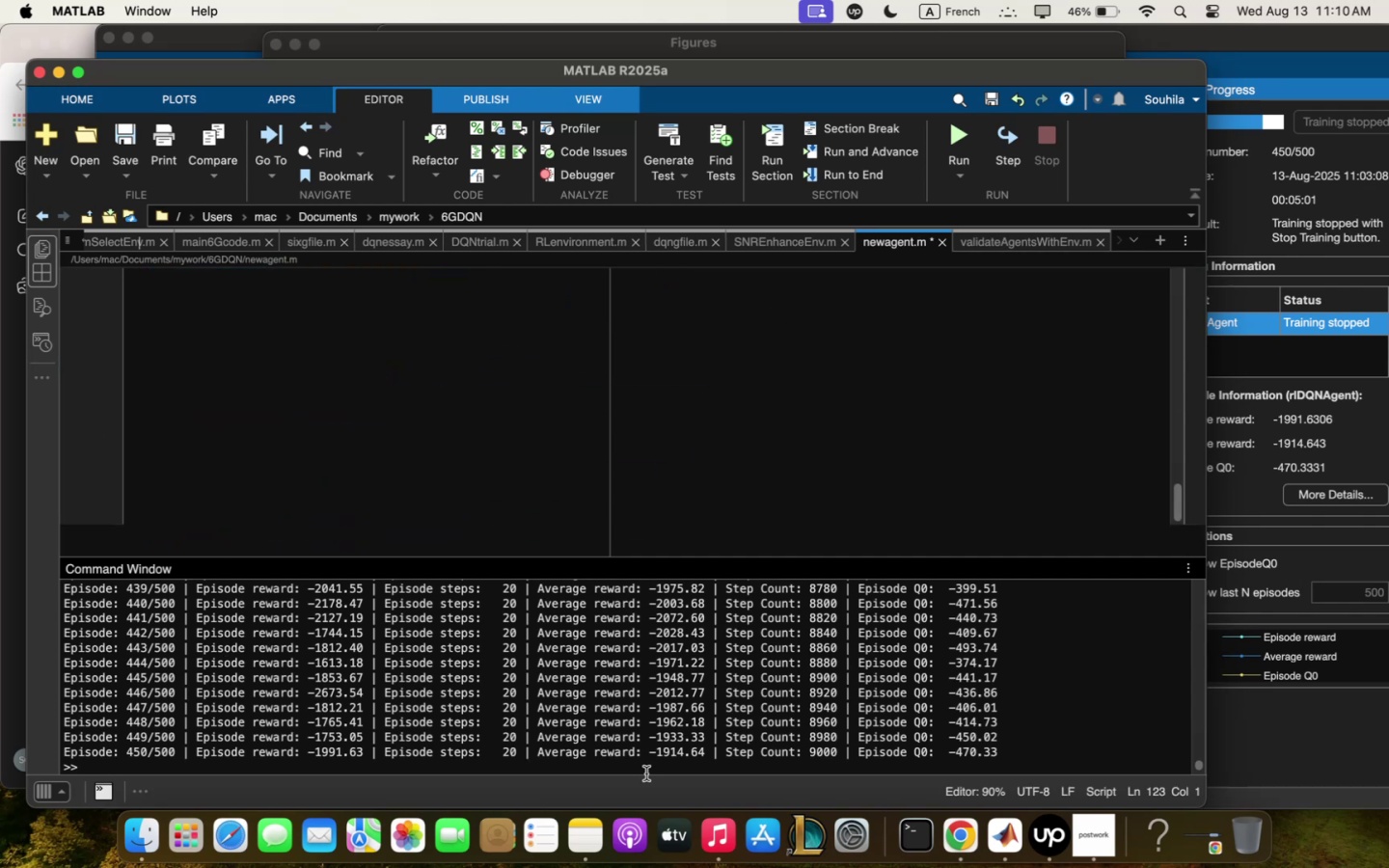 
left_click([580, 842])
 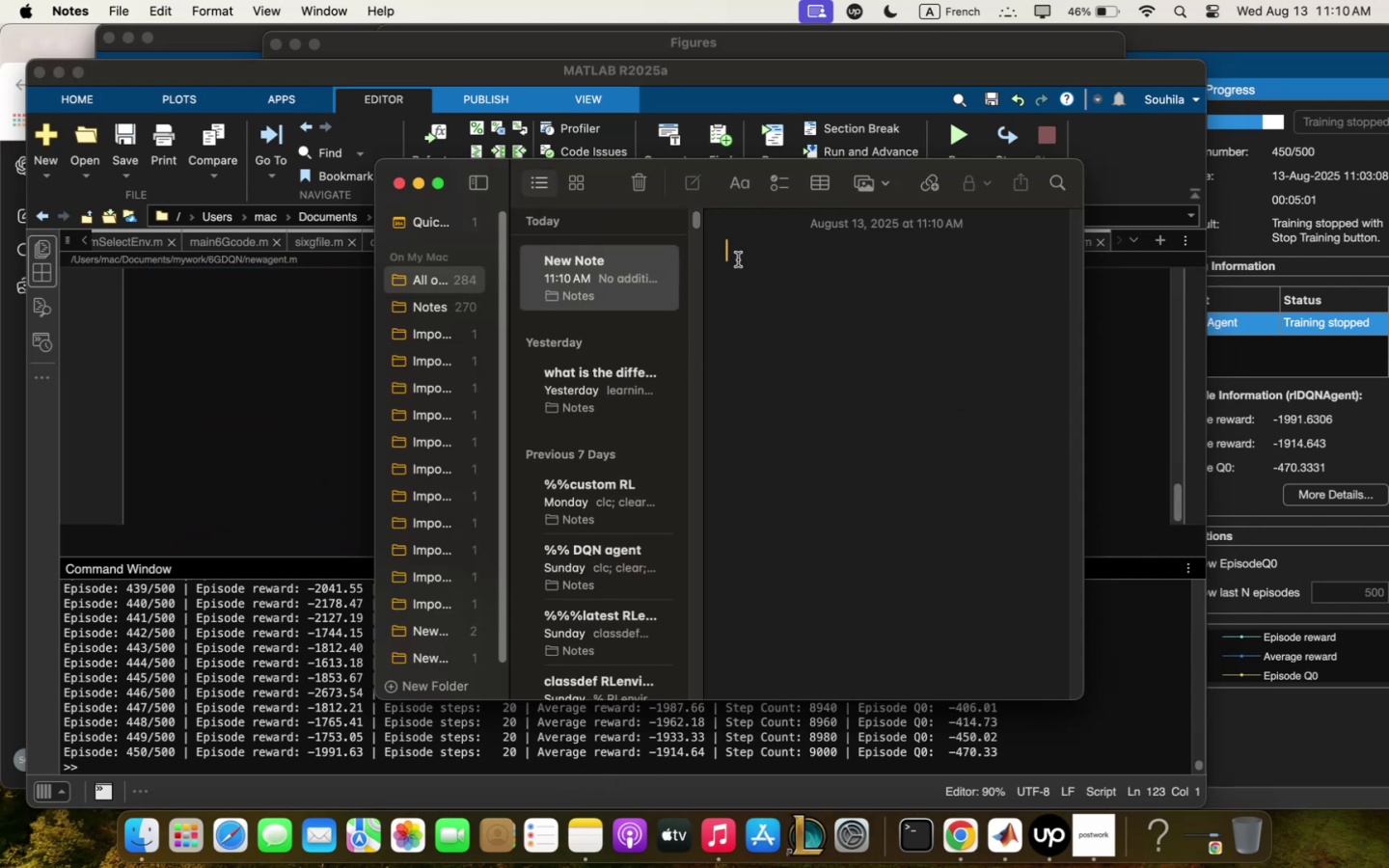 
wait(5.13)
 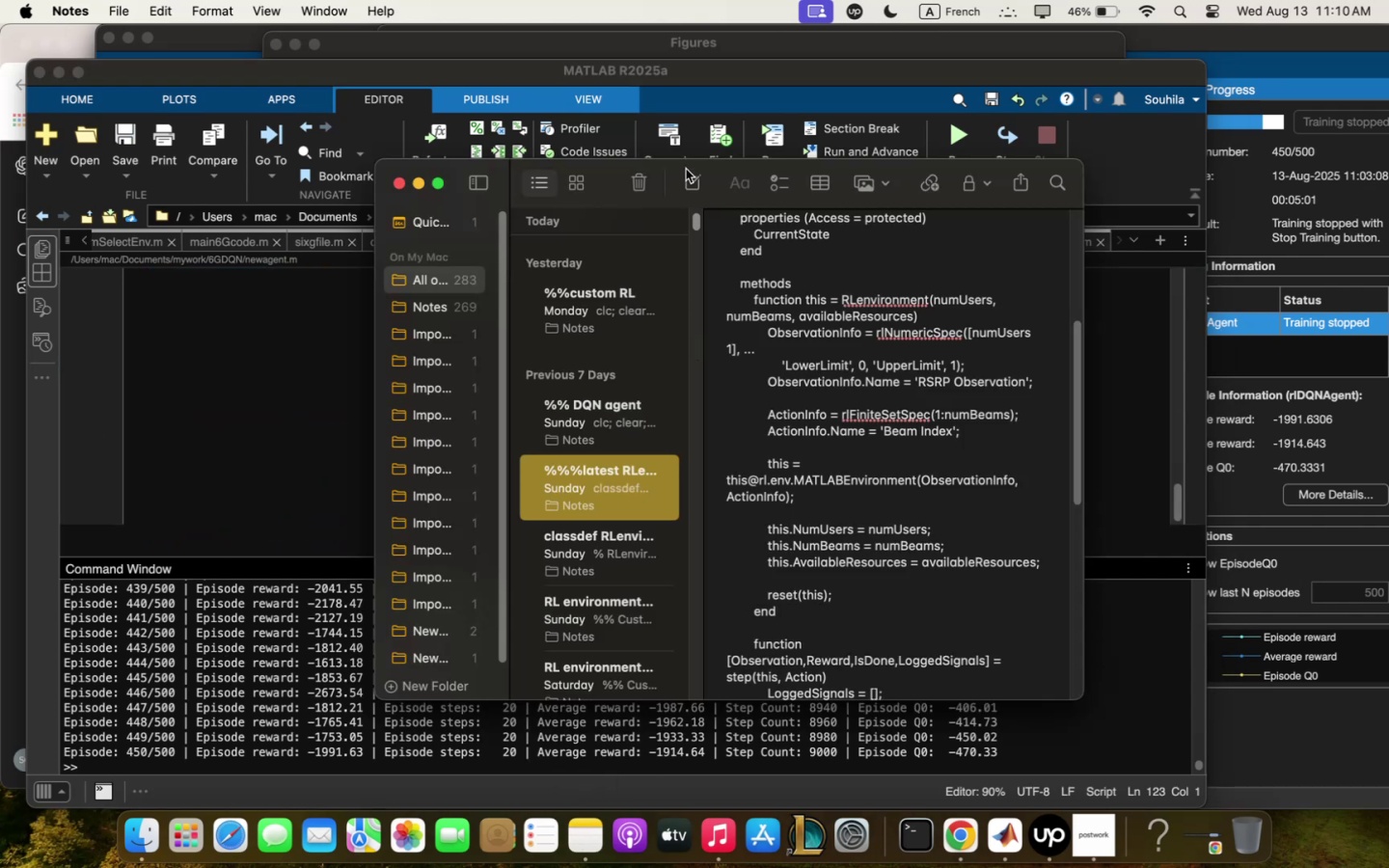 
type("""lqtest DANnq)
key(Backspace)
key(Backspace)
type( qgent stored in)
key(Backspace)
type(fro; lqst video session)
 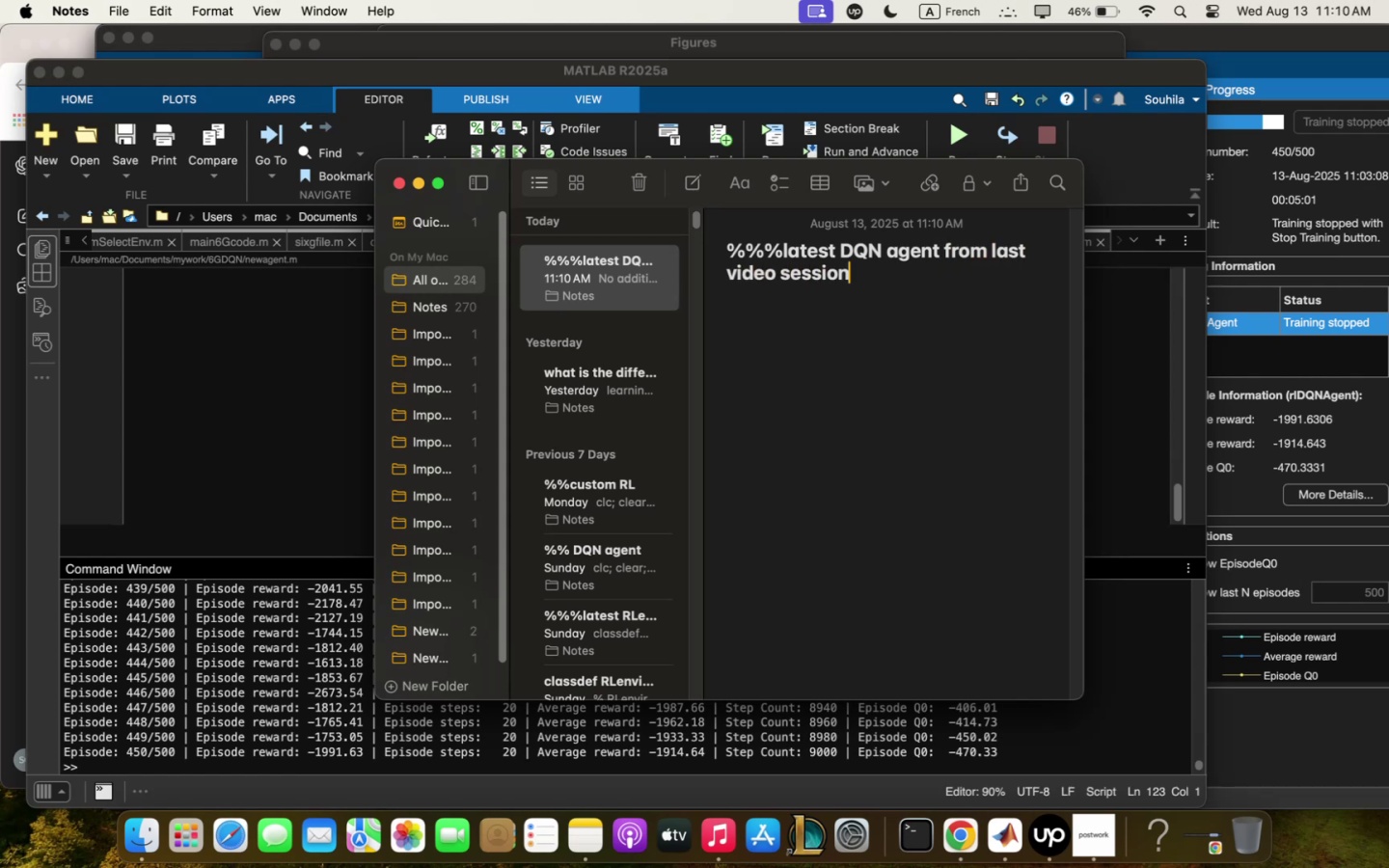 
key(Enter)
 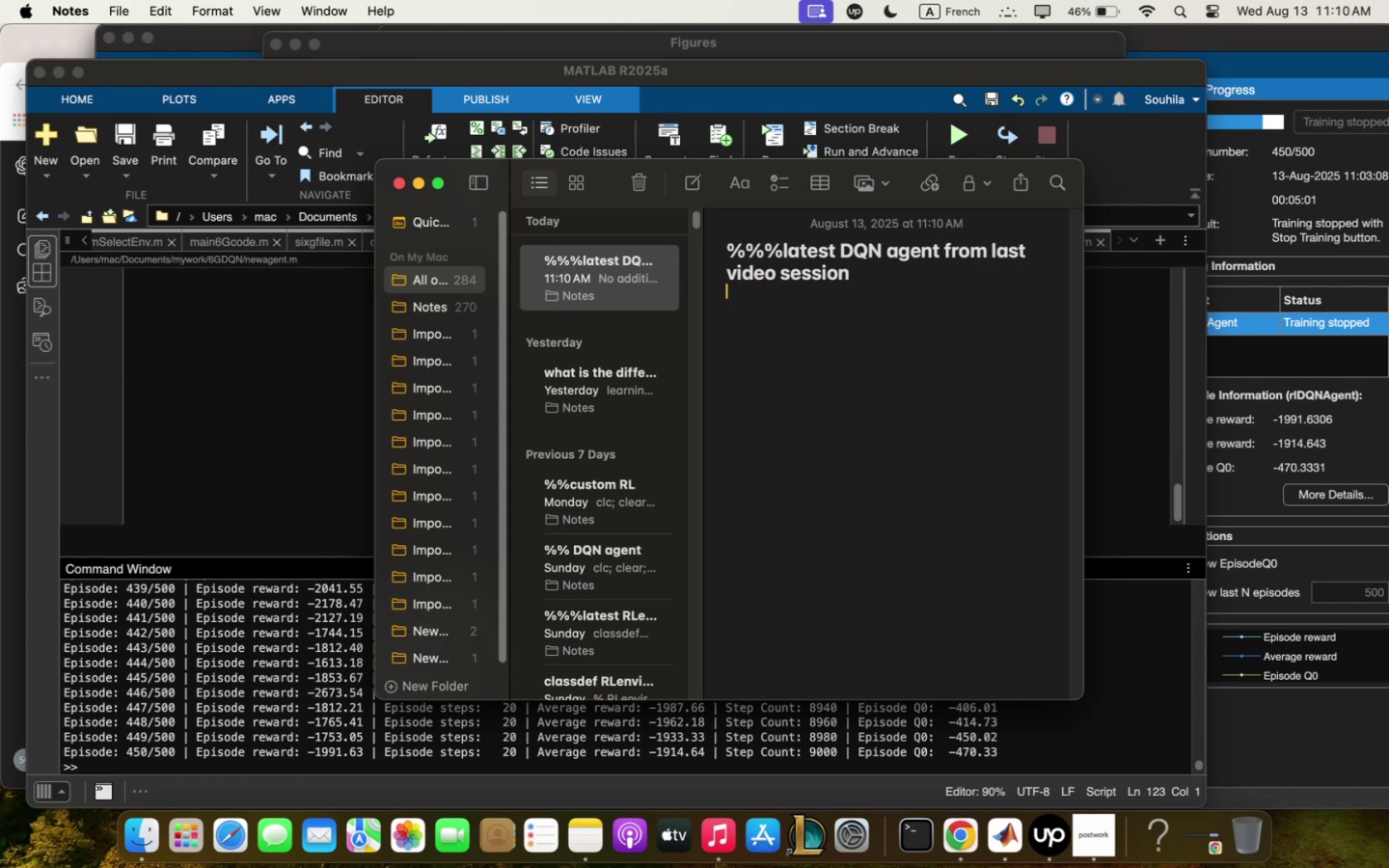 
hold_key(key=CommandLeft, duration=1.64)
 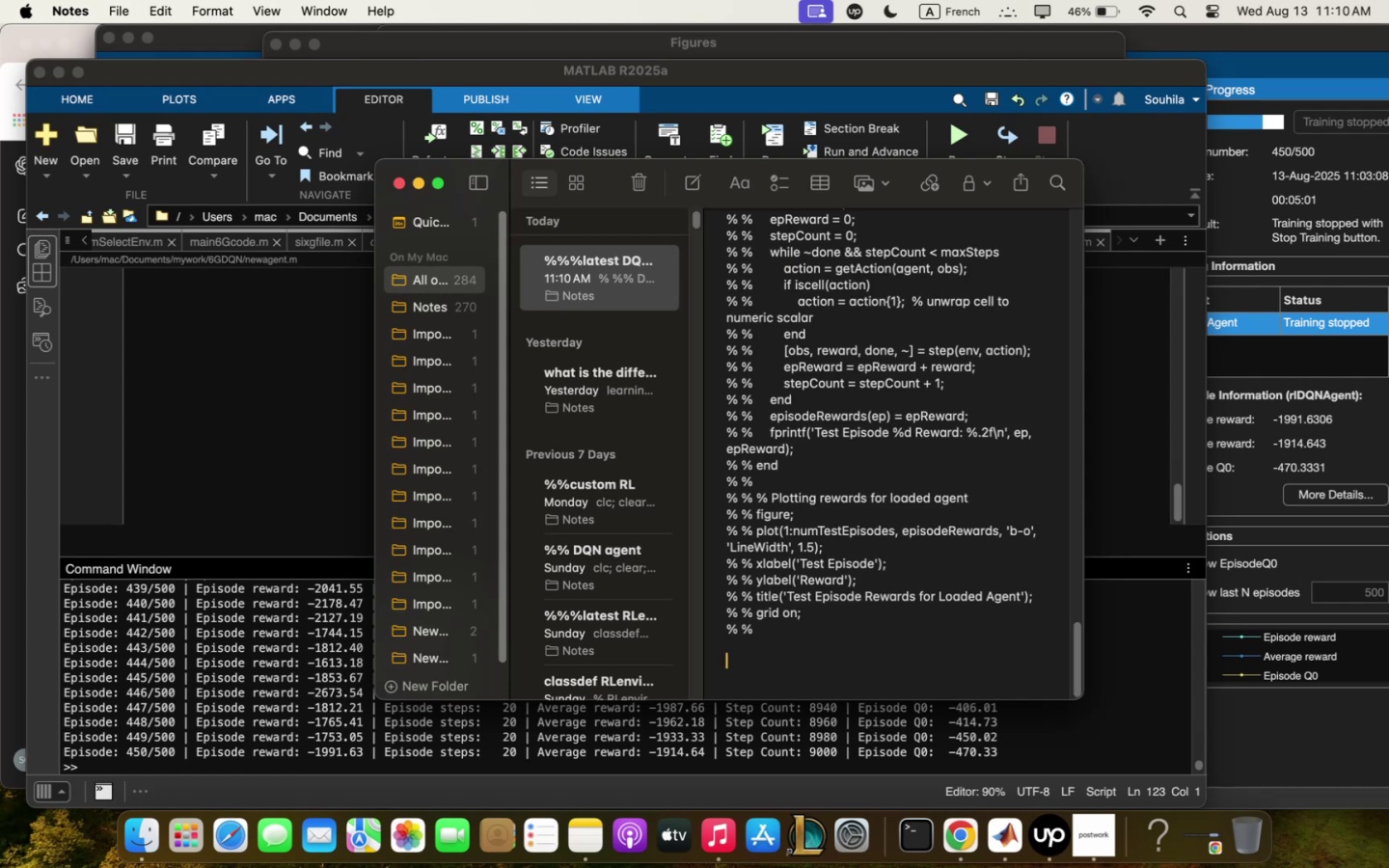 
hold_key(key=V, duration=1.4)
 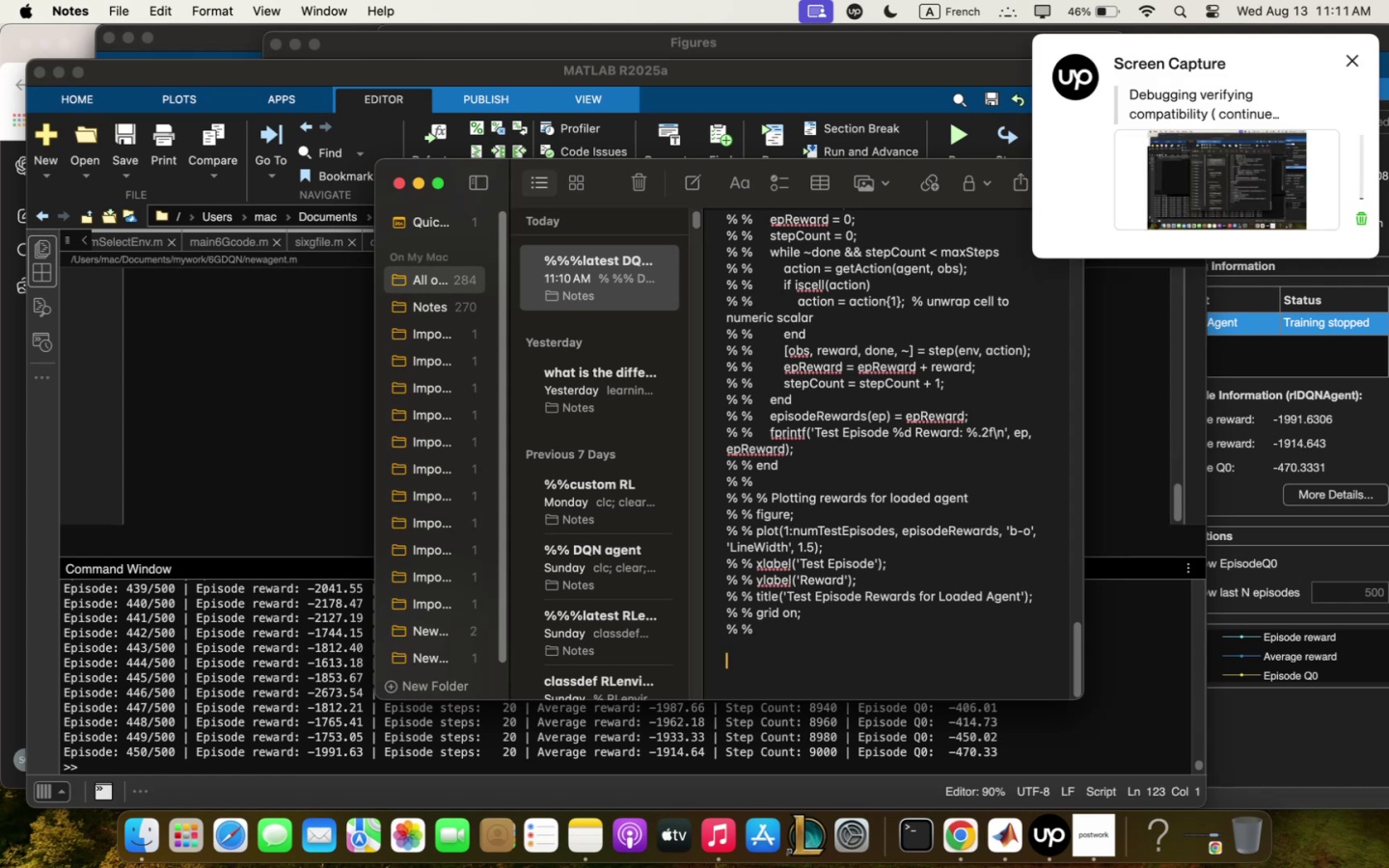 
wait(27.53)
 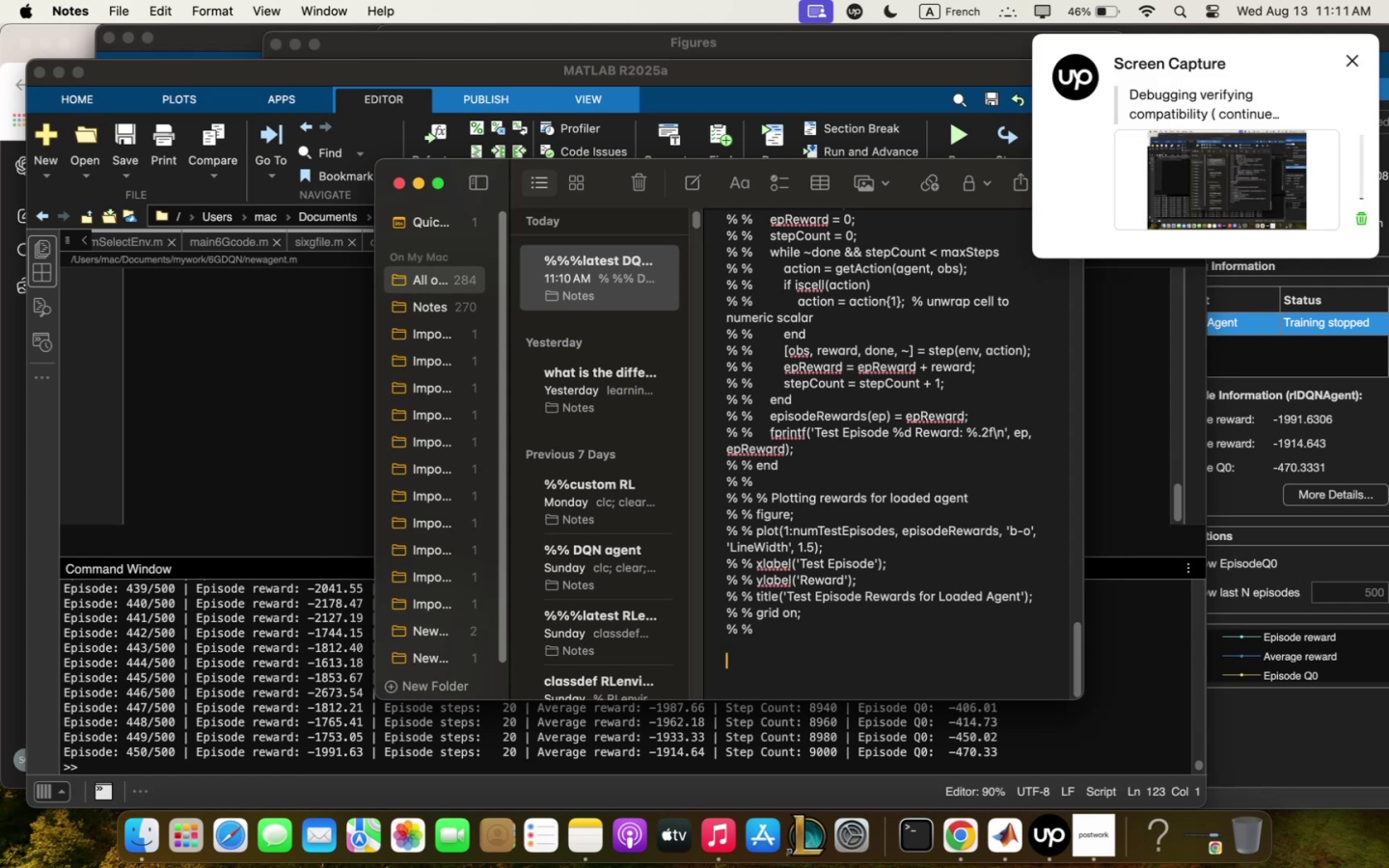 
scroll: coordinate [255, 376], scroll_direction: up, amount: 72.0
 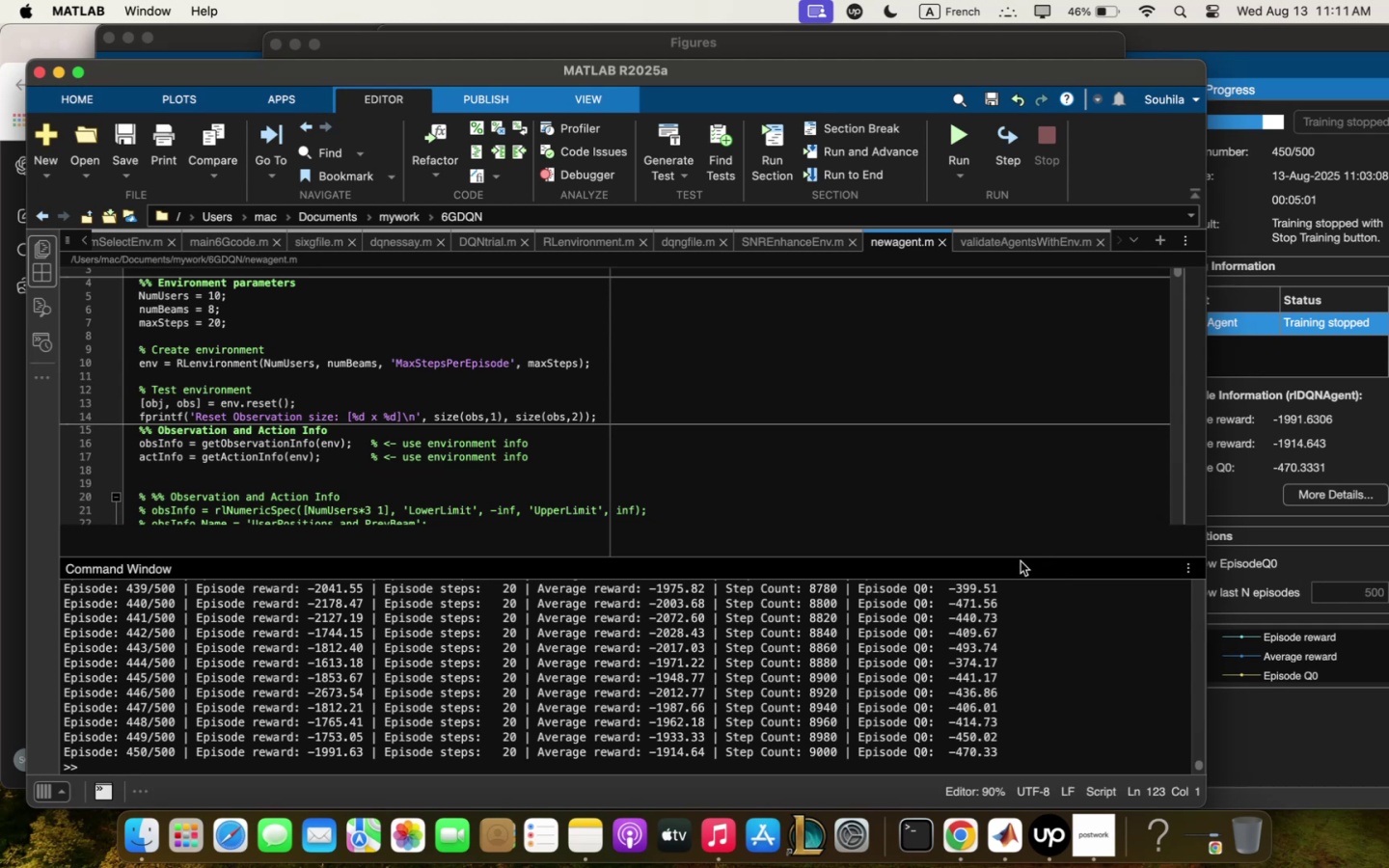 
left_click_drag(start_coordinate=[1021, 558], to_coordinate=[1000, 673])
 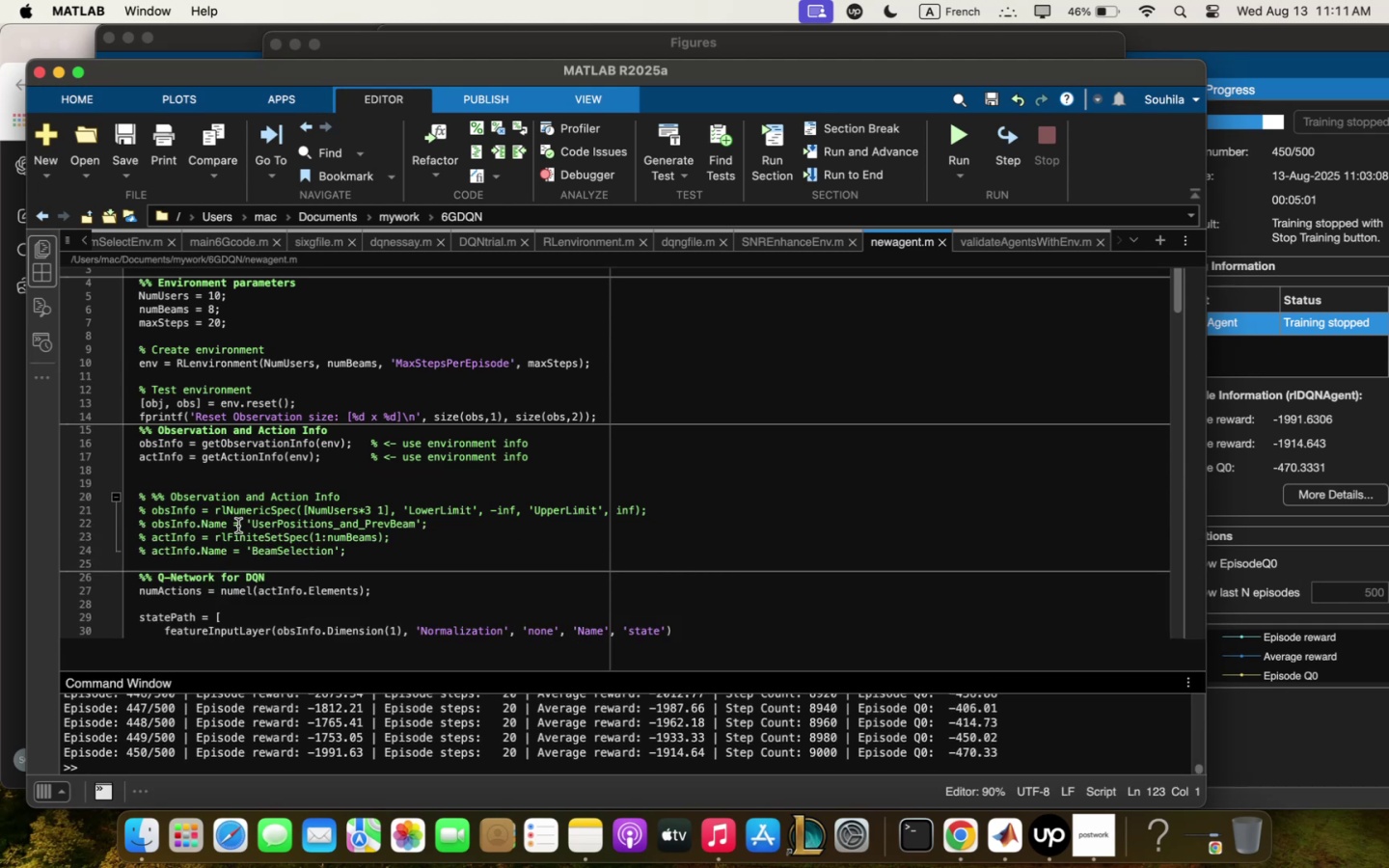 
scroll: coordinate [556, 393], scroll_direction: up, amount: 5.0
 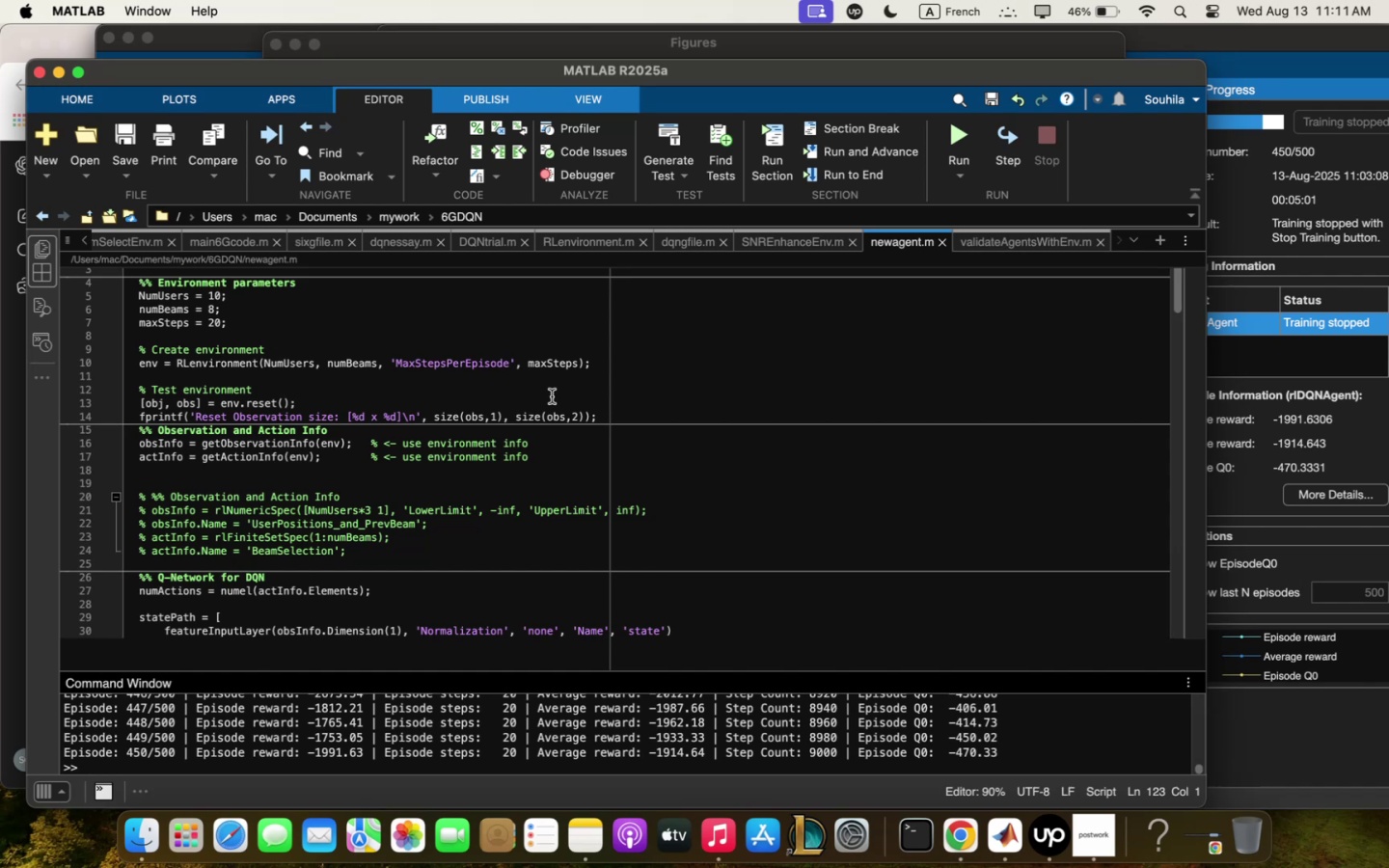 
wait(33.26)
 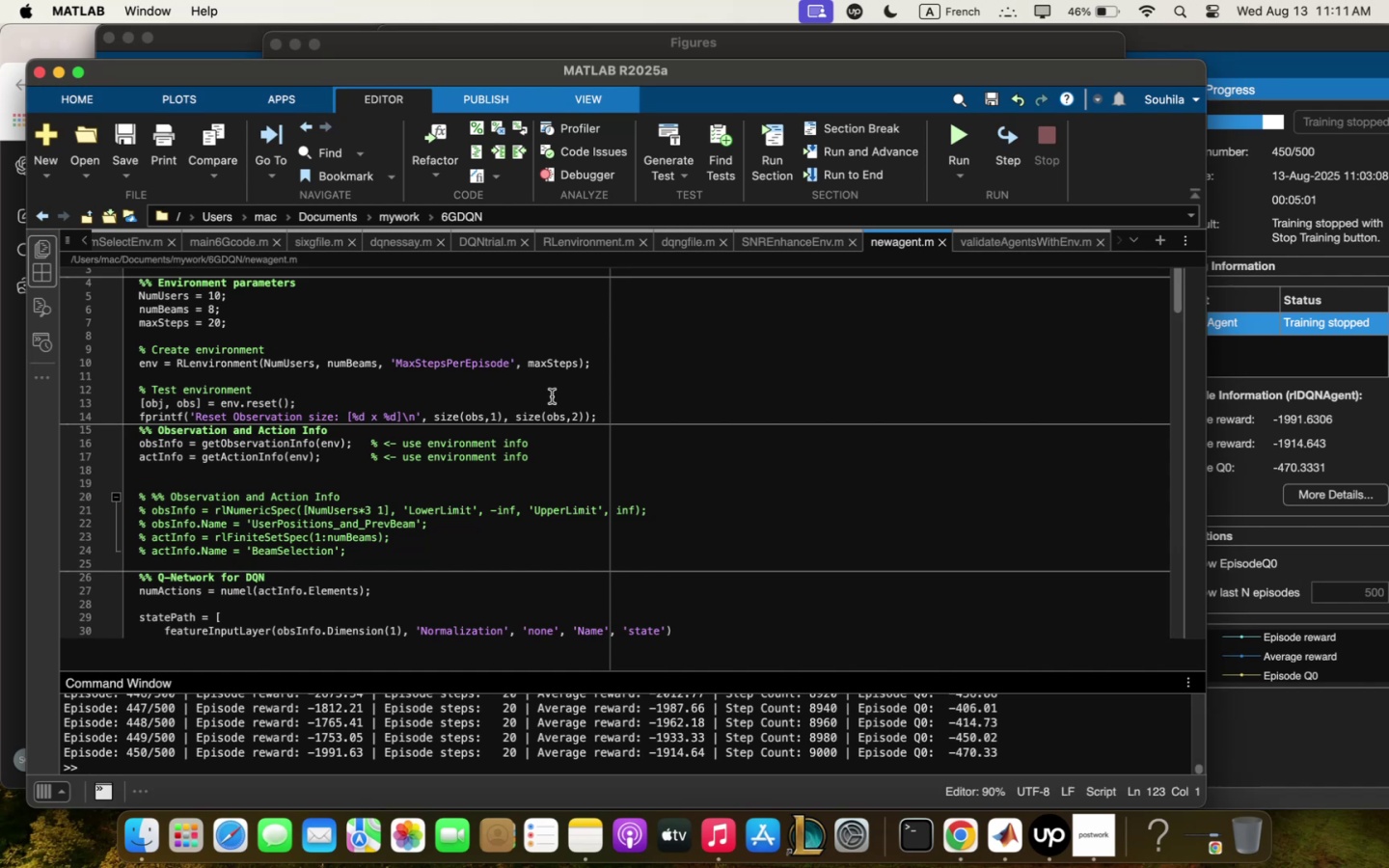 
scroll: coordinate [558, 456], scroll_direction: down, amount: 6.0
 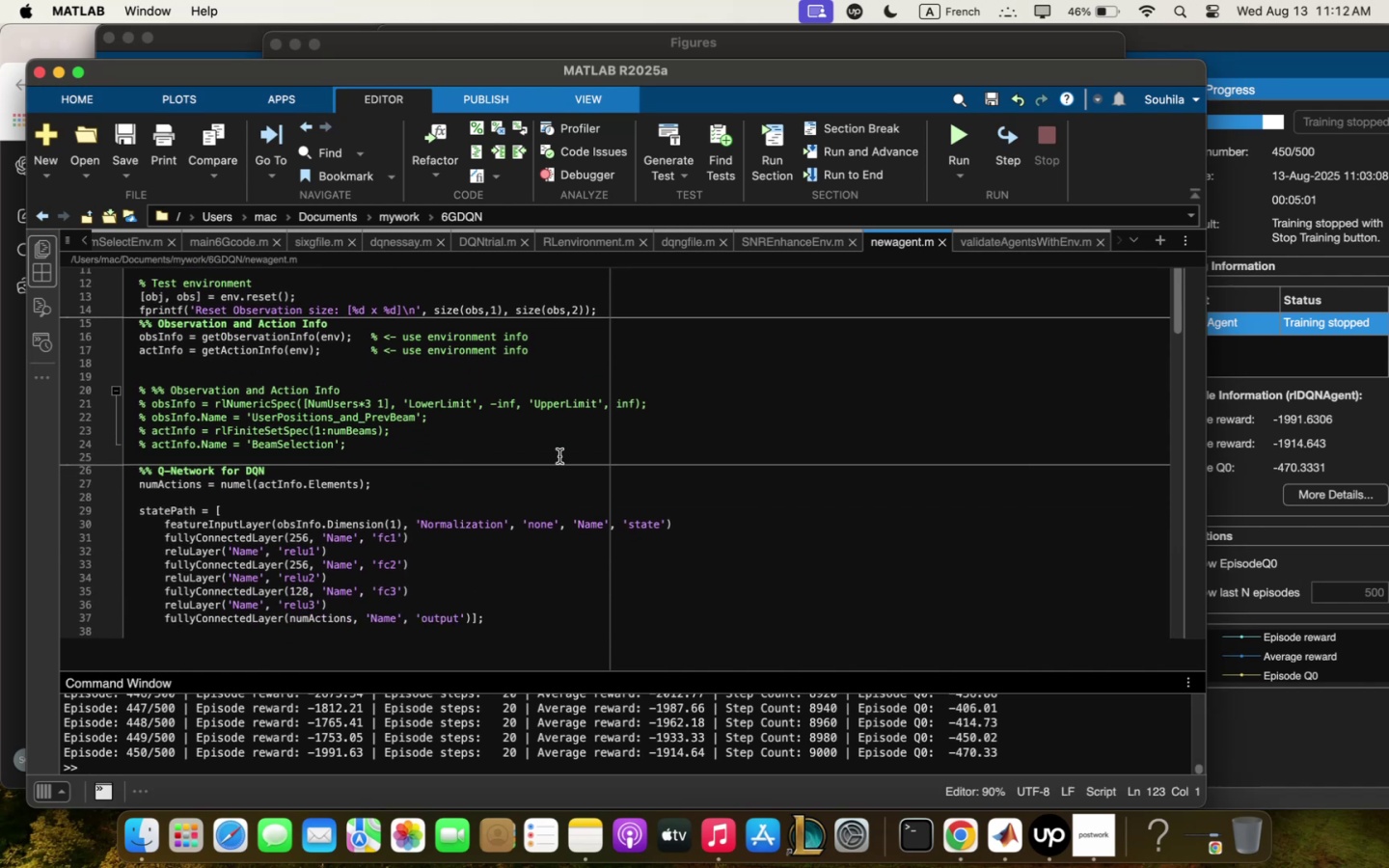 
wait(9.41)
 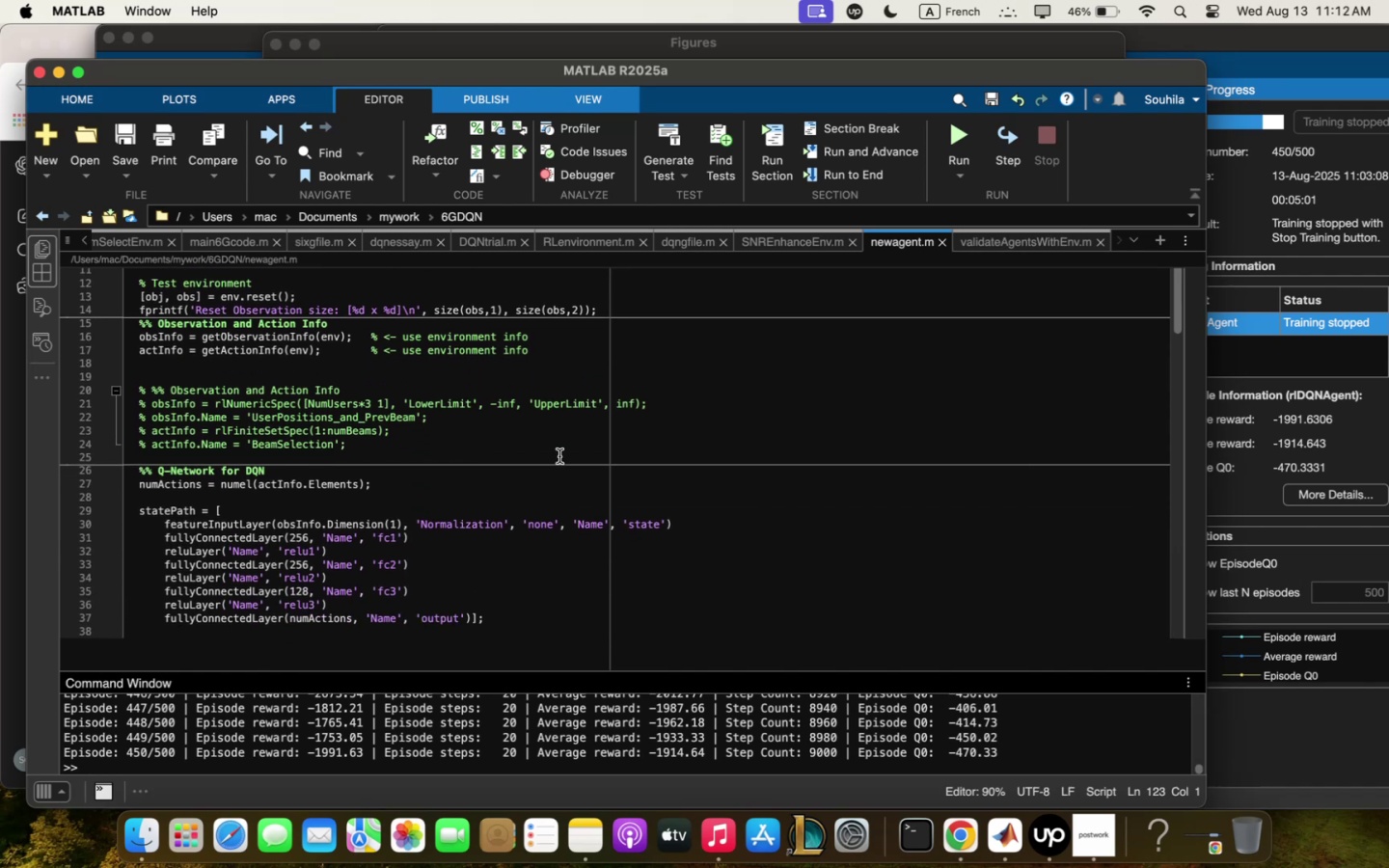 
scroll: coordinate [562, 478], scroll_direction: down, amount: 2.0
 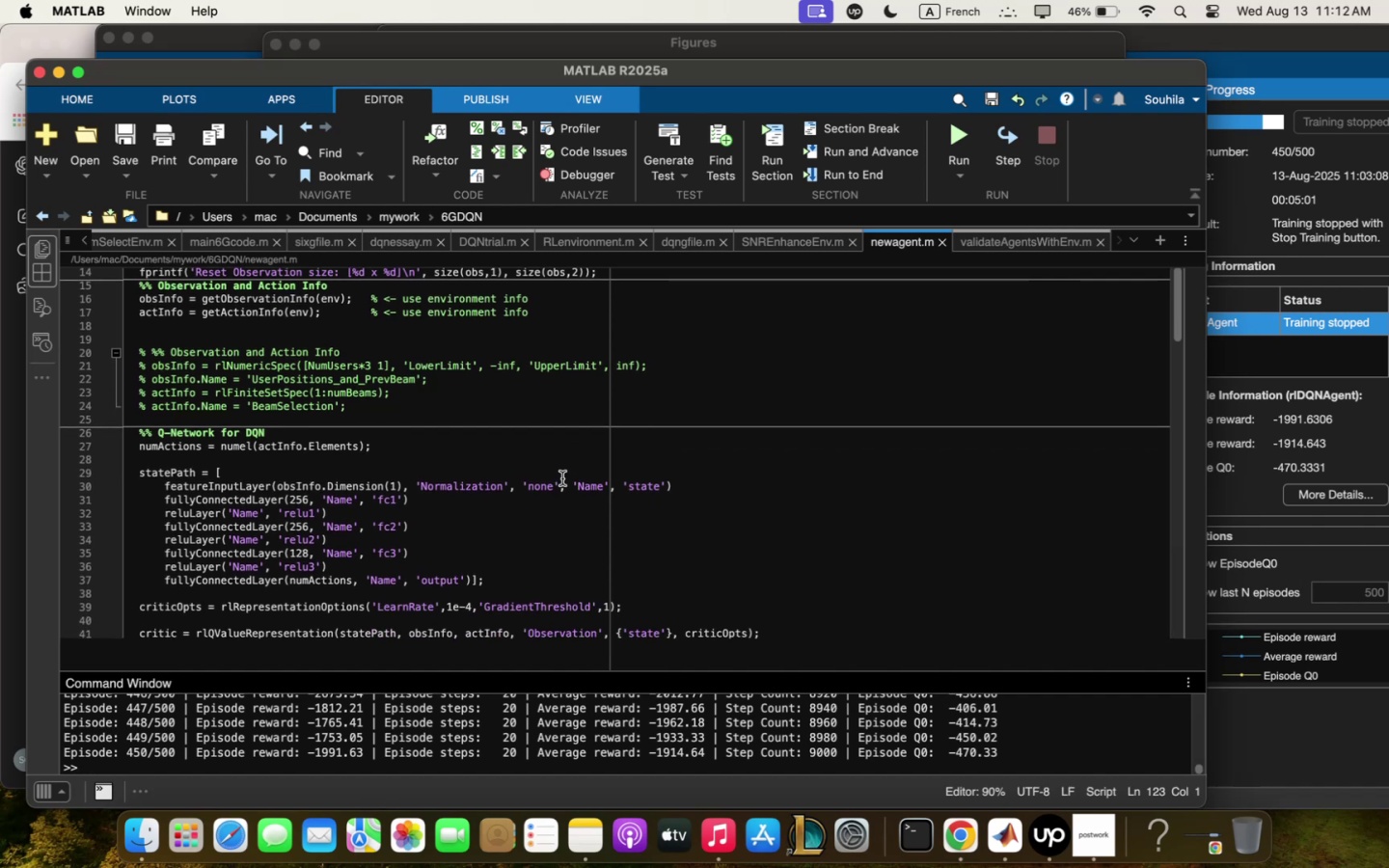 
scroll: coordinate [564, 475], scroll_direction: up, amount: 13.0
 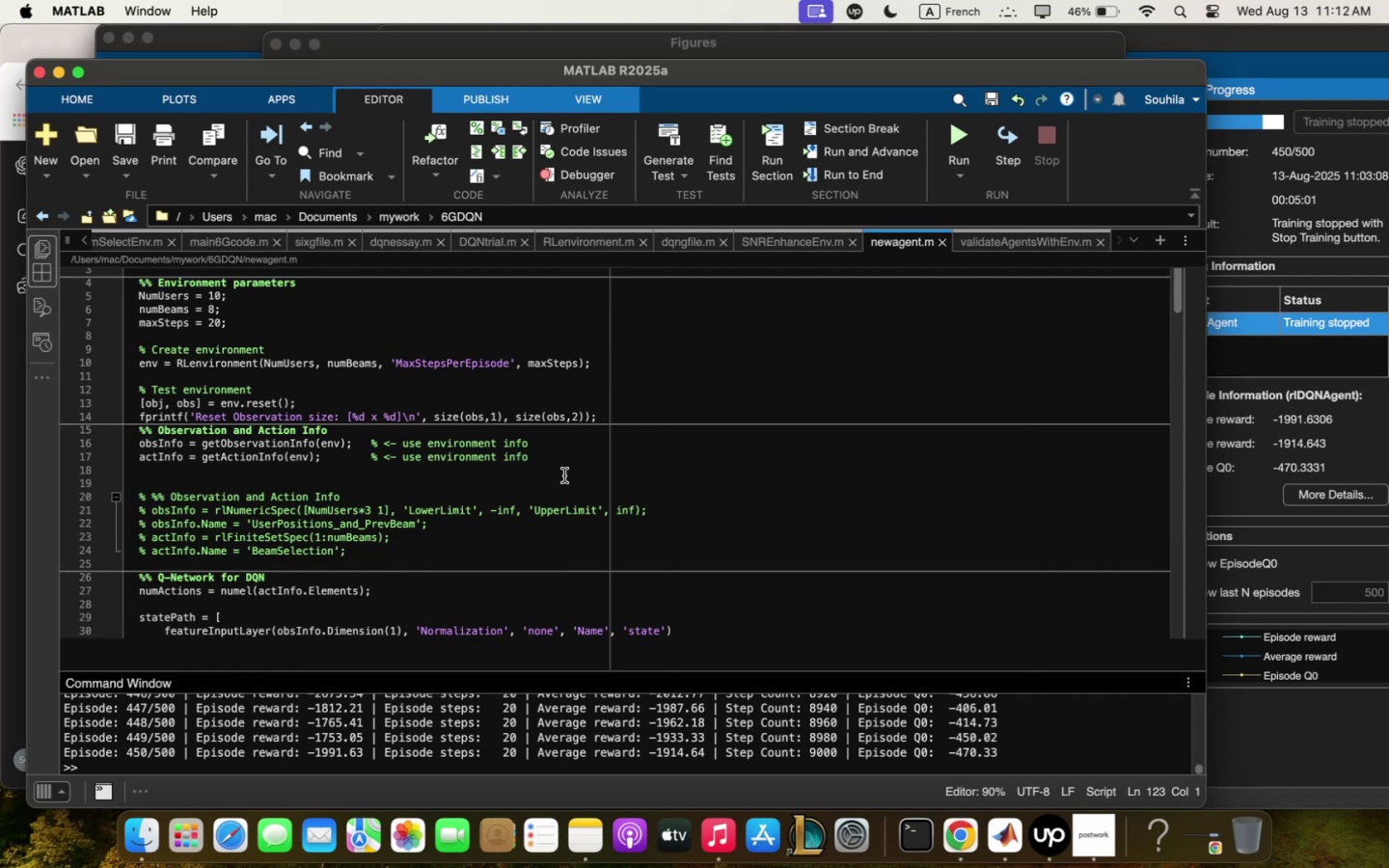 
wait(17.33)
 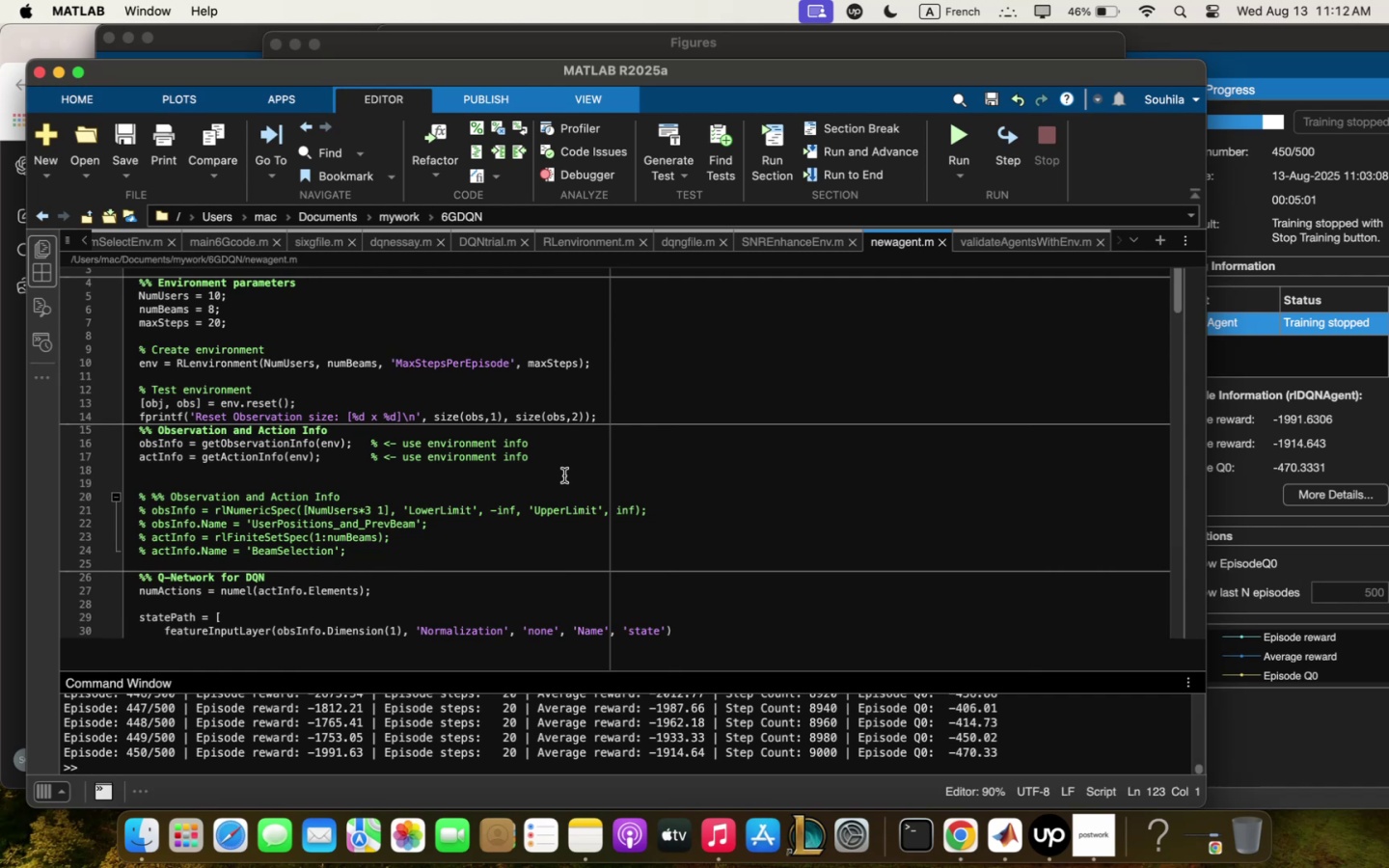 
scroll: coordinate [555, 475], scroll_direction: none, amount: 0.0
 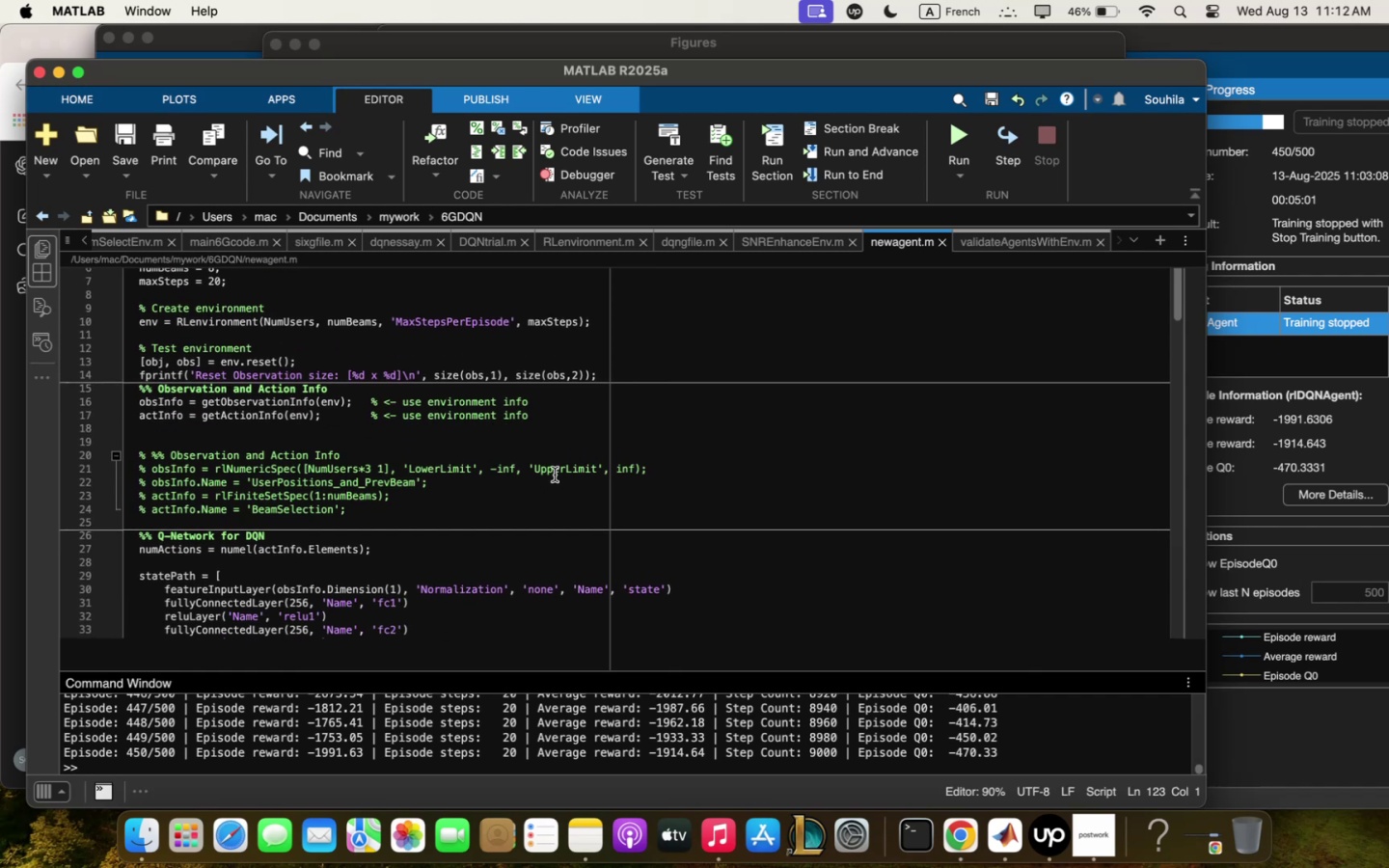 
scroll: coordinate [555, 475], scroll_direction: down, amount: 6.0
 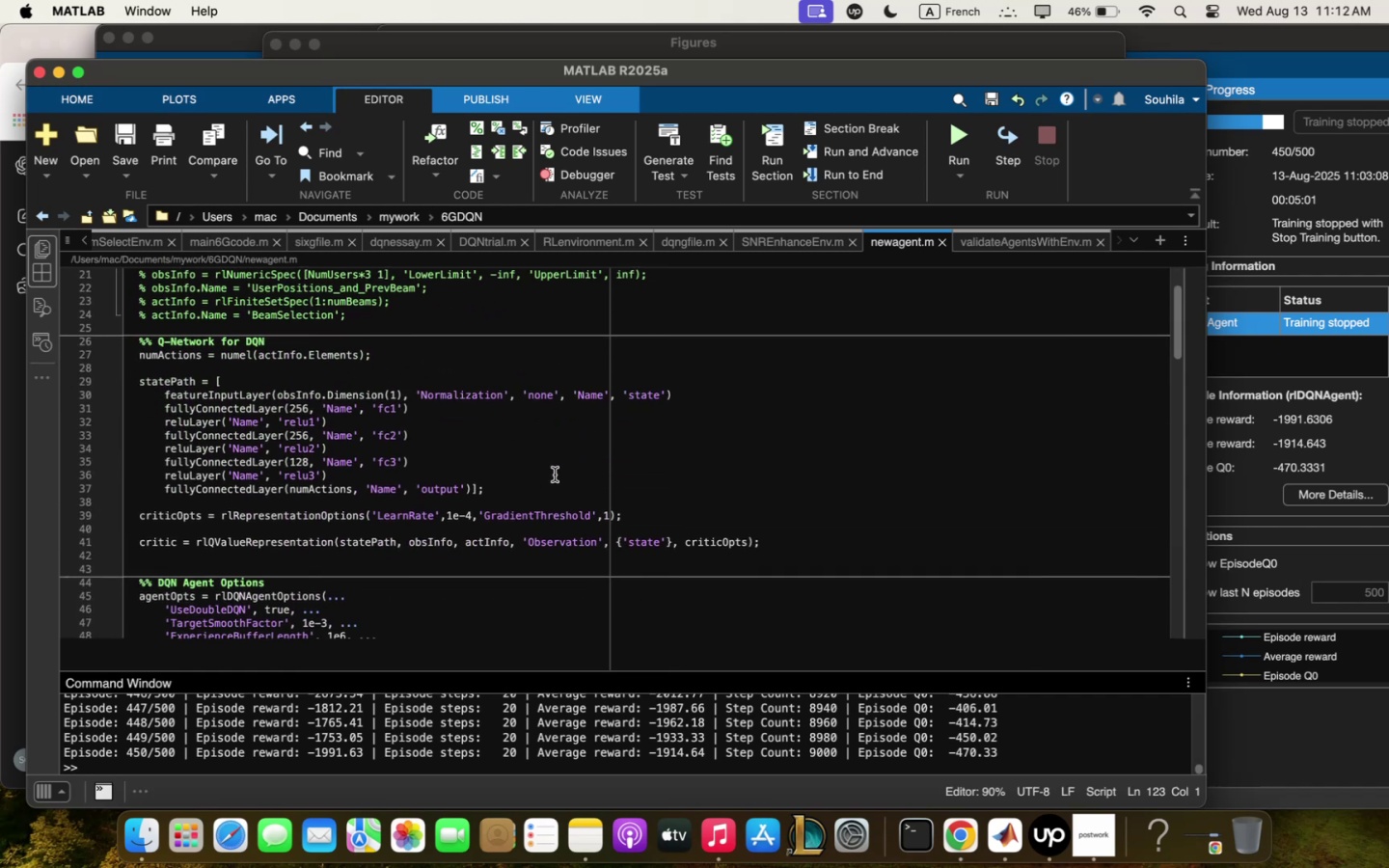 
scroll: coordinate [555, 474], scroll_direction: up, amount: 8.0
 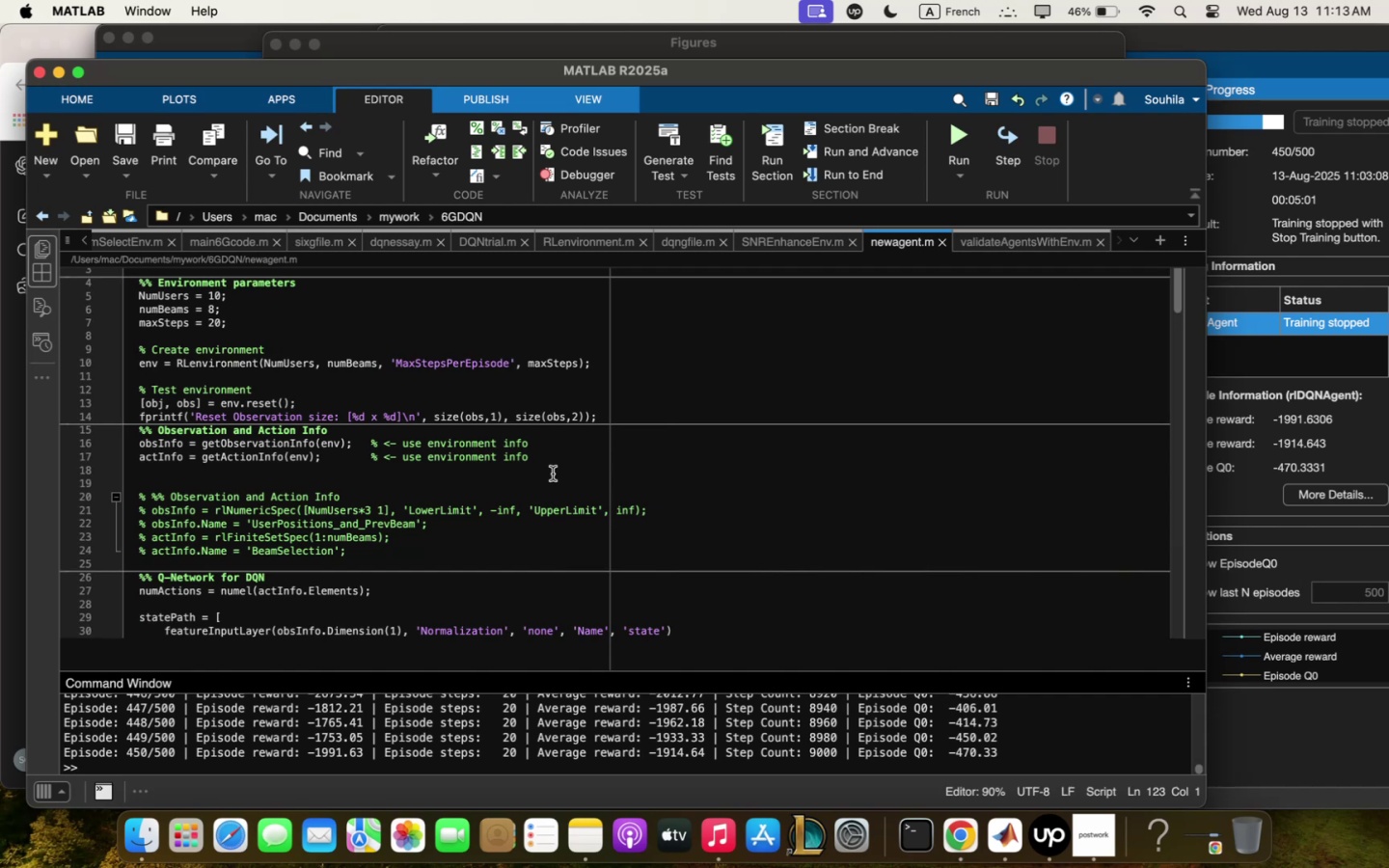 
wait(30.66)
 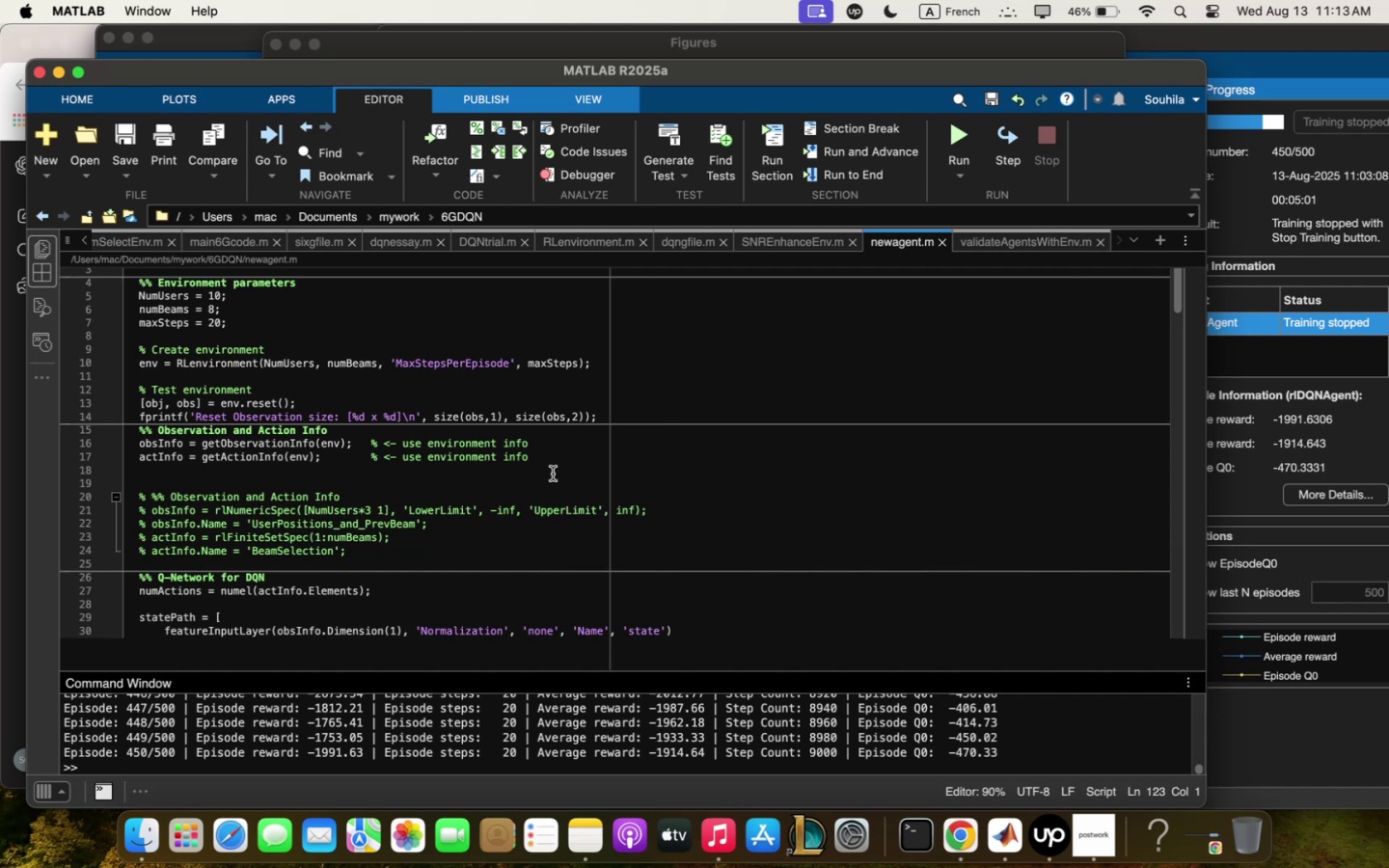 
scroll: coordinate [642, 403], scroll_direction: down, amount: 2.0
 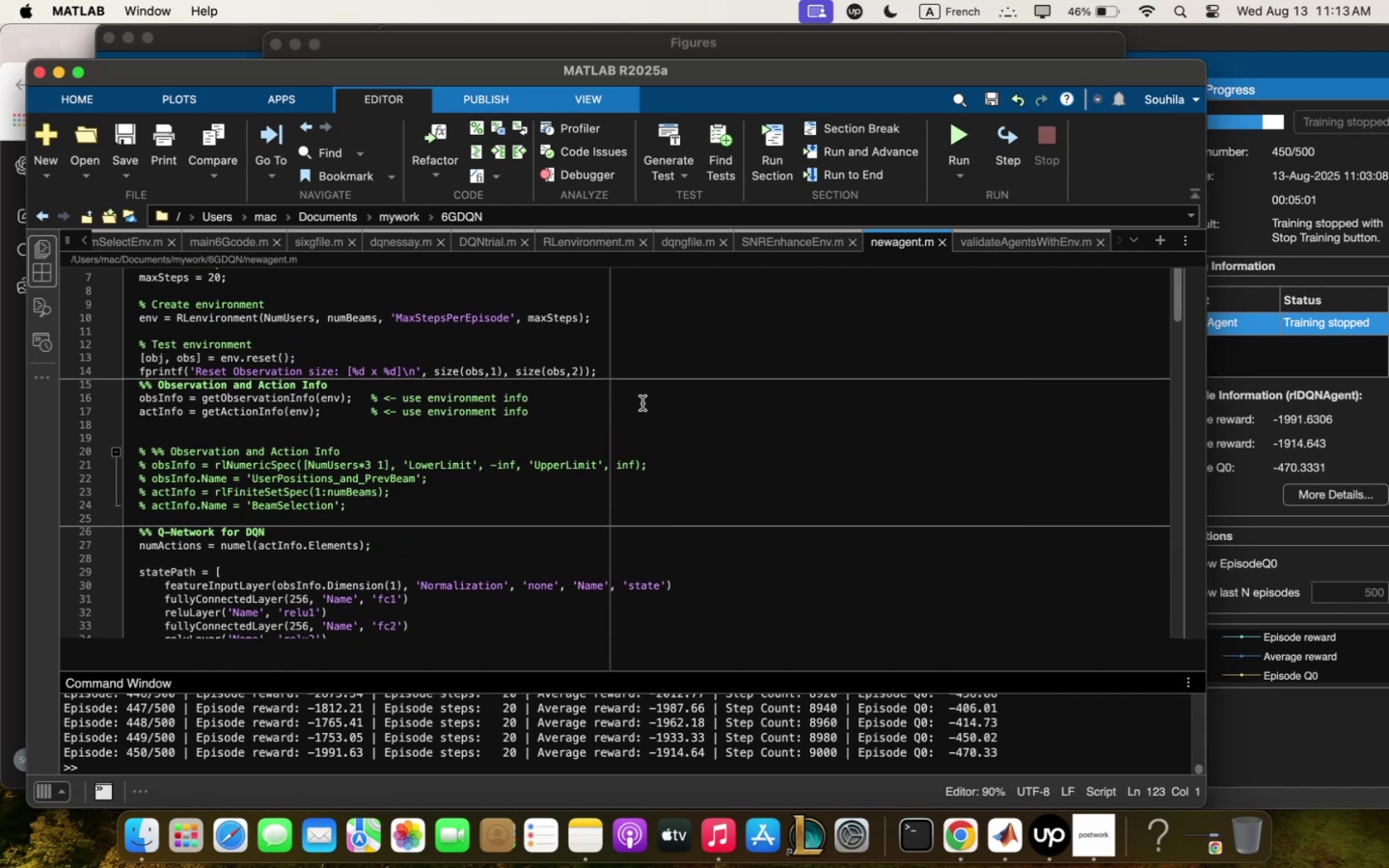 
scroll: coordinate [694, 424], scroll_direction: up, amount: 3.0
 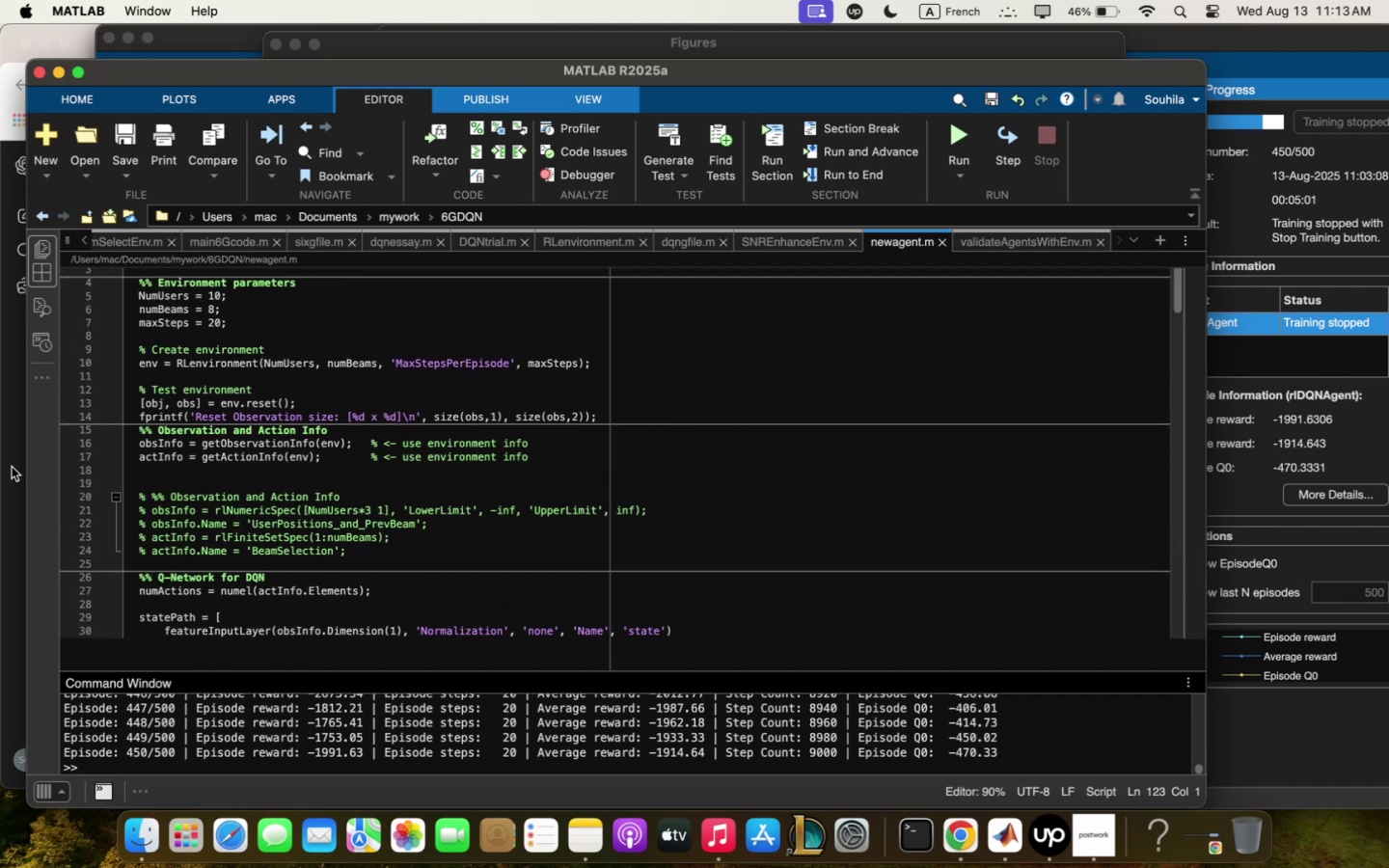 
left_click([13, 466])
 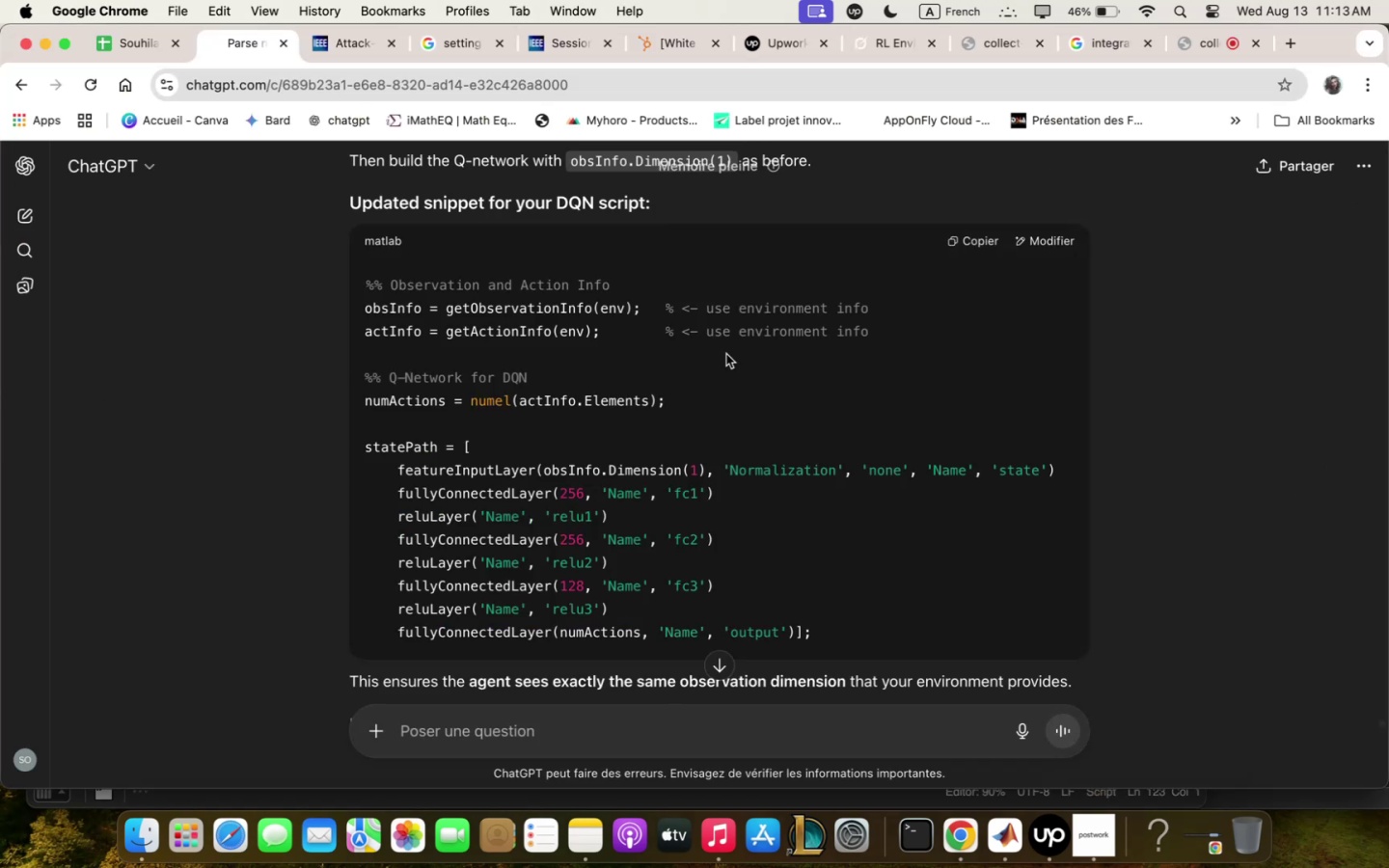 
scroll: coordinate [725, 353], scroll_direction: down, amount: 1.0
 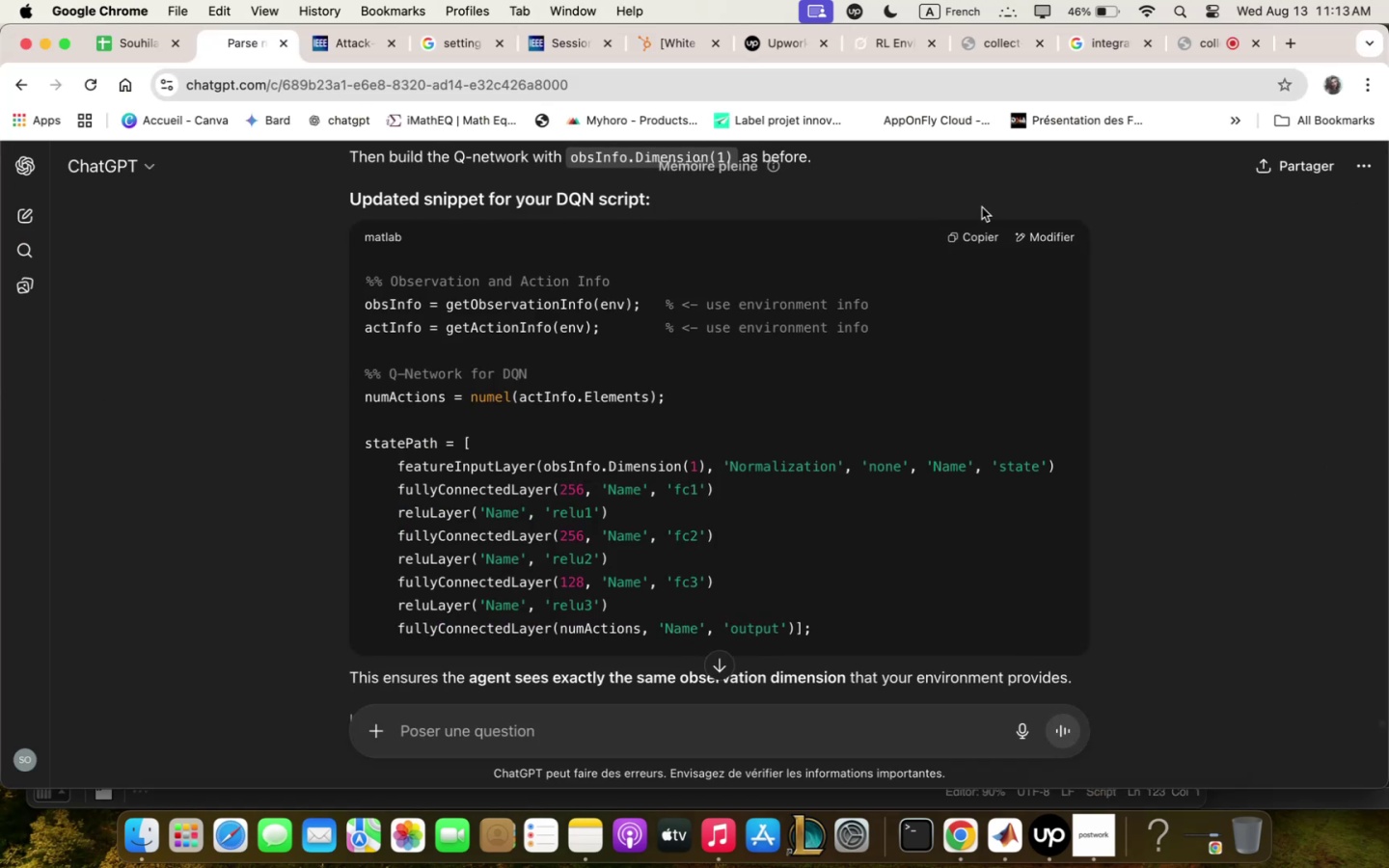 
left_click([976, 244])
 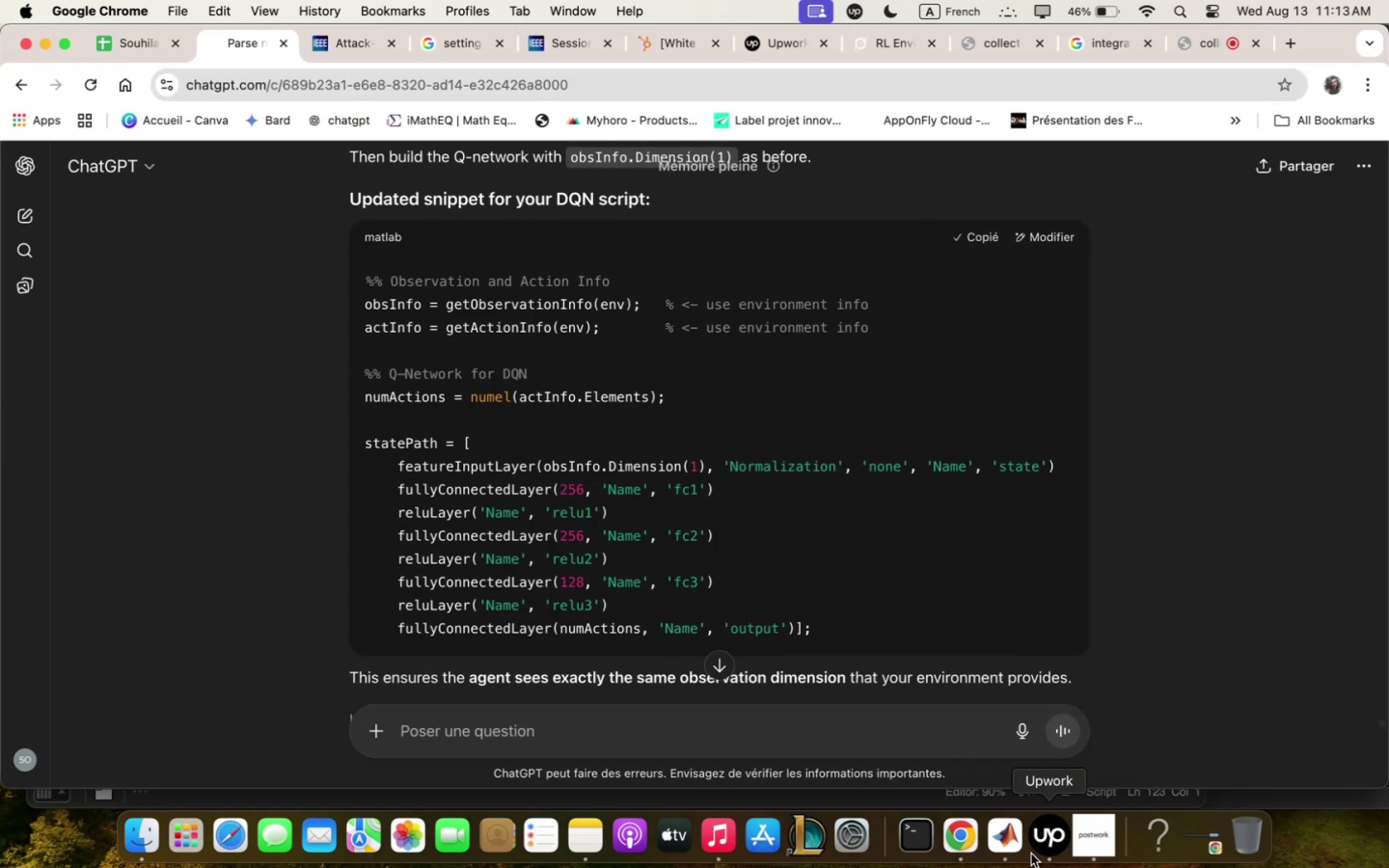 
left_click([994, 833])
 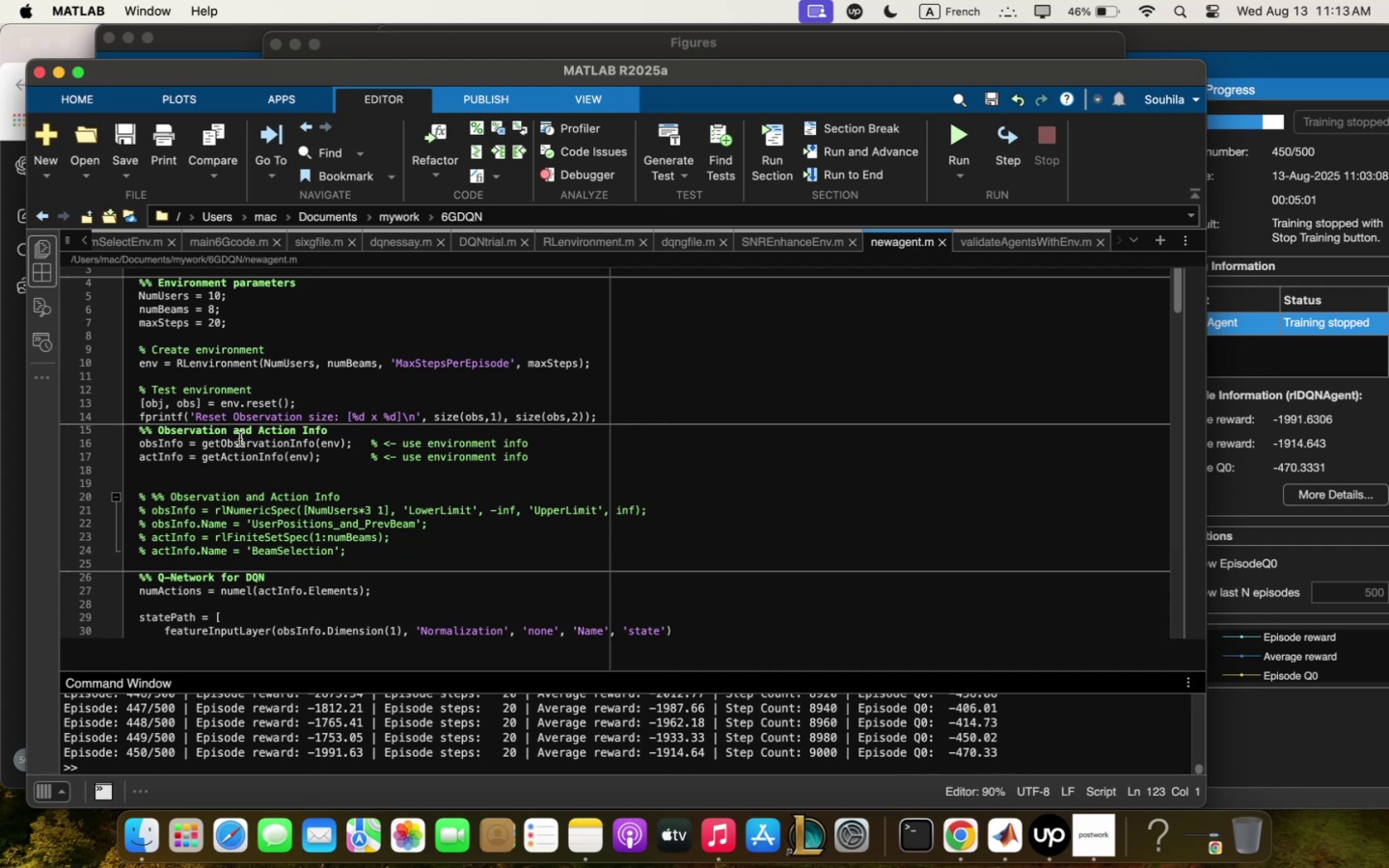 
scroll: coordinate [243, 436], scroll_direction: down, amount: 2.0
 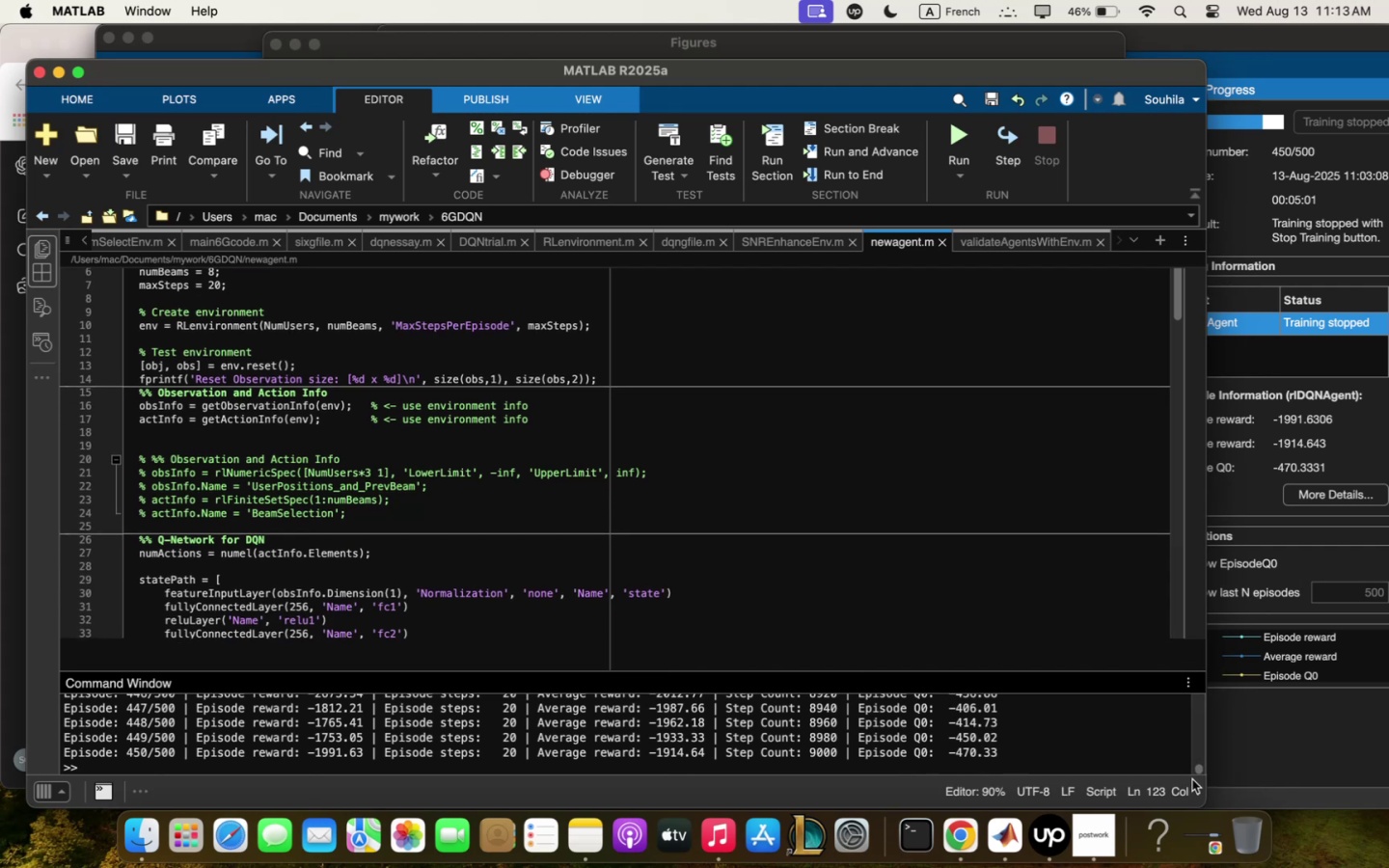 
left_click_drag(start_coordinate=[1199, 767], to_coordinate=[1196, 692])
 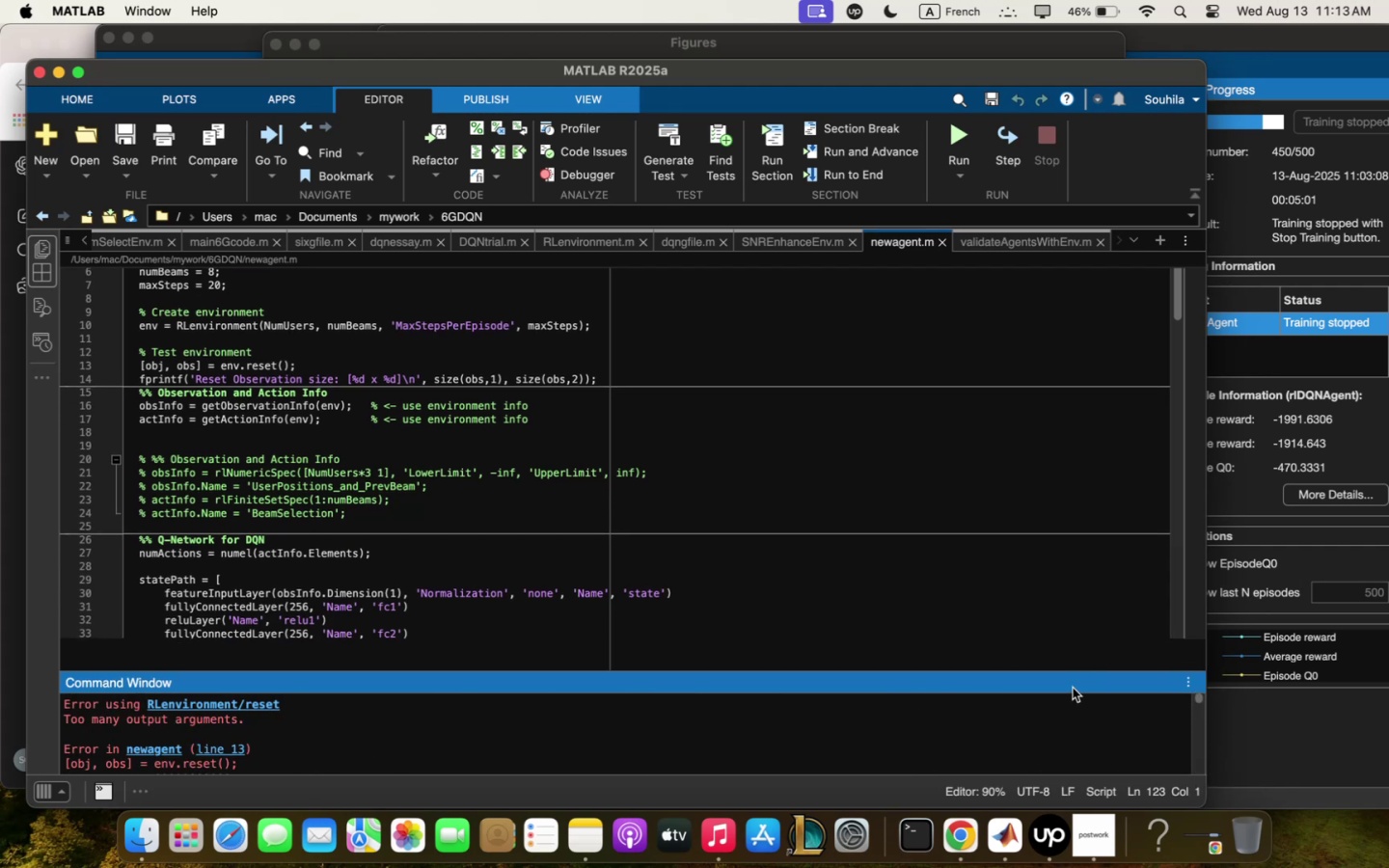 
left_click_drag(start_coordinate=[1074, 673], to_coordinate=[1041, 389])
 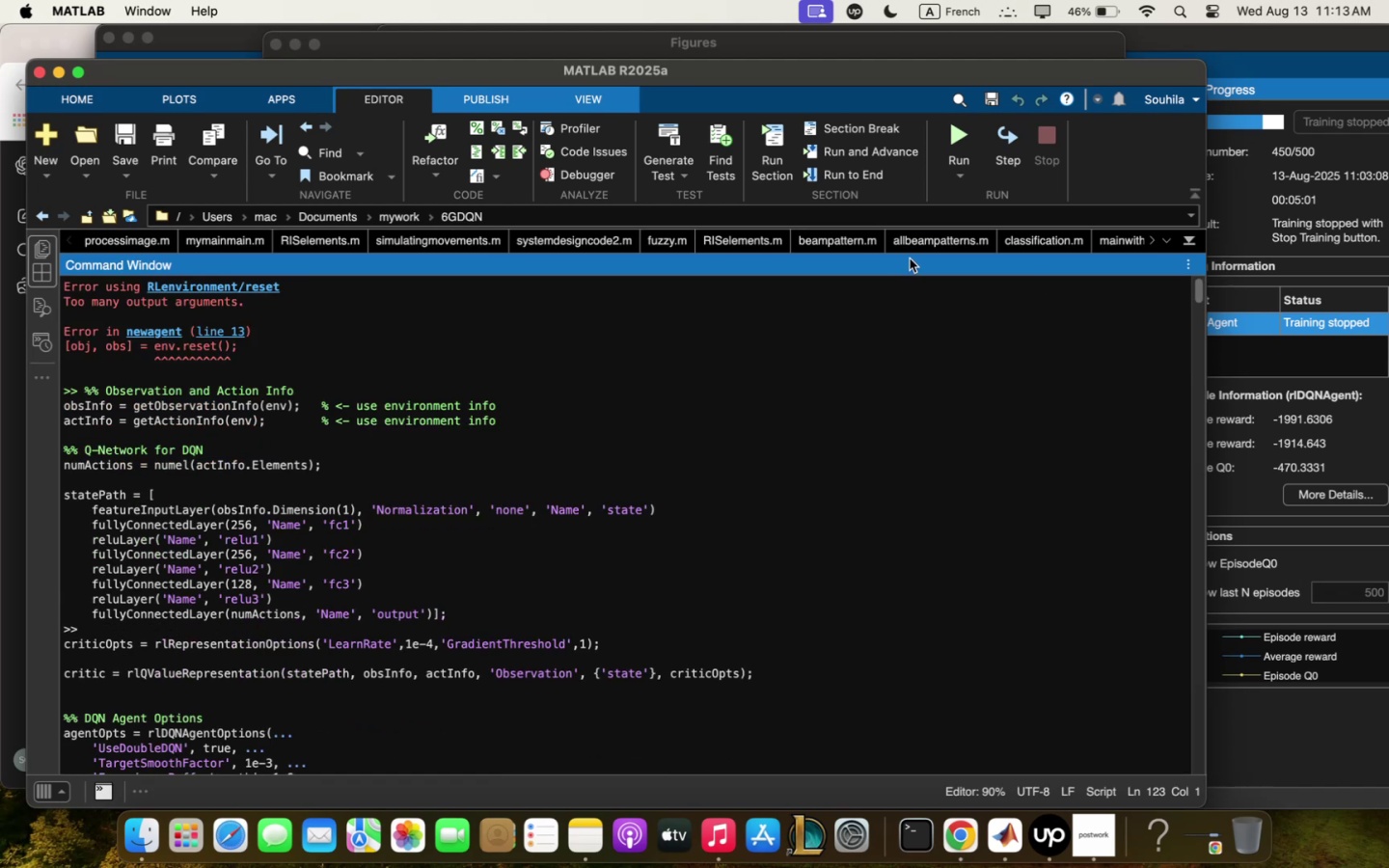 
left_click_drag(start_coordinate=[911, 256], to_coordinate=[880, 620])
 